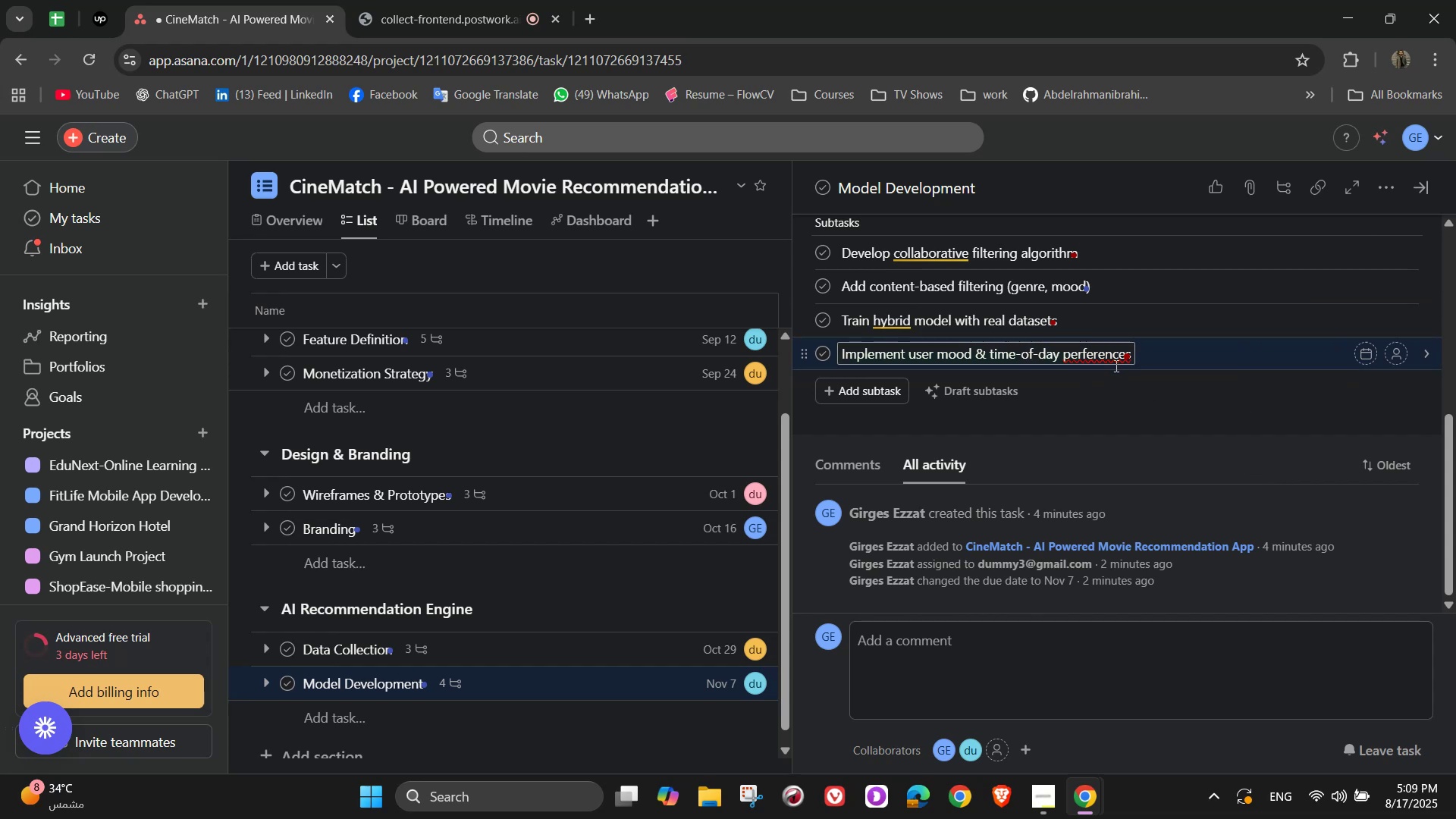 
wait(5.07)
 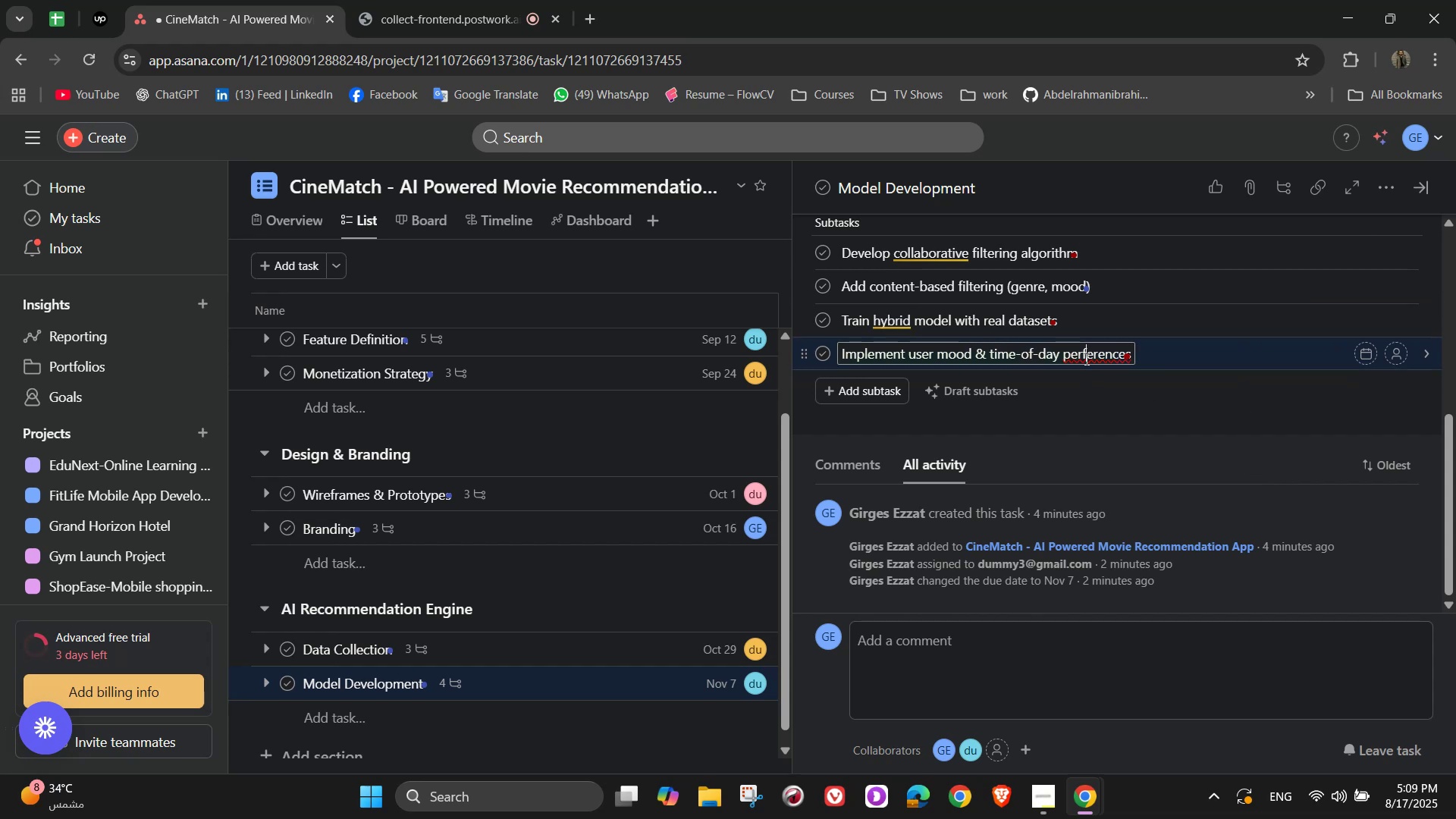 
left_click([1125, 362])
 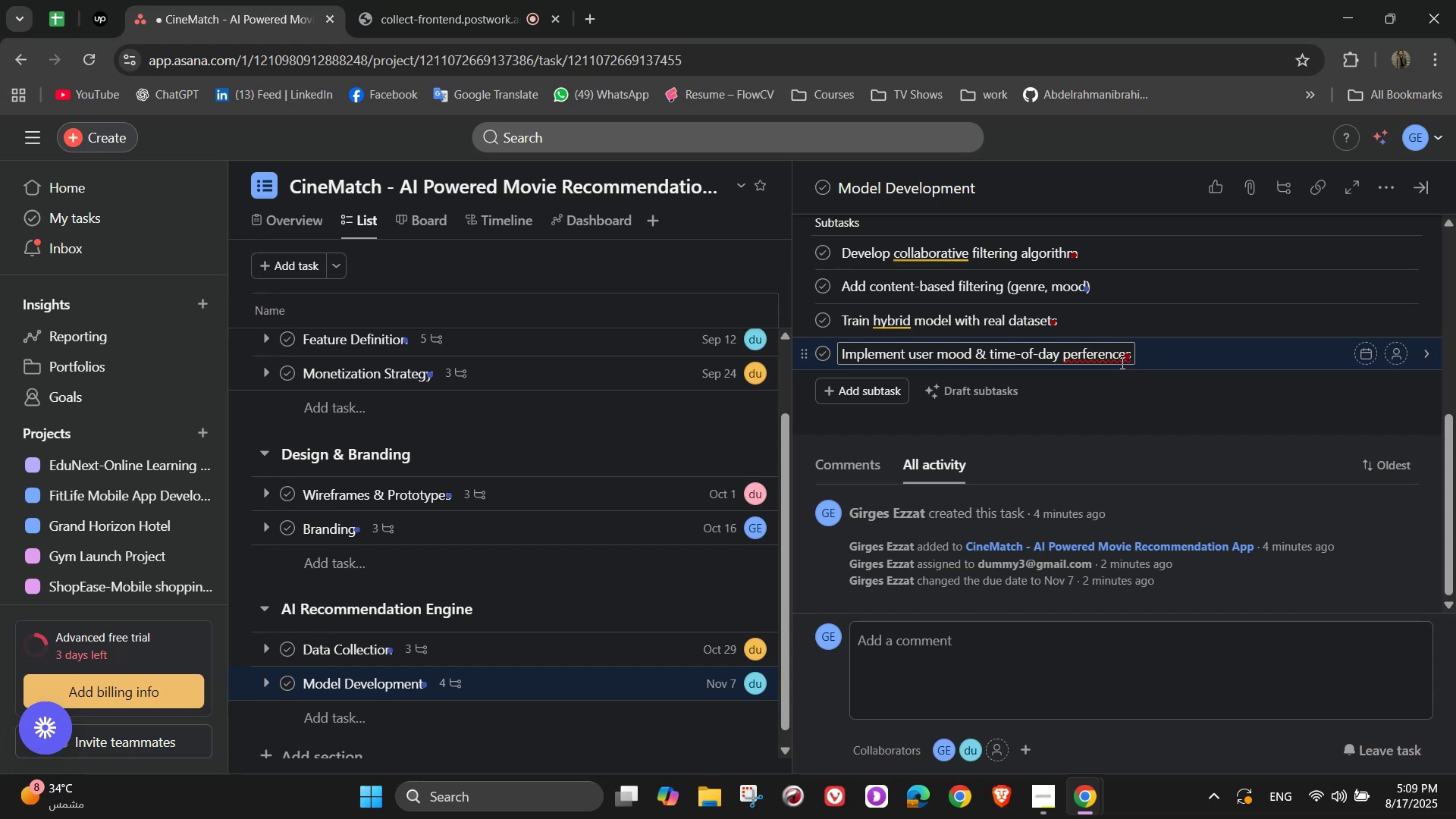 
left_click([1113, 362])
 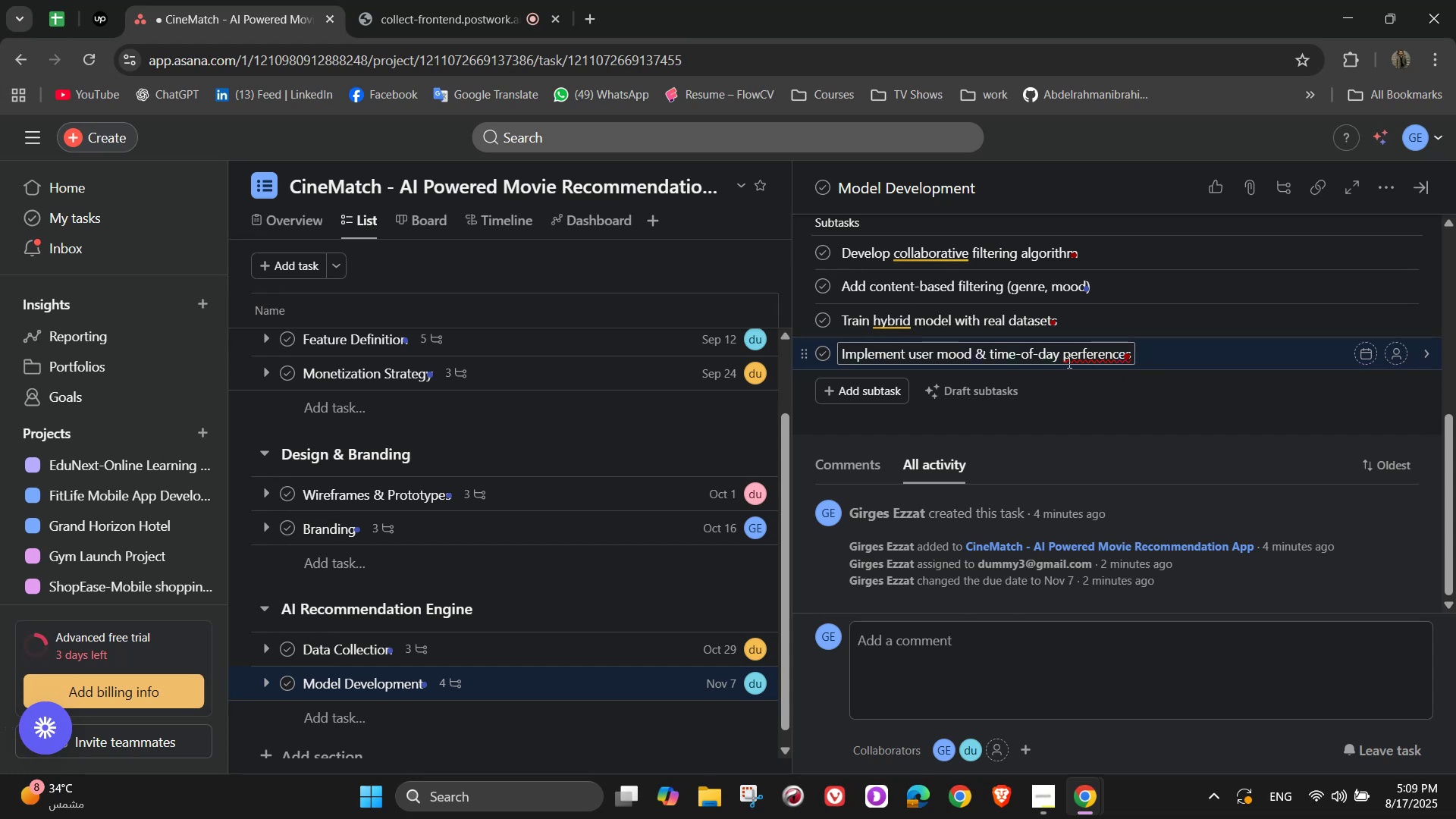 
double_click([1075, 361])
 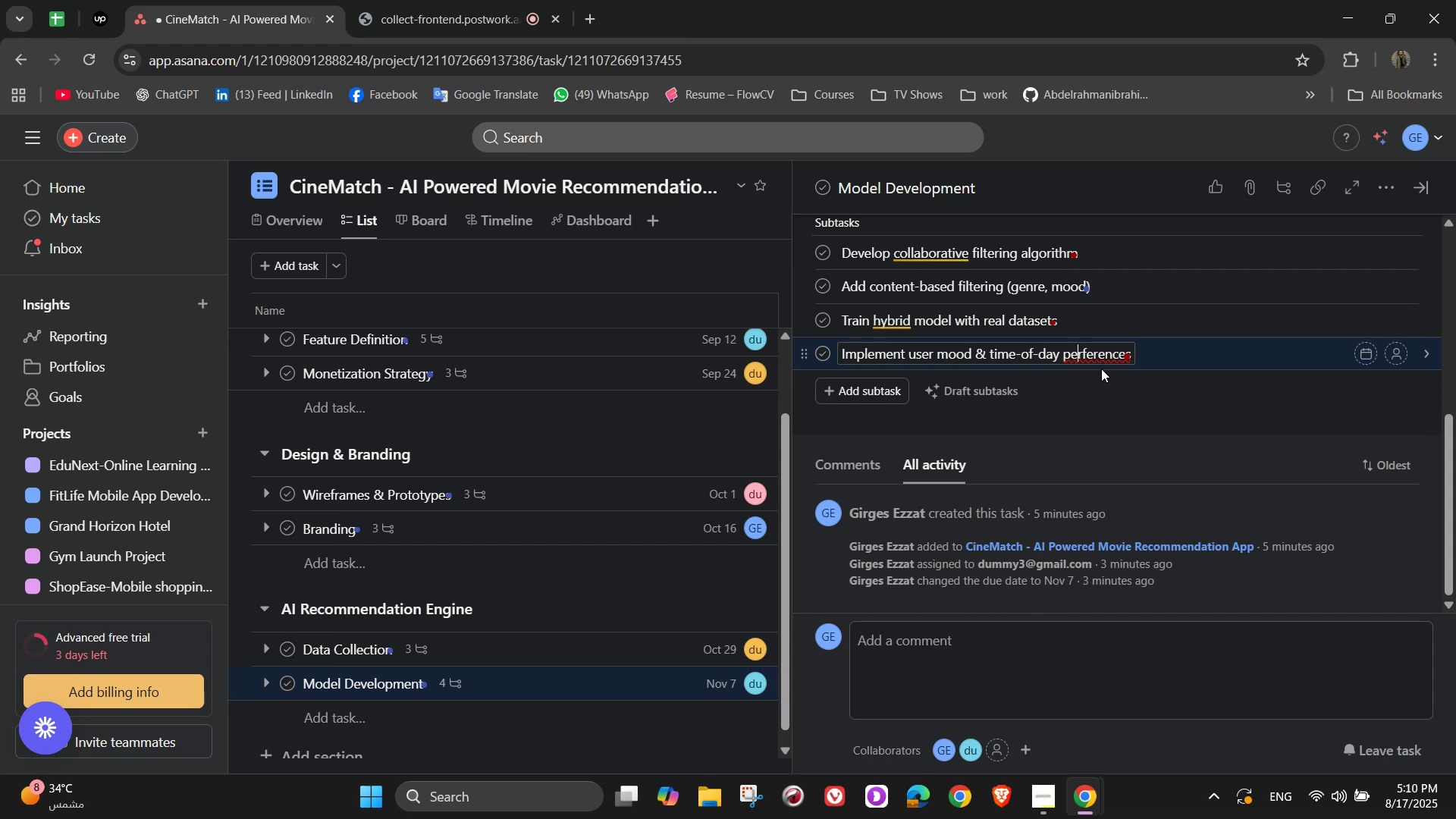 
wait(11.74)
 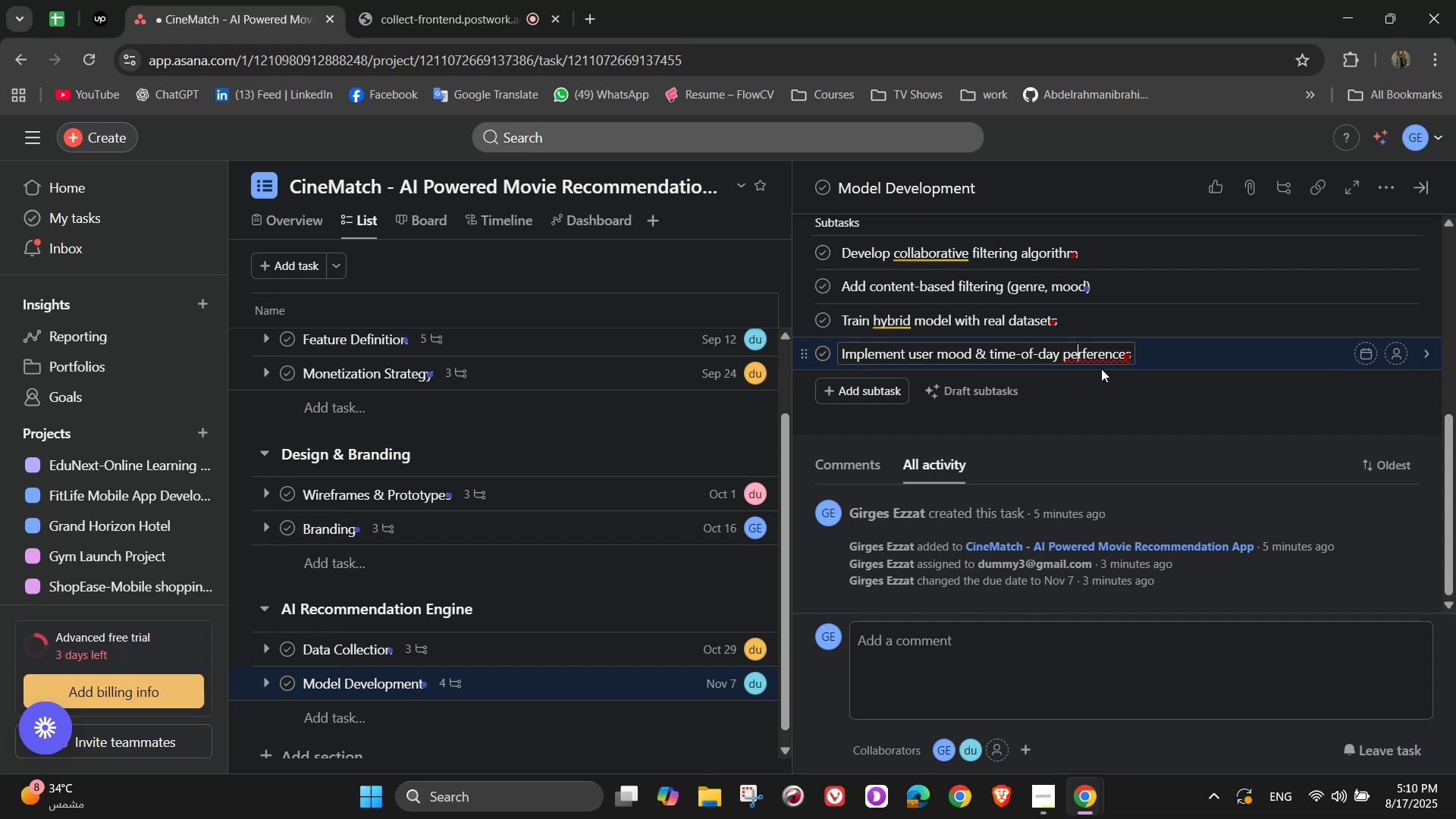 
left_click([976, 361])
 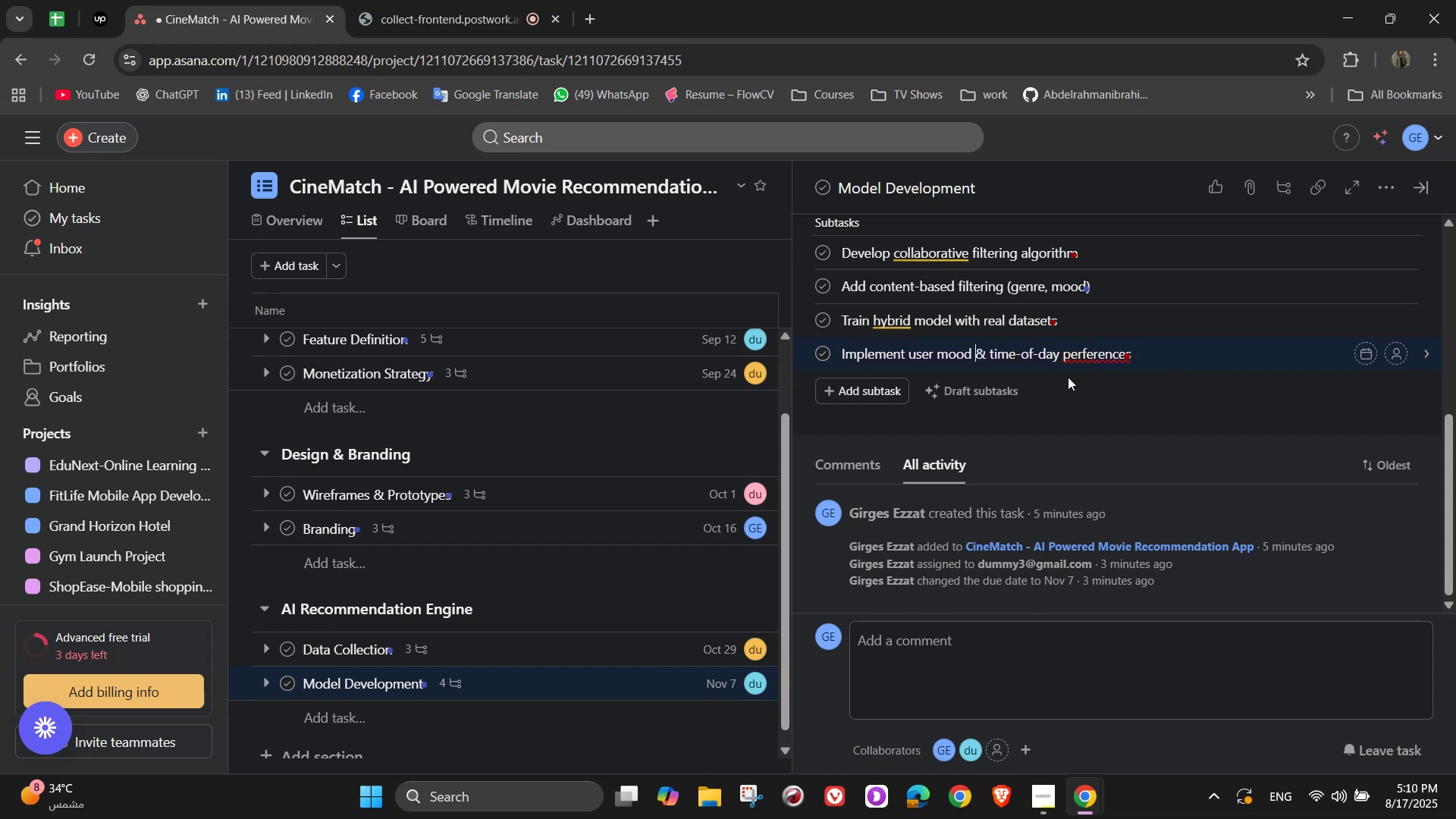 
left_click([1068, 403])
 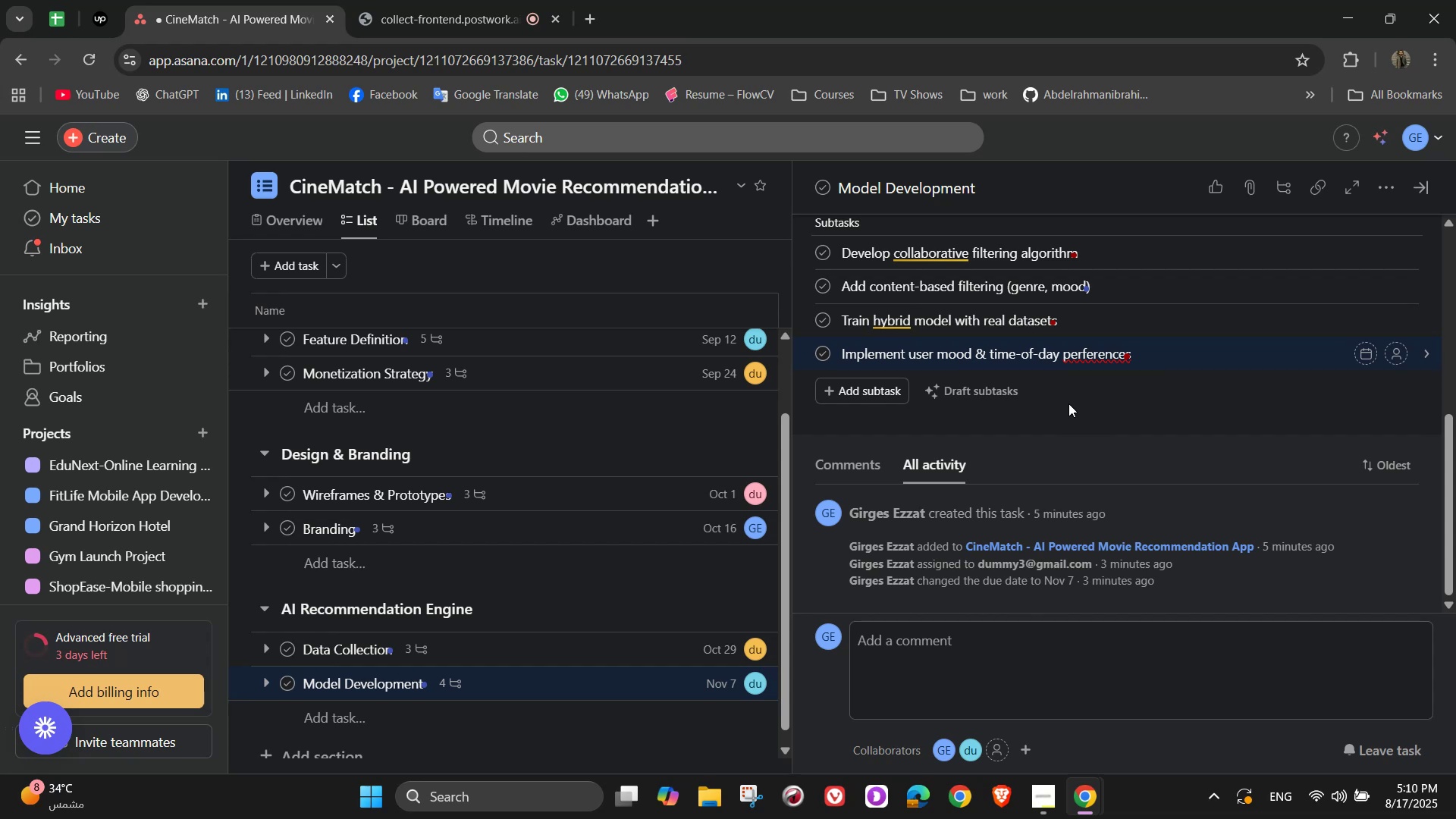 
wait(7.46)
 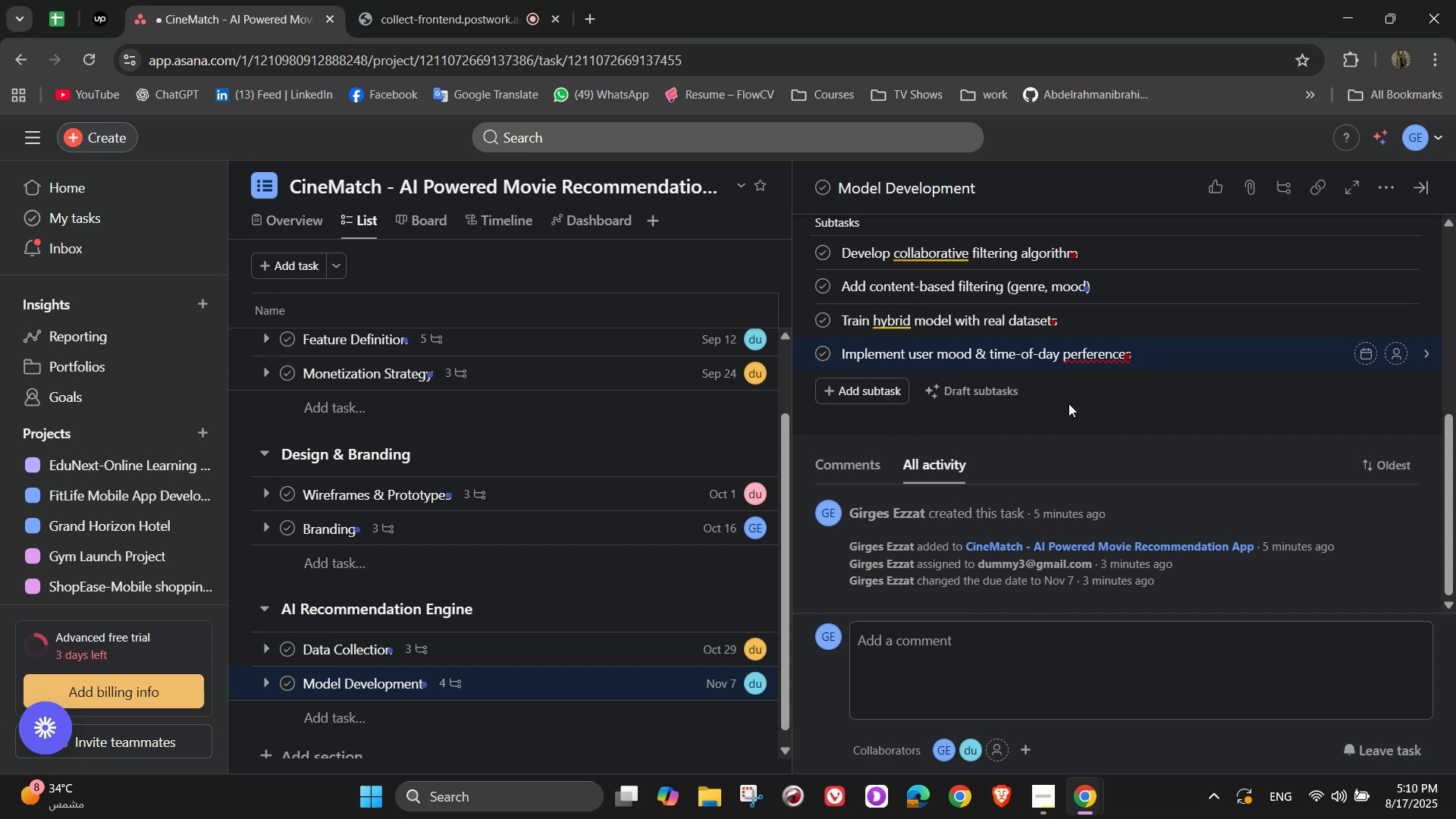 
left_click([1081, 349])
 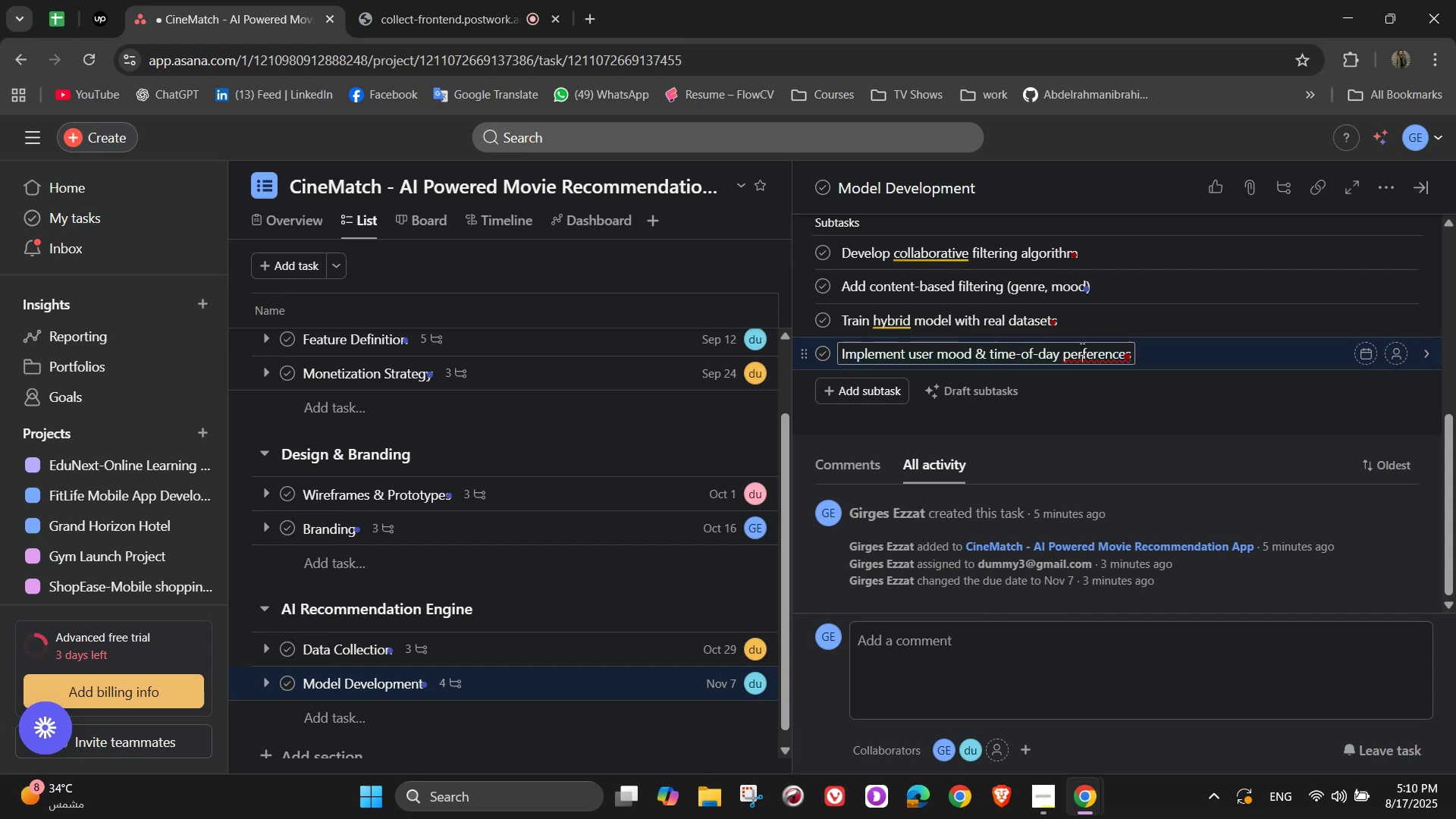 
key(Backspace)
 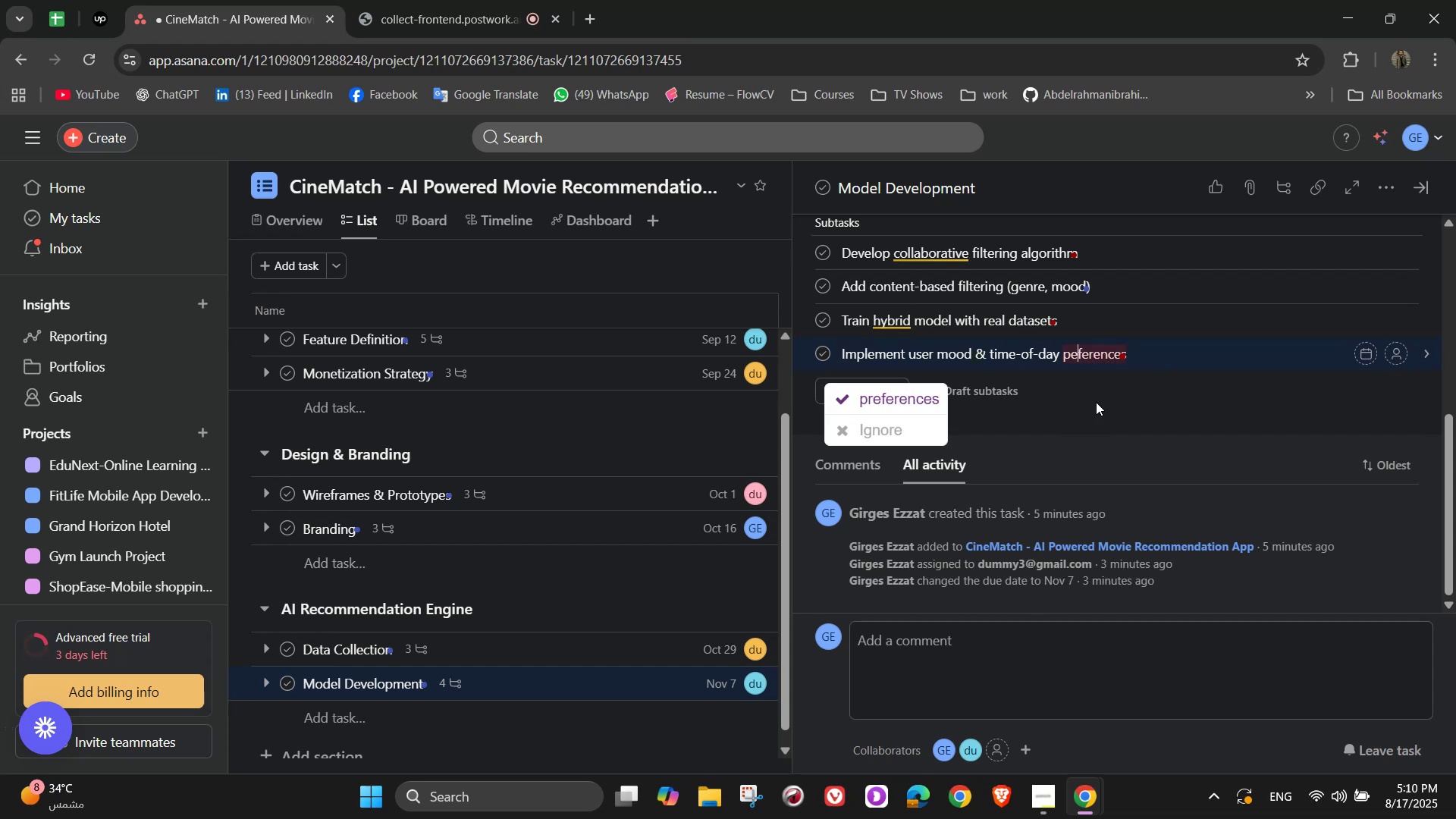 
key(ArrowLeft)
 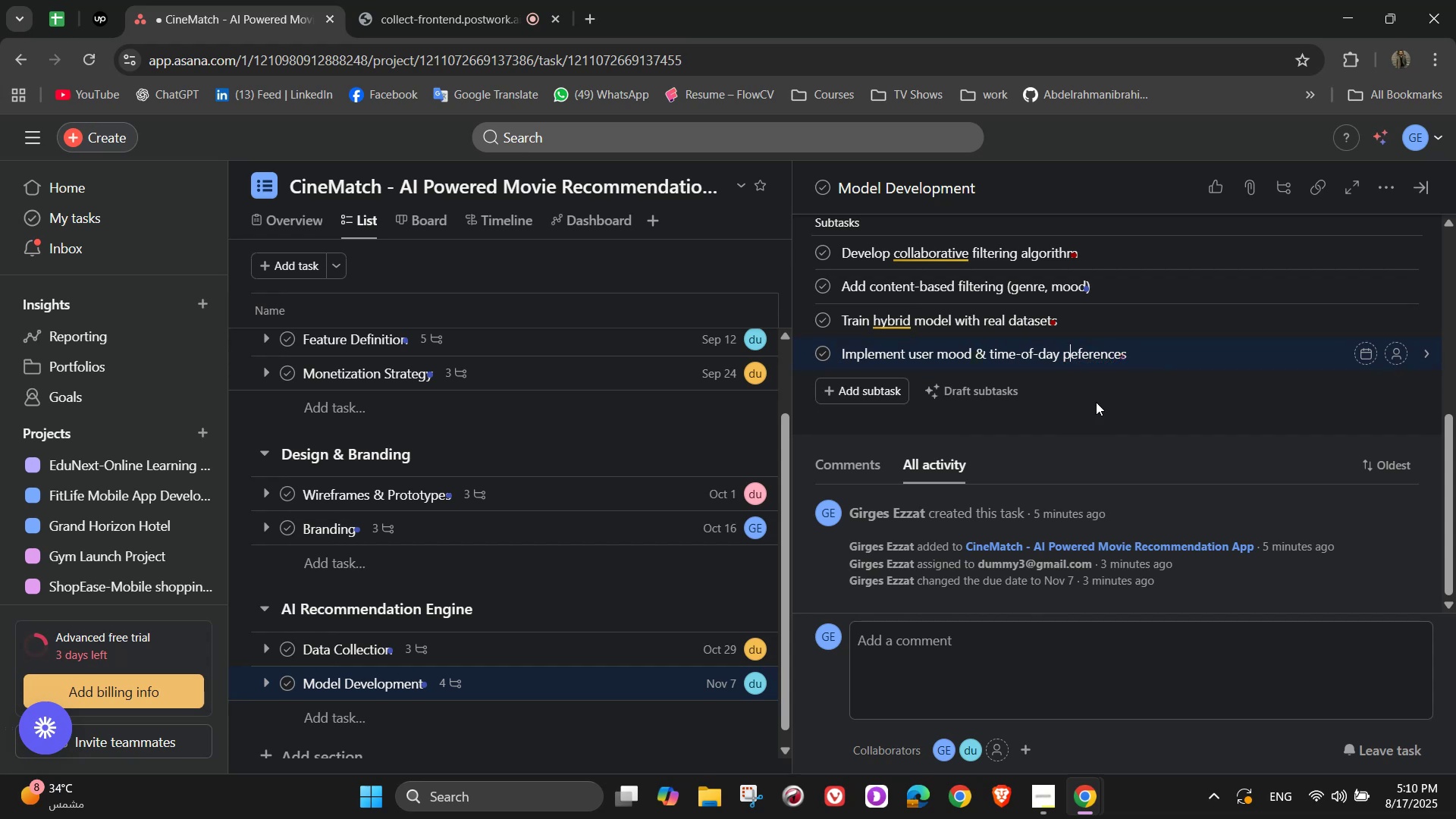 
key(R)
 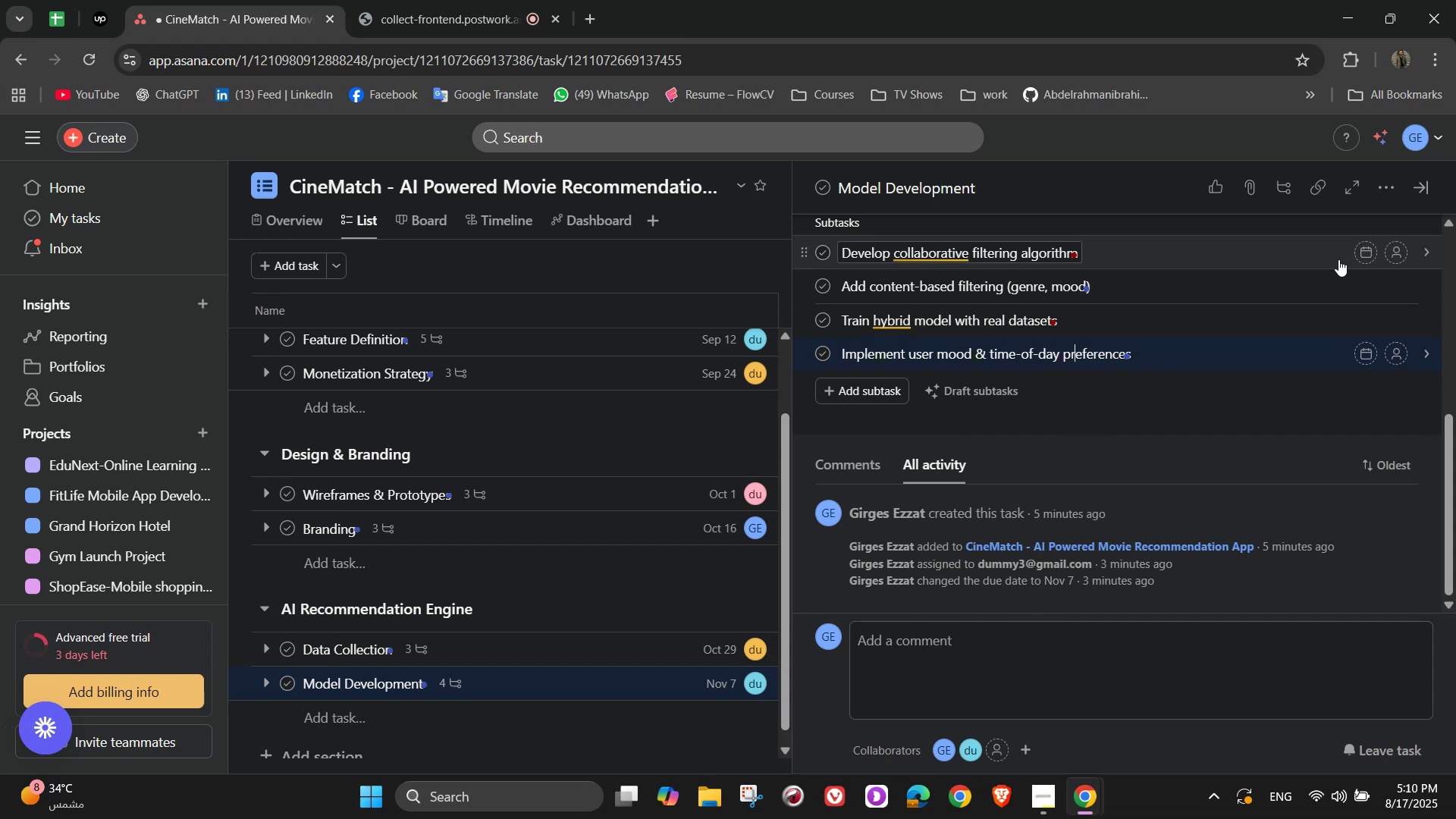 
left_click_drag(start_coordinate=[1385, 248], to_coordinate=[1395, 248])
 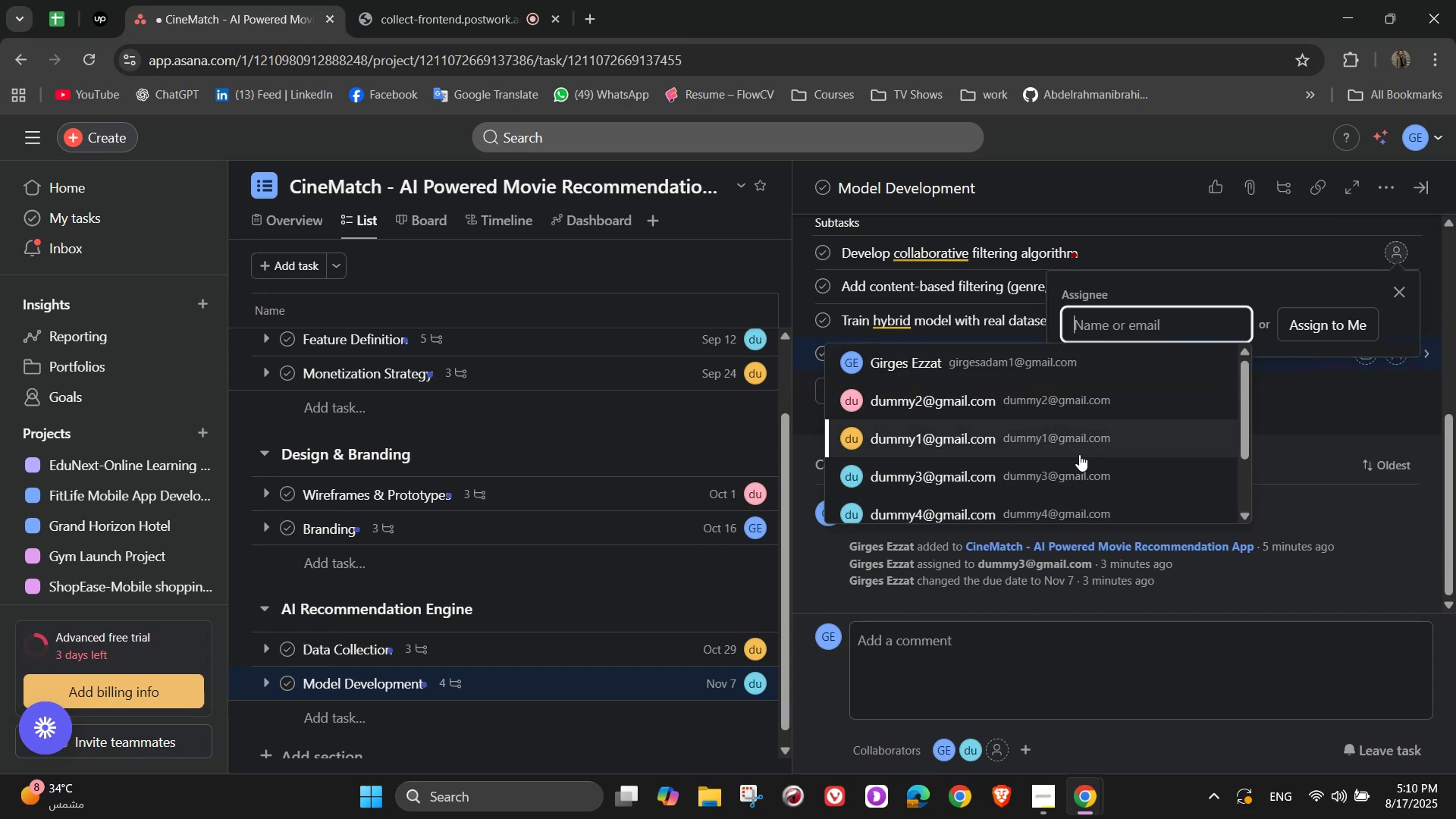 
left_click([1079, 454])
 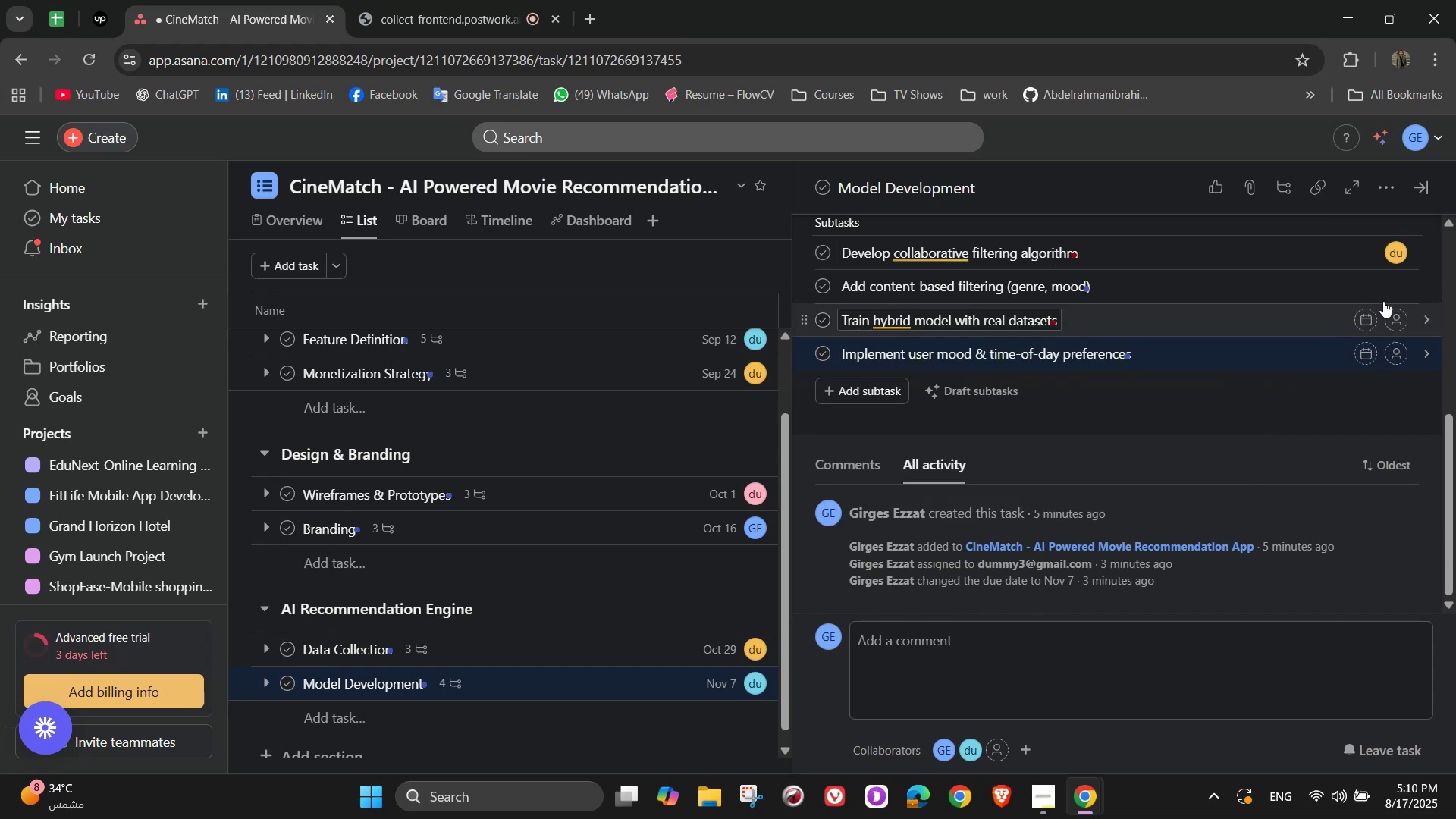 
left_click([1388, 288])
 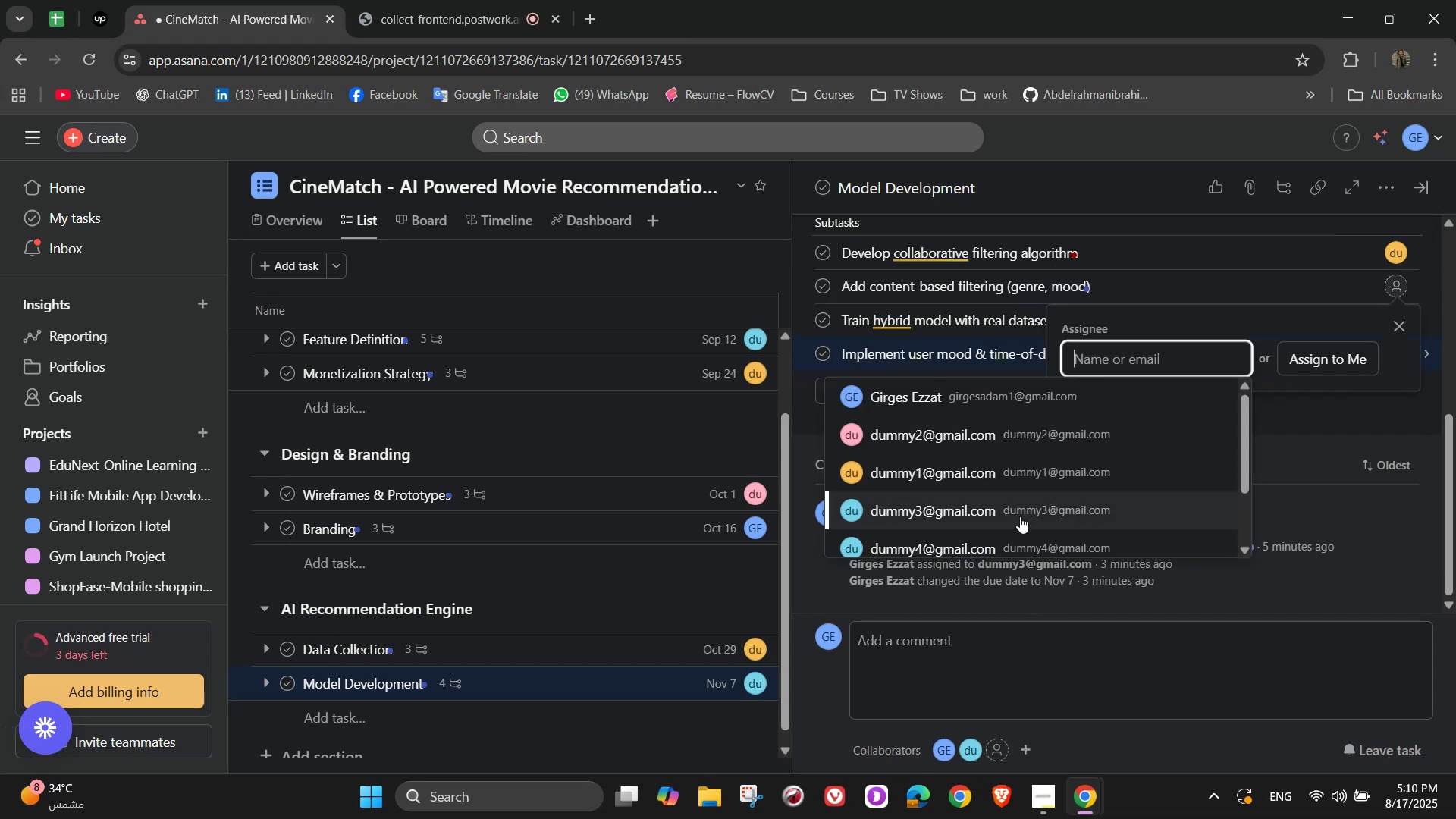 
left_click([1020, 519])
 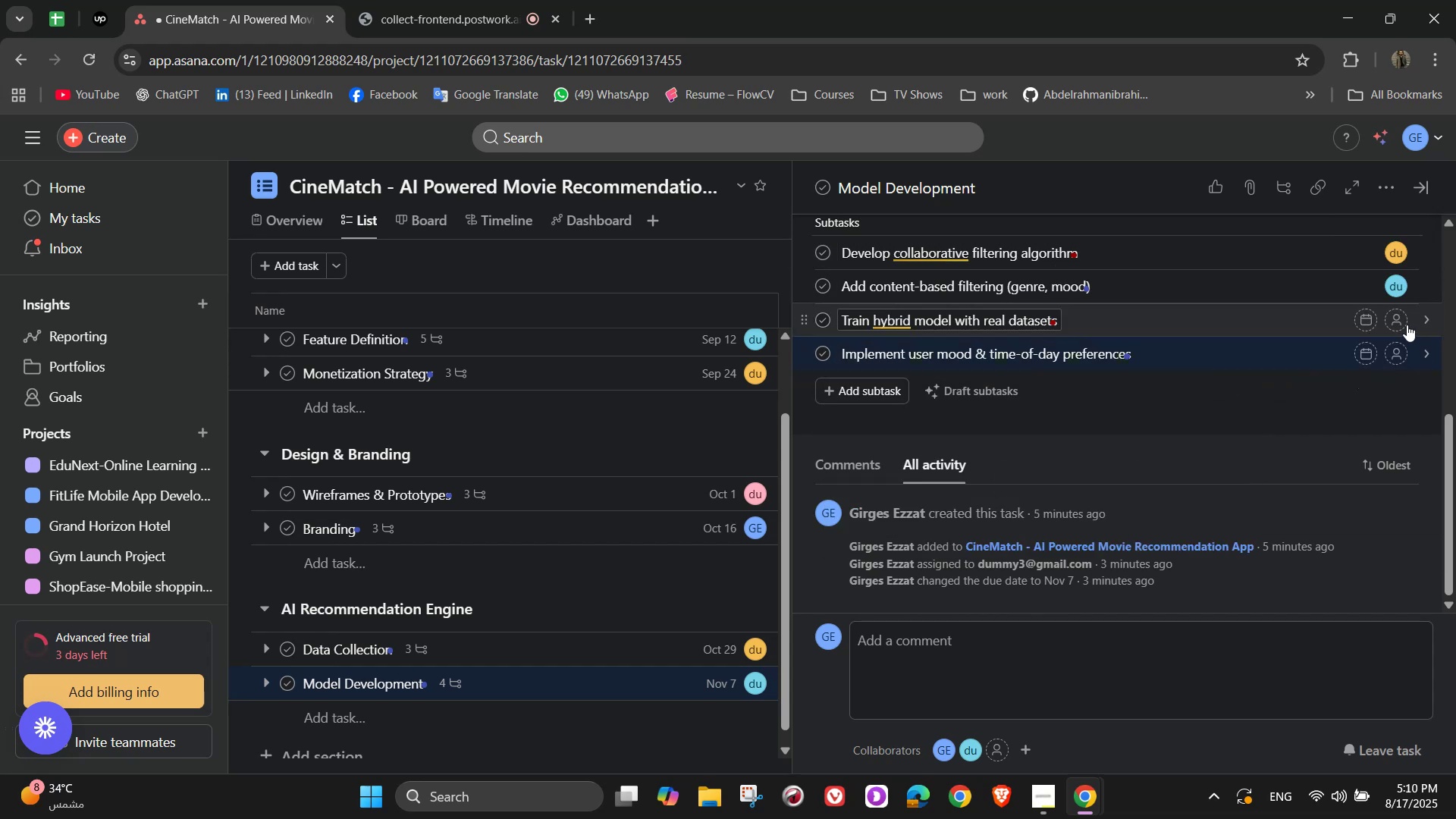 
left_click([1397, 318])
 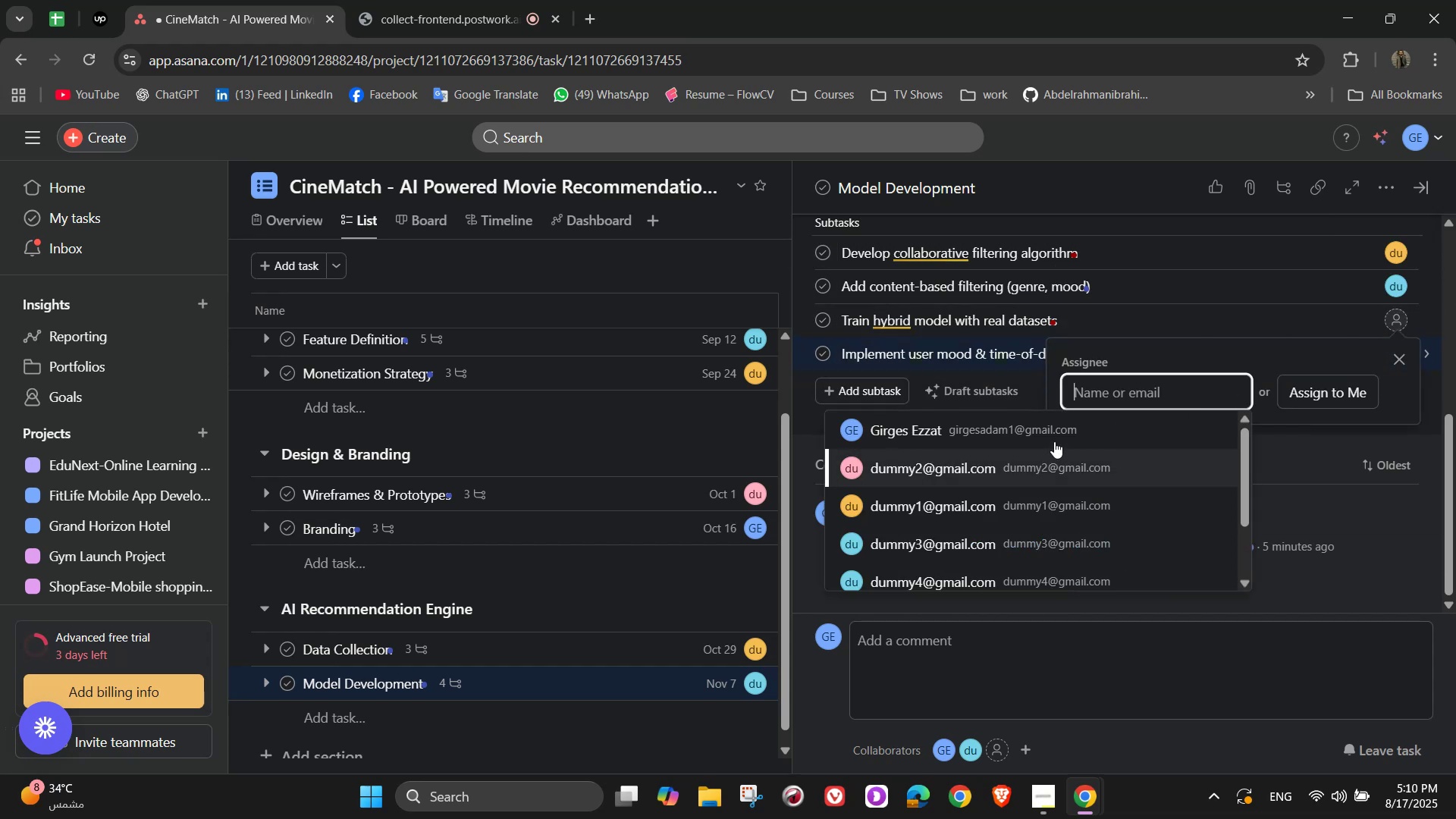 
left_click([1052, 428])
 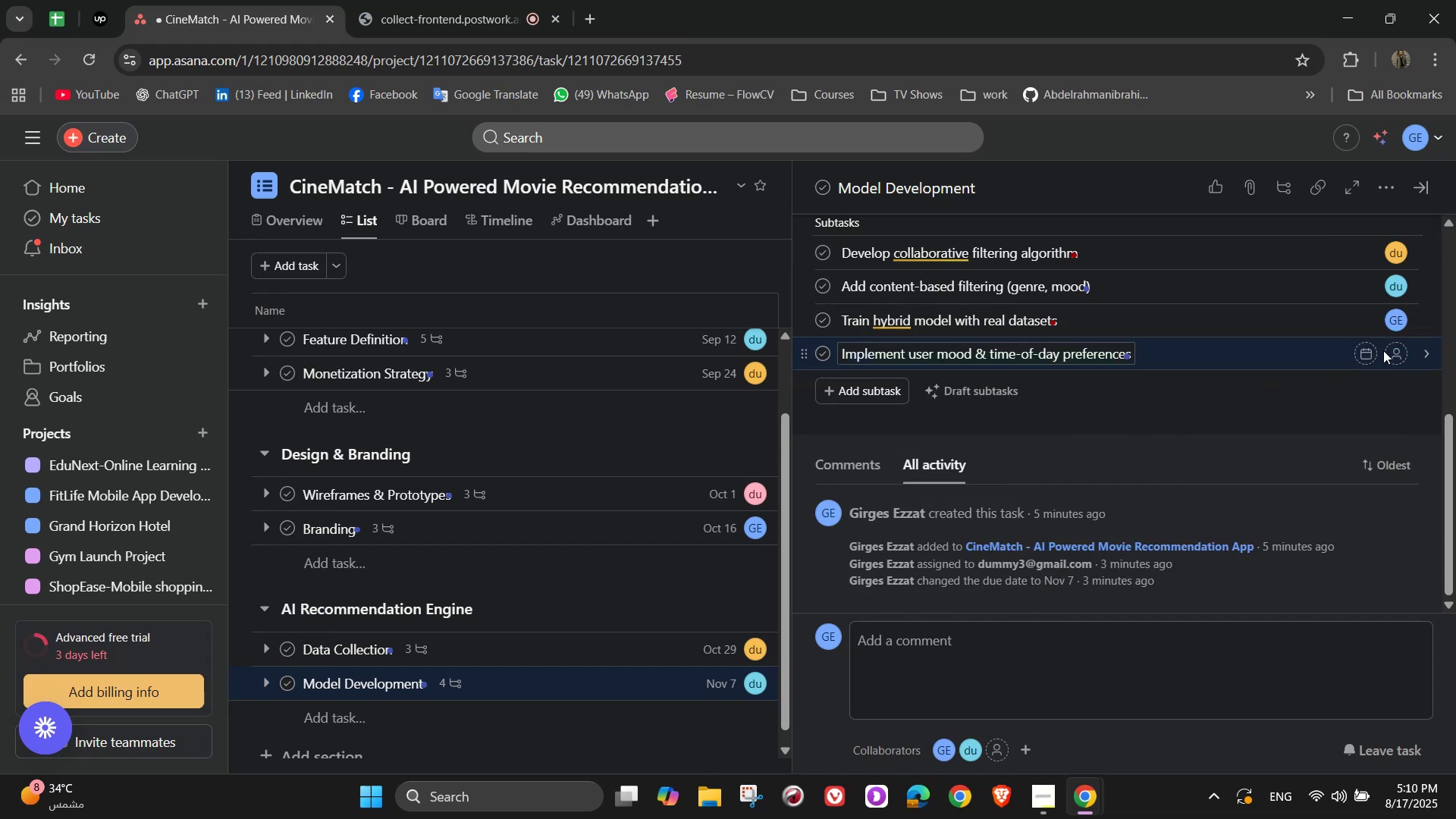 
left_click([1395, 353])
 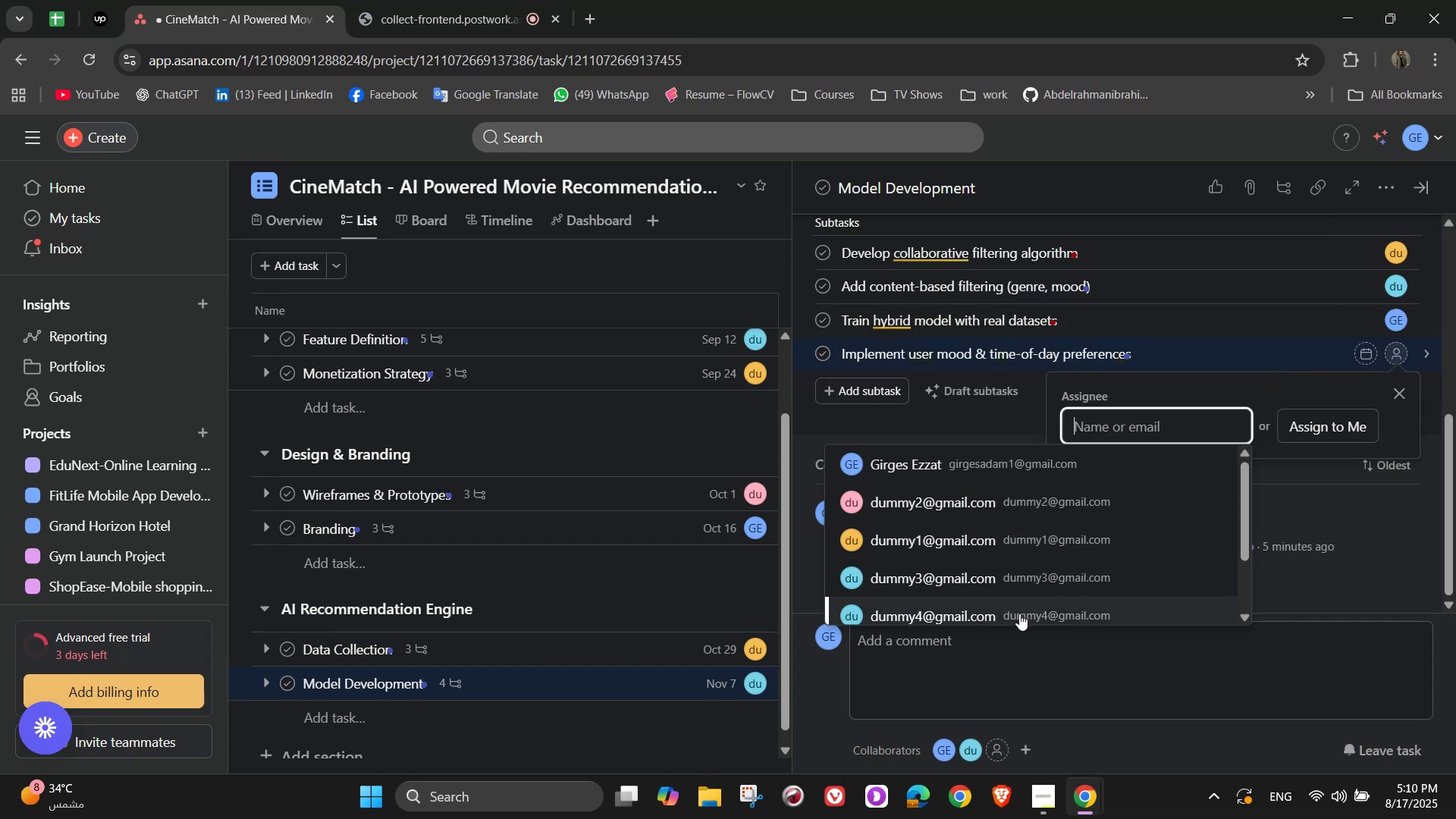 
left_click([1019, 613])
 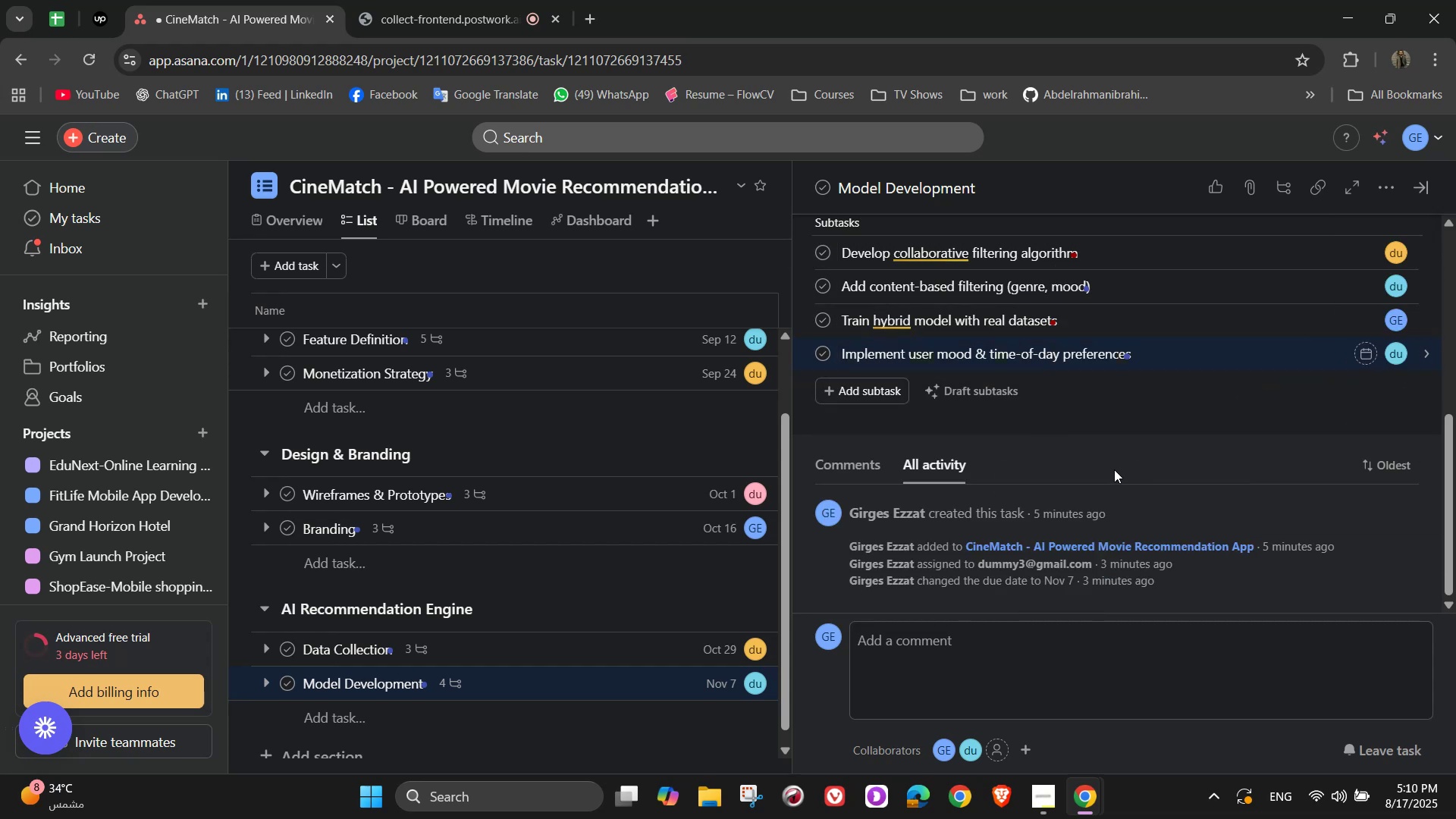 
scroll: coordinate [1090, 476], scroll_direction: up, amount: 4.0
 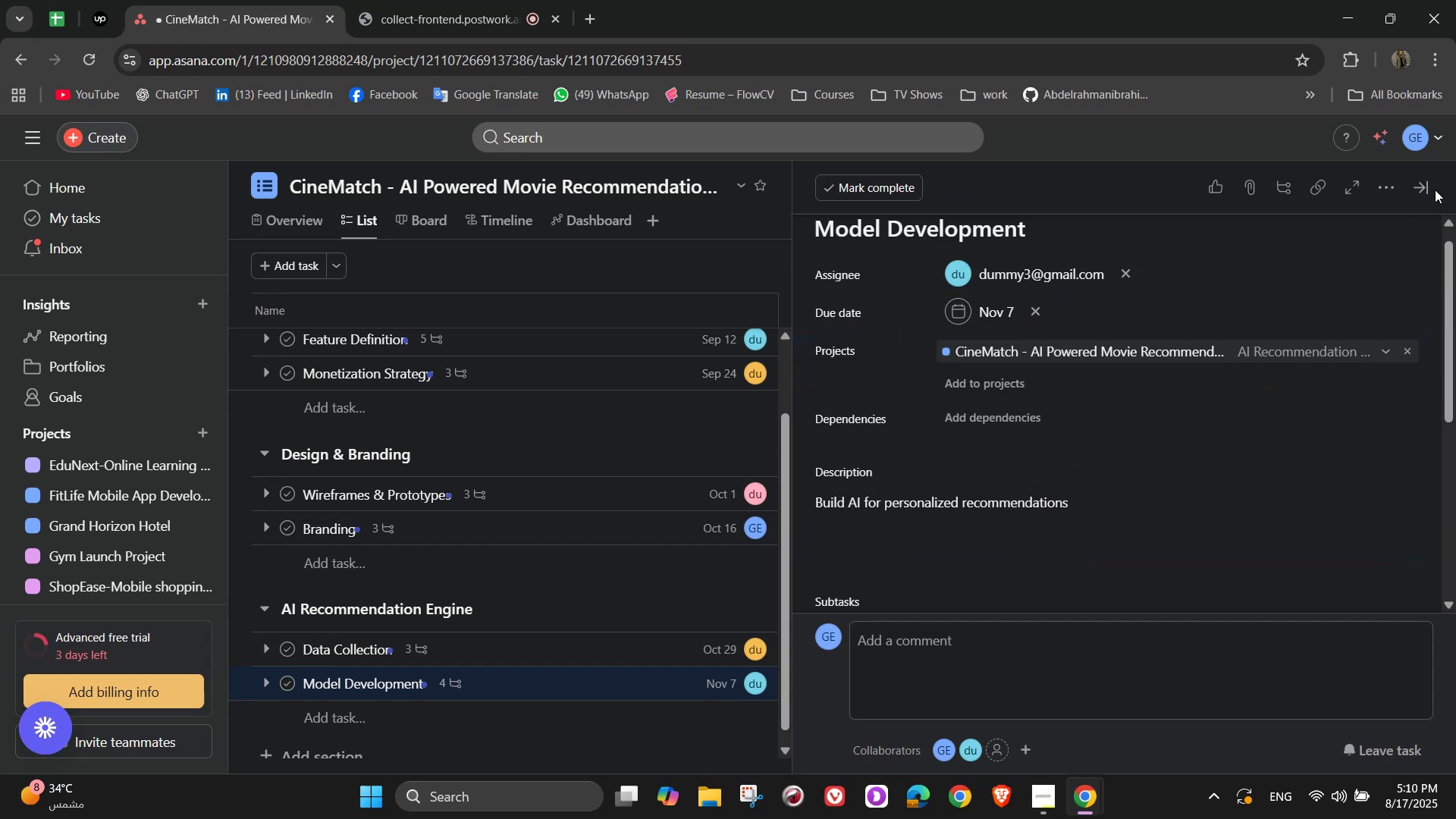 
double_click([1429, 188])
 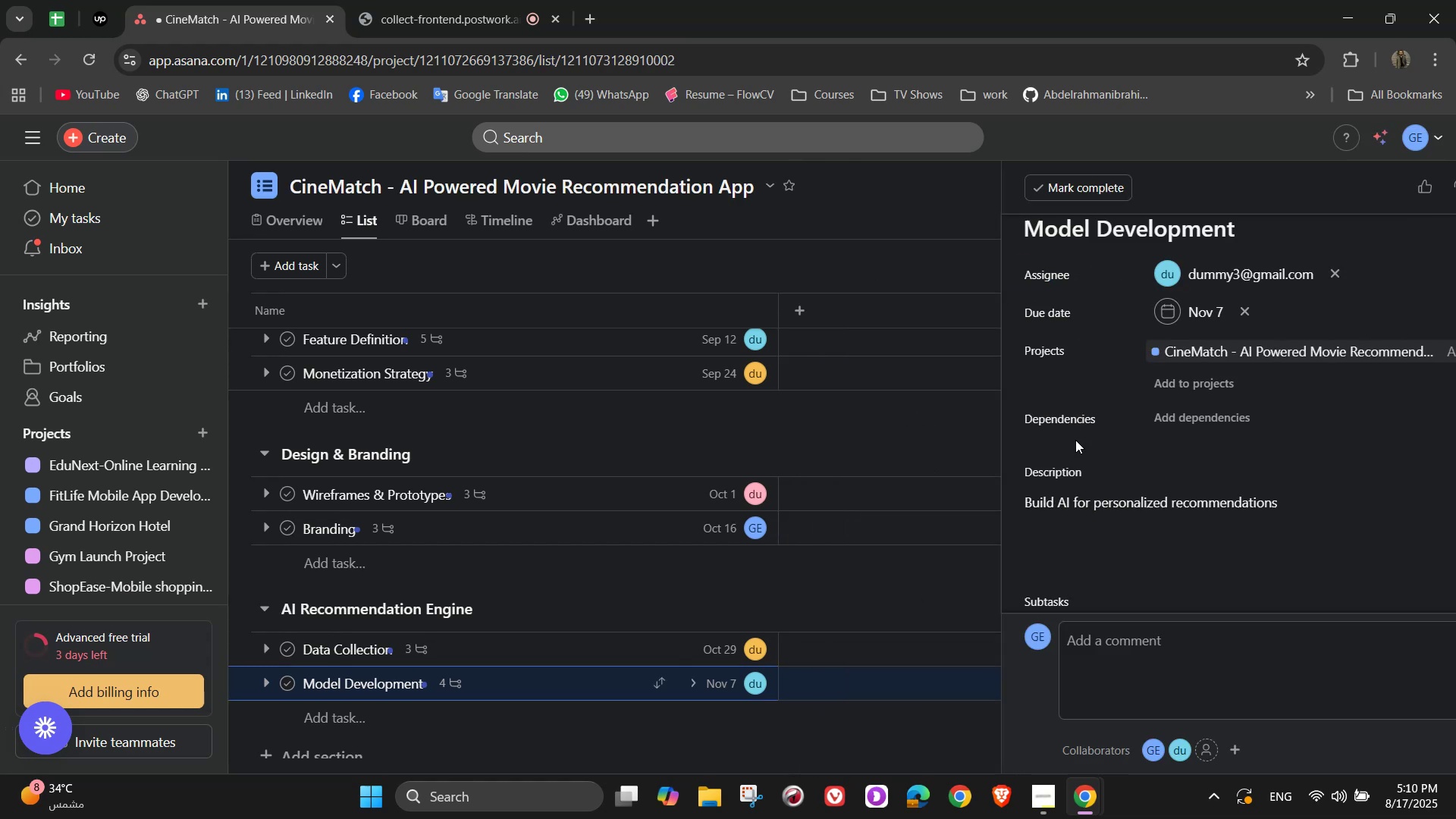 
scroll: coordinate [626, 687], scroll_direction: down, amount: 2.0
 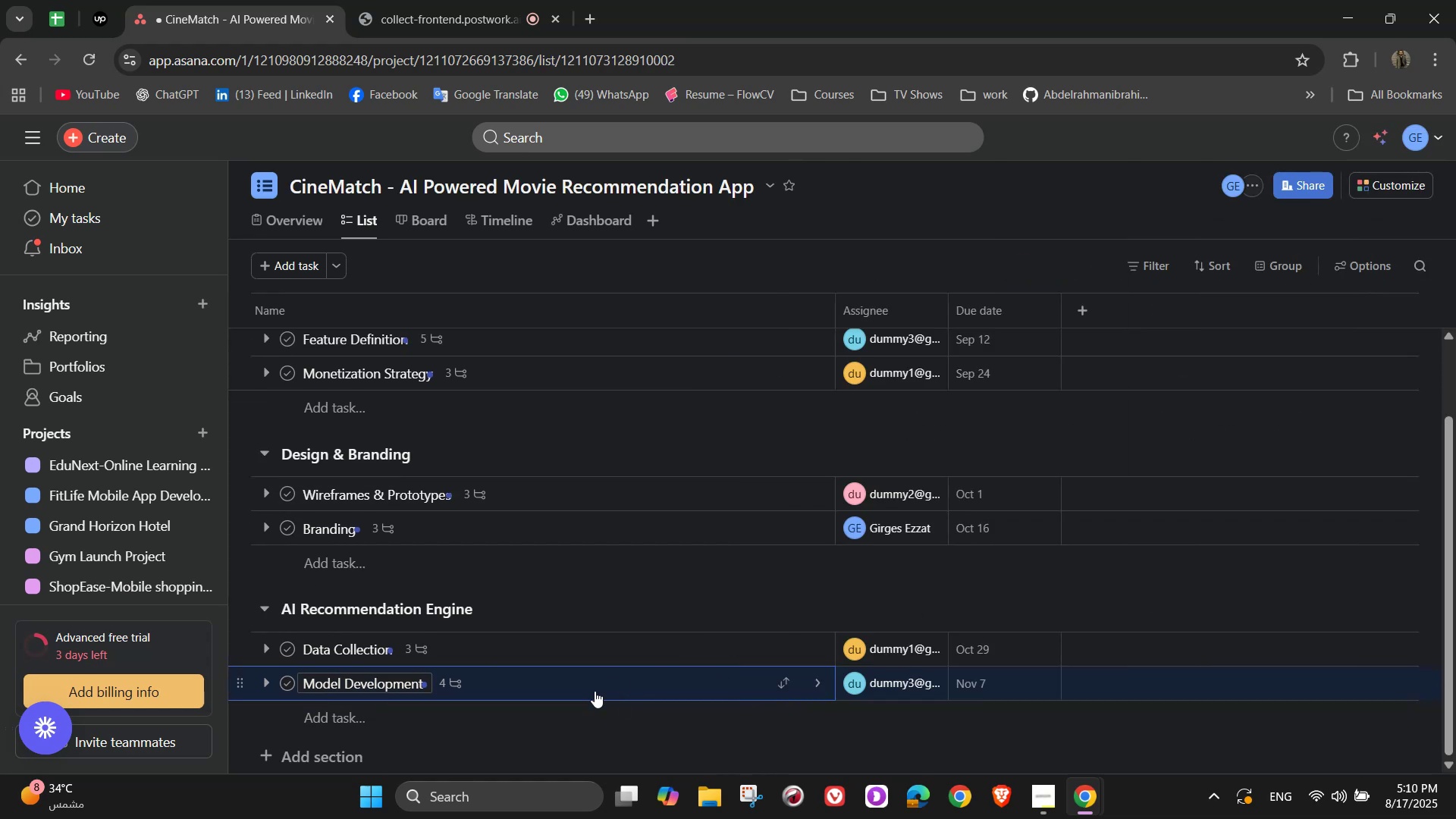 
left_click([573, 709])
 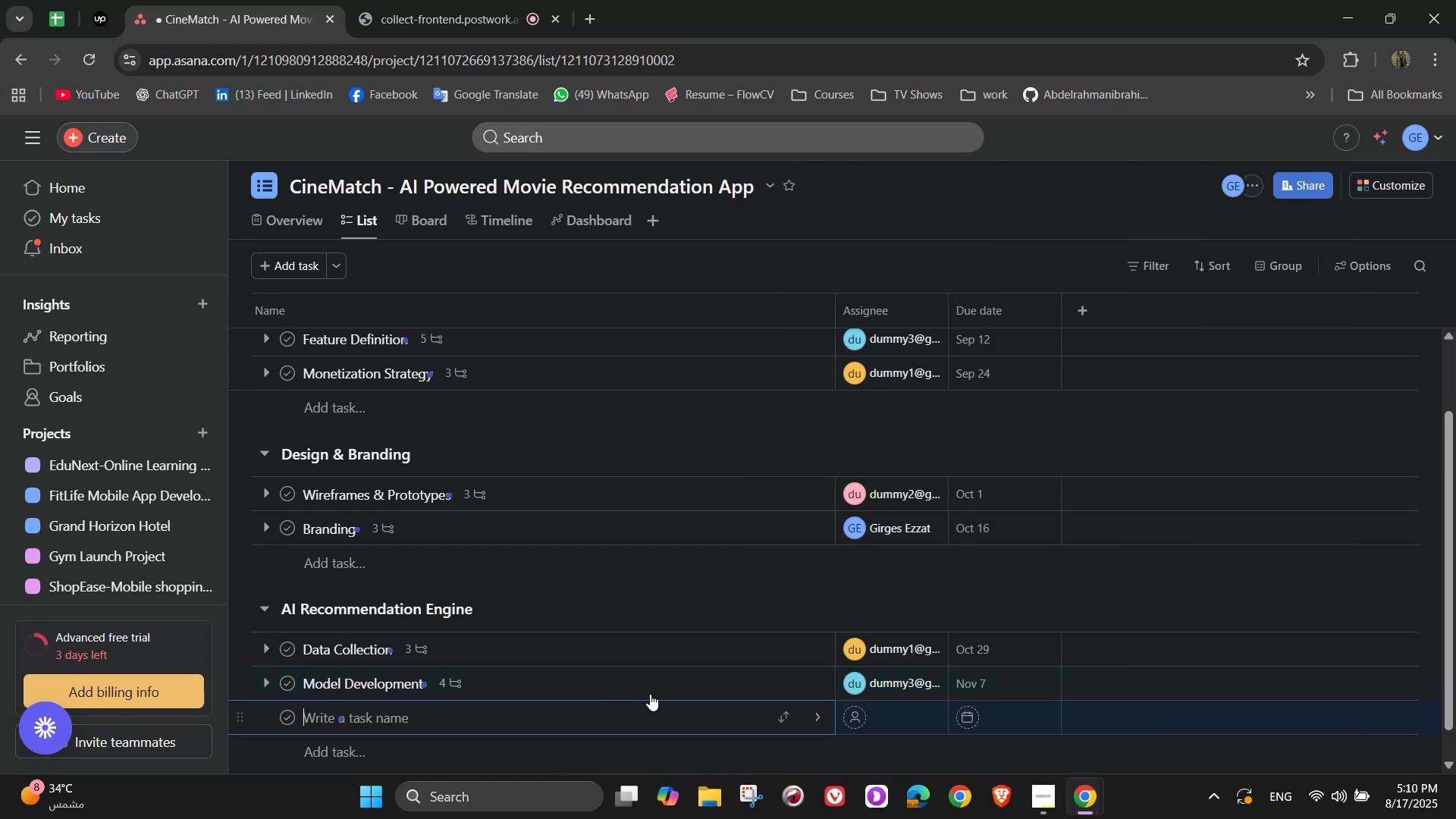 
scroll: coordinate [915, 594], scroll_direction: down, amount: 4.0
 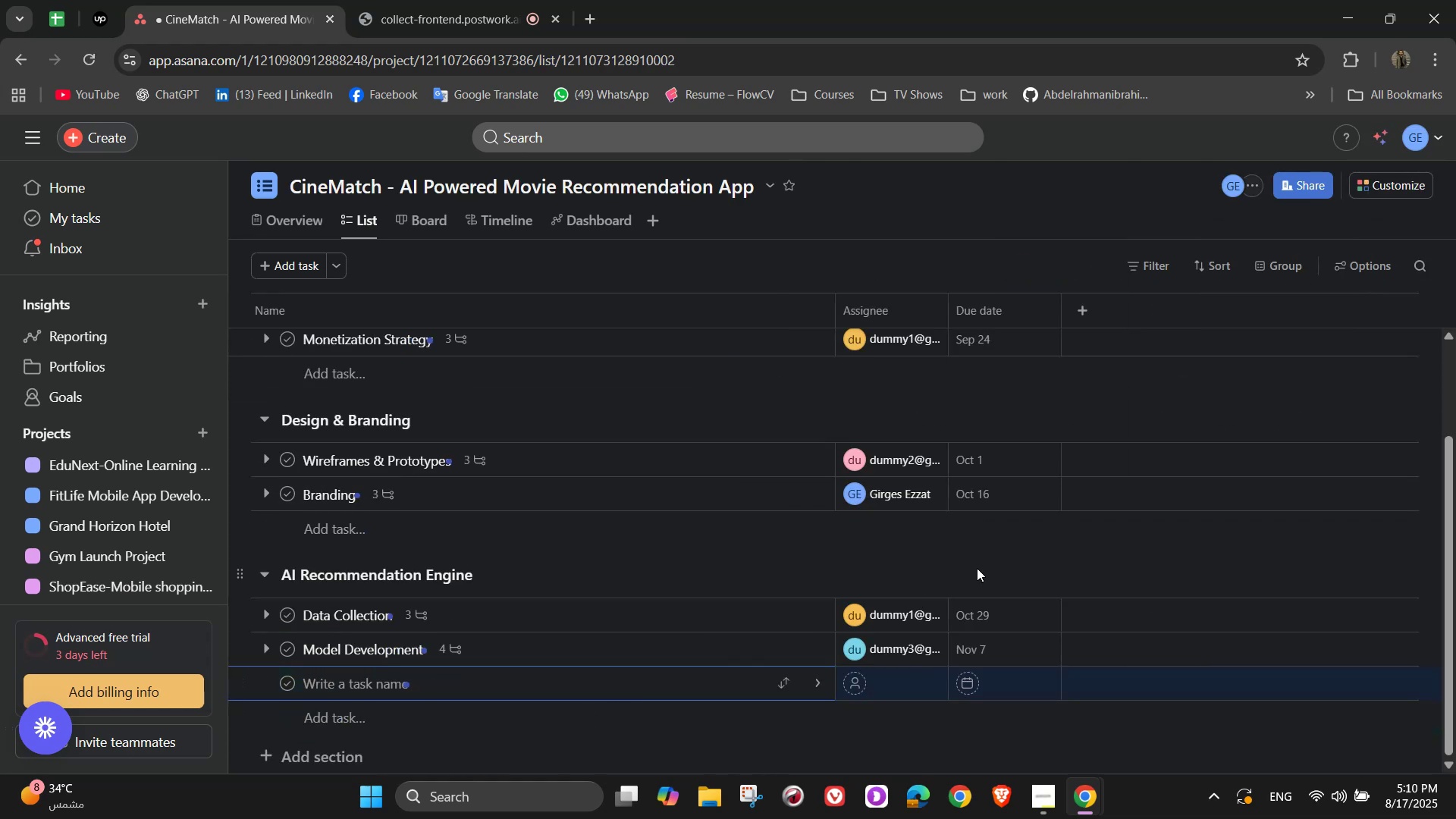 
type(Testing & )
 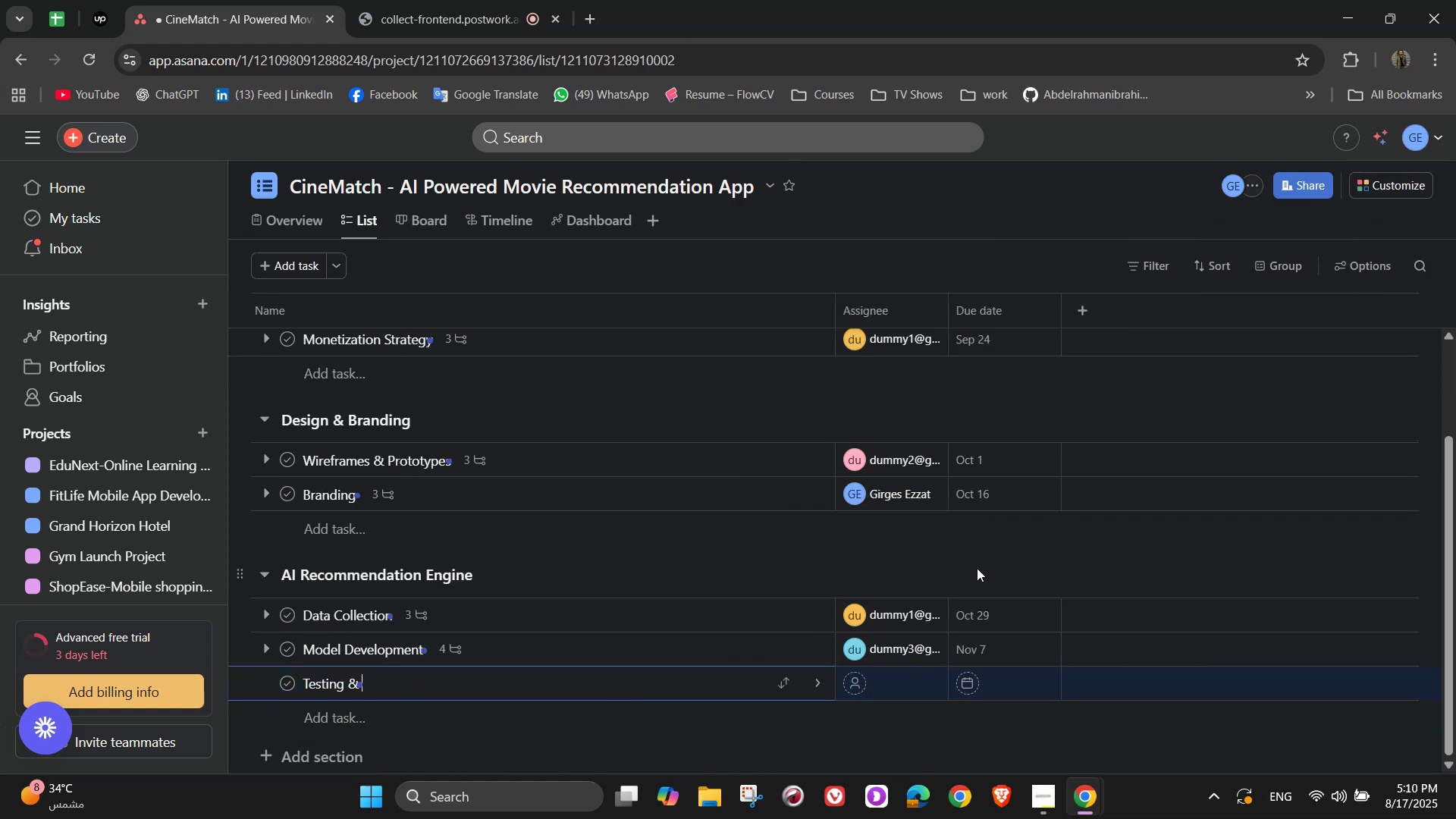 
type(Optimization)
 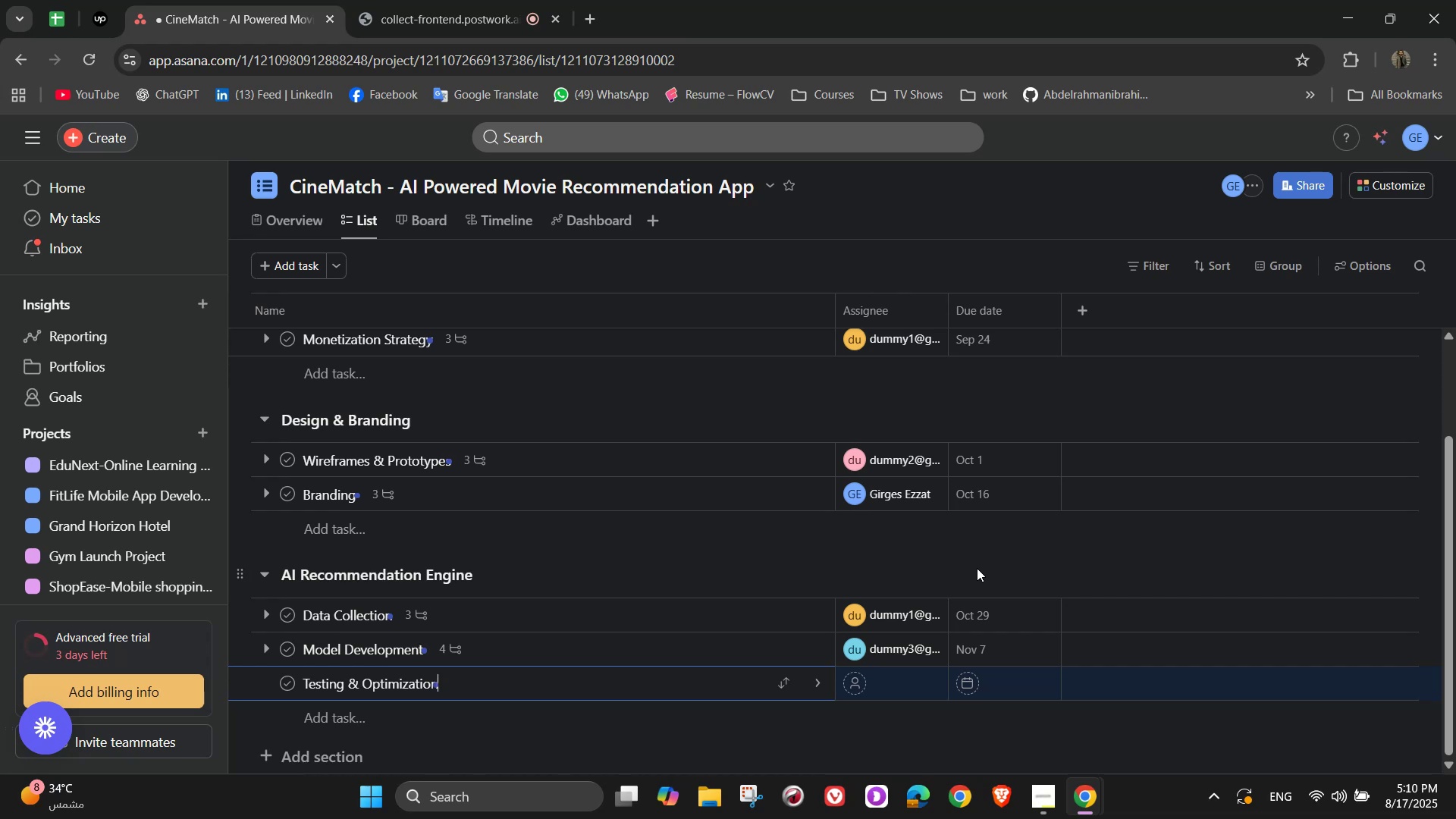 
wait(10.58)
 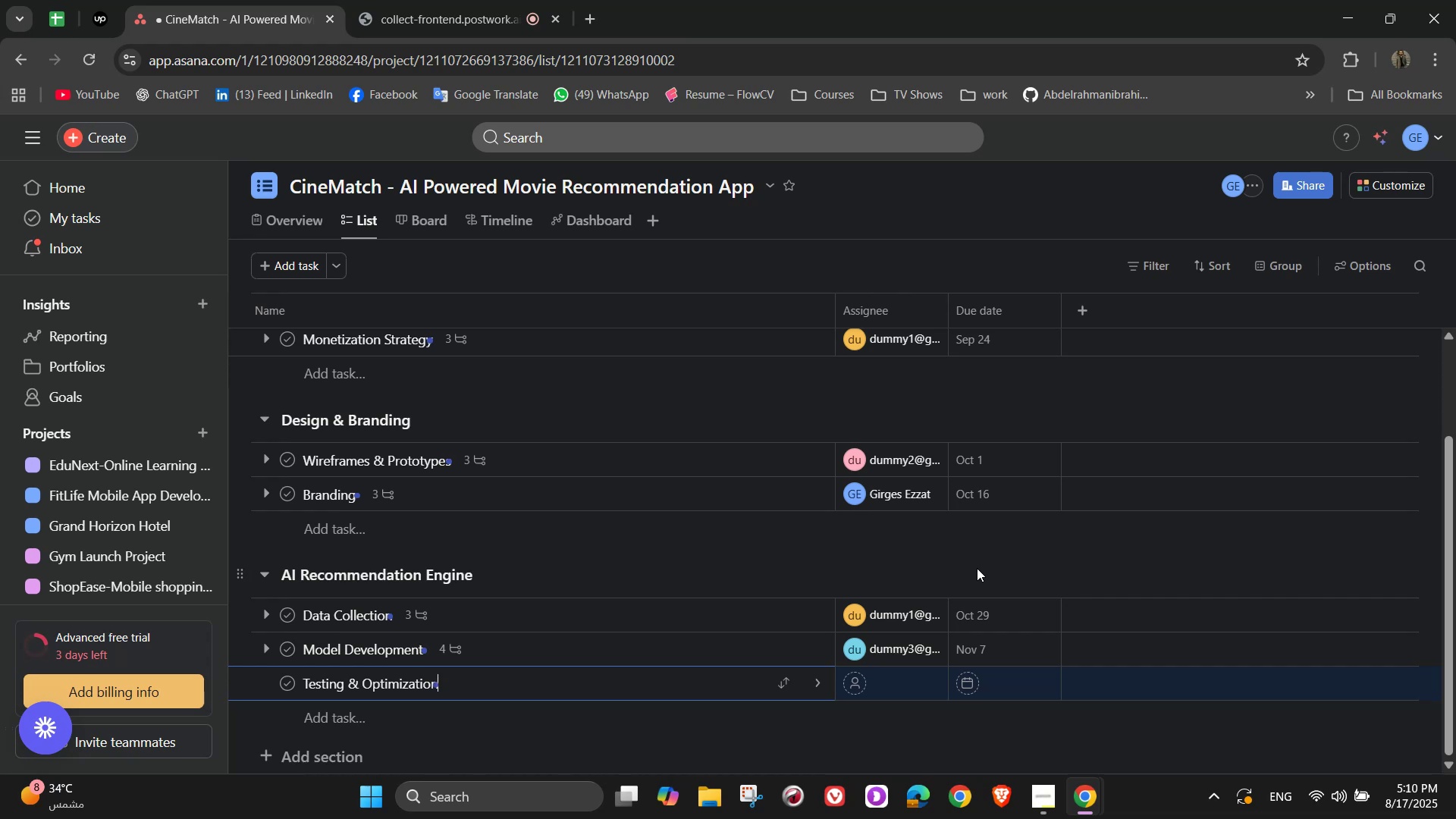 
left_click([828, 679])
 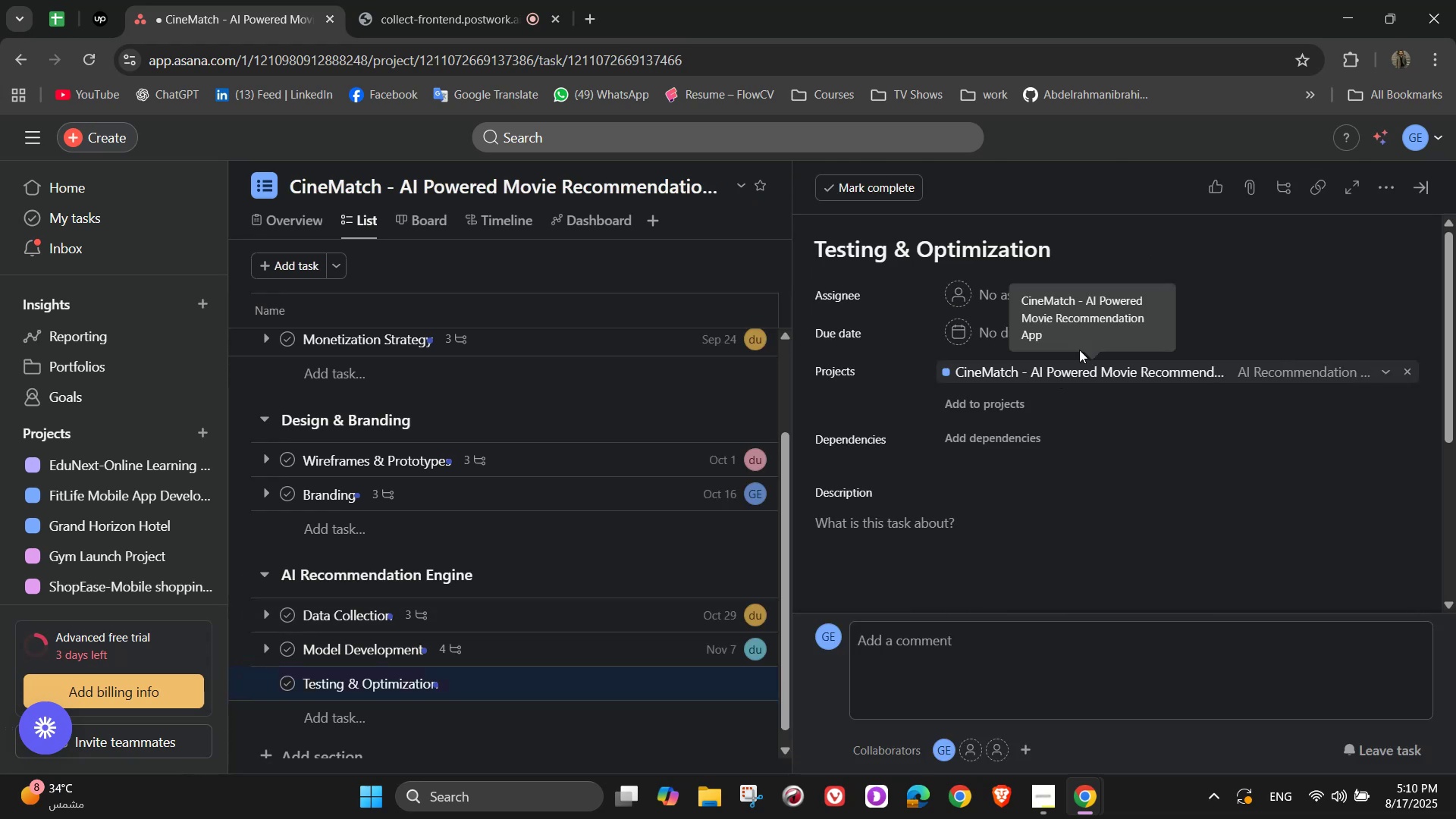 
left_click([1018, 289])
 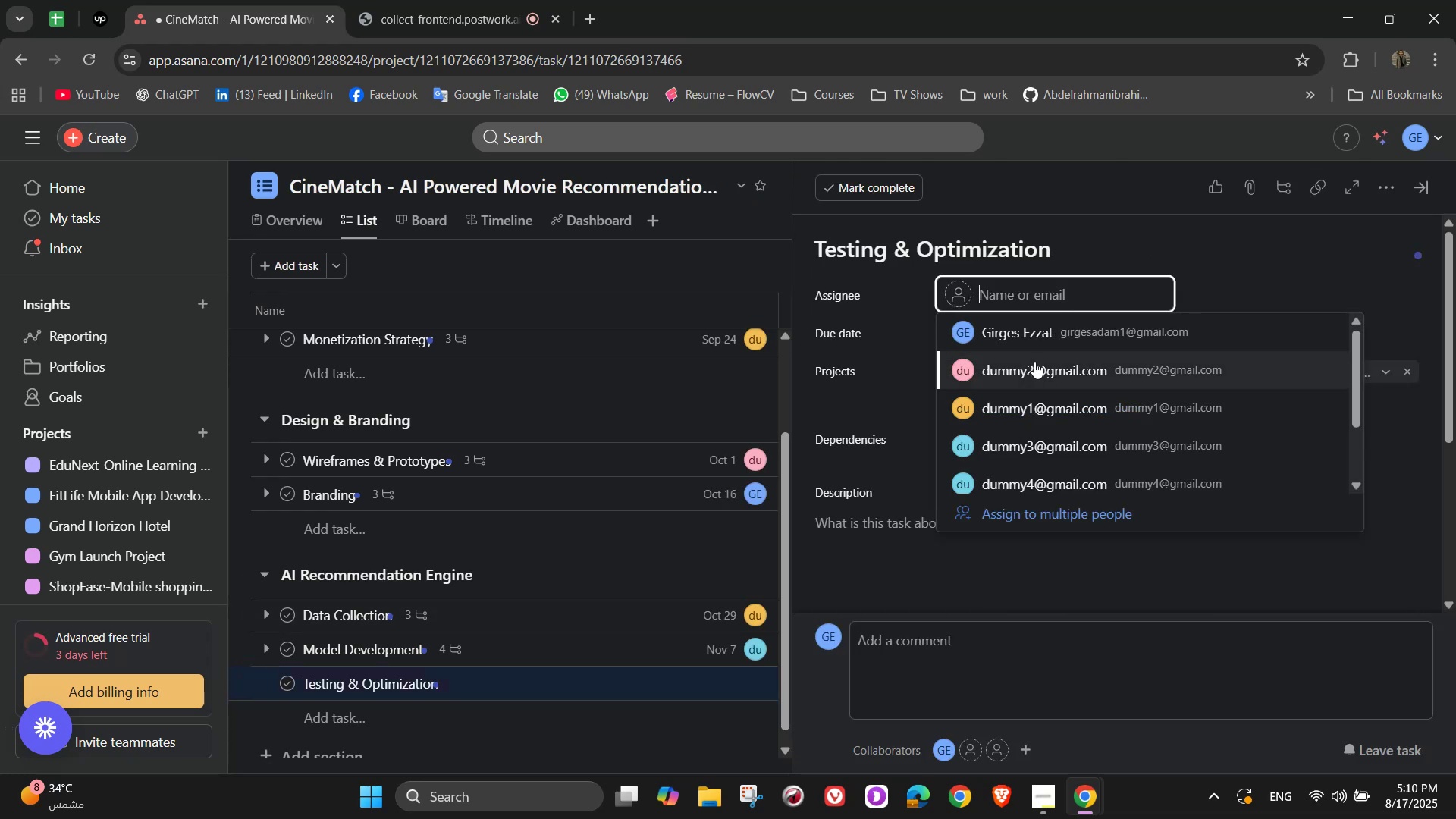 
left_click([1034, 362])
 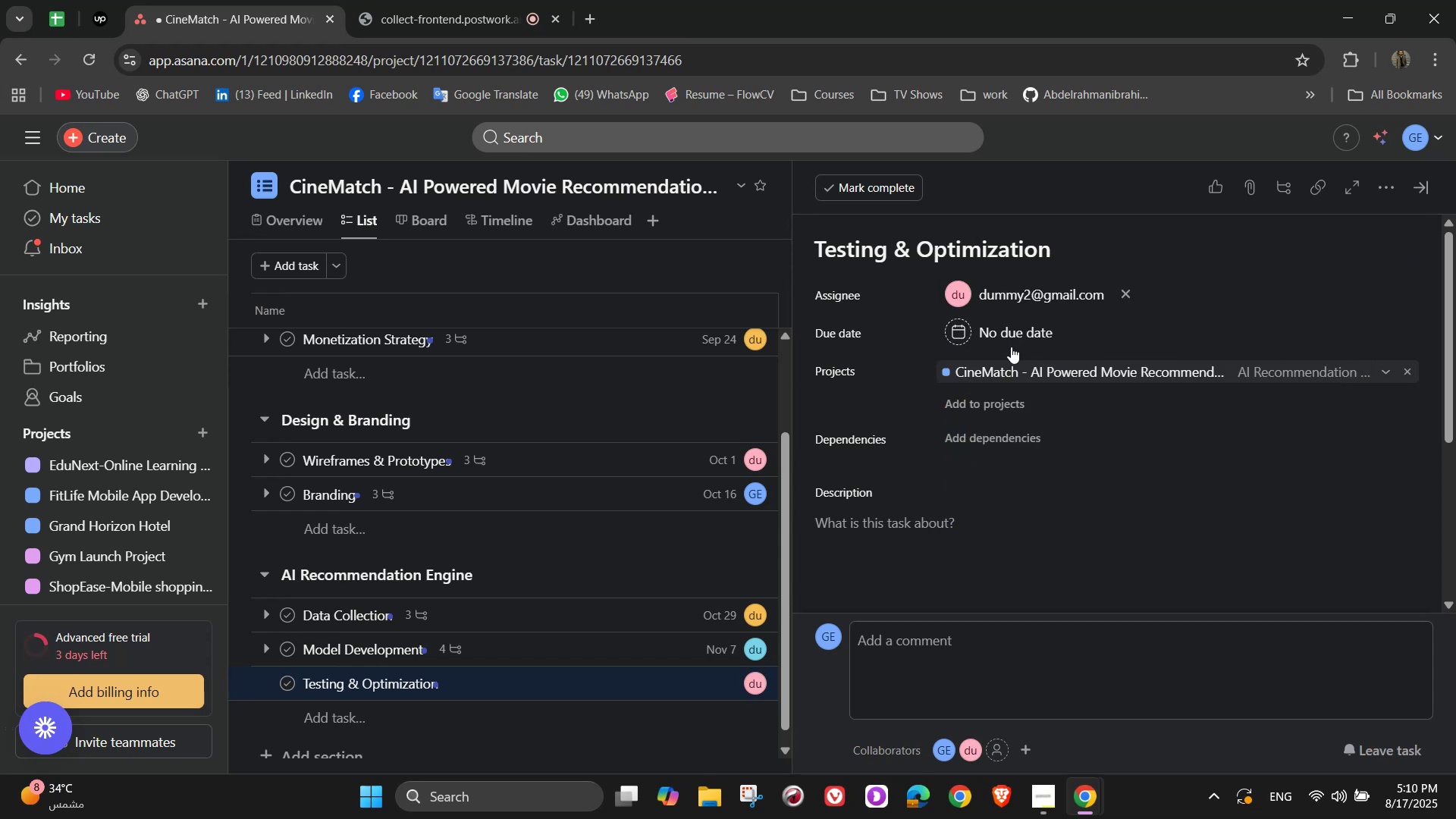 
left_click([1011, 347])
 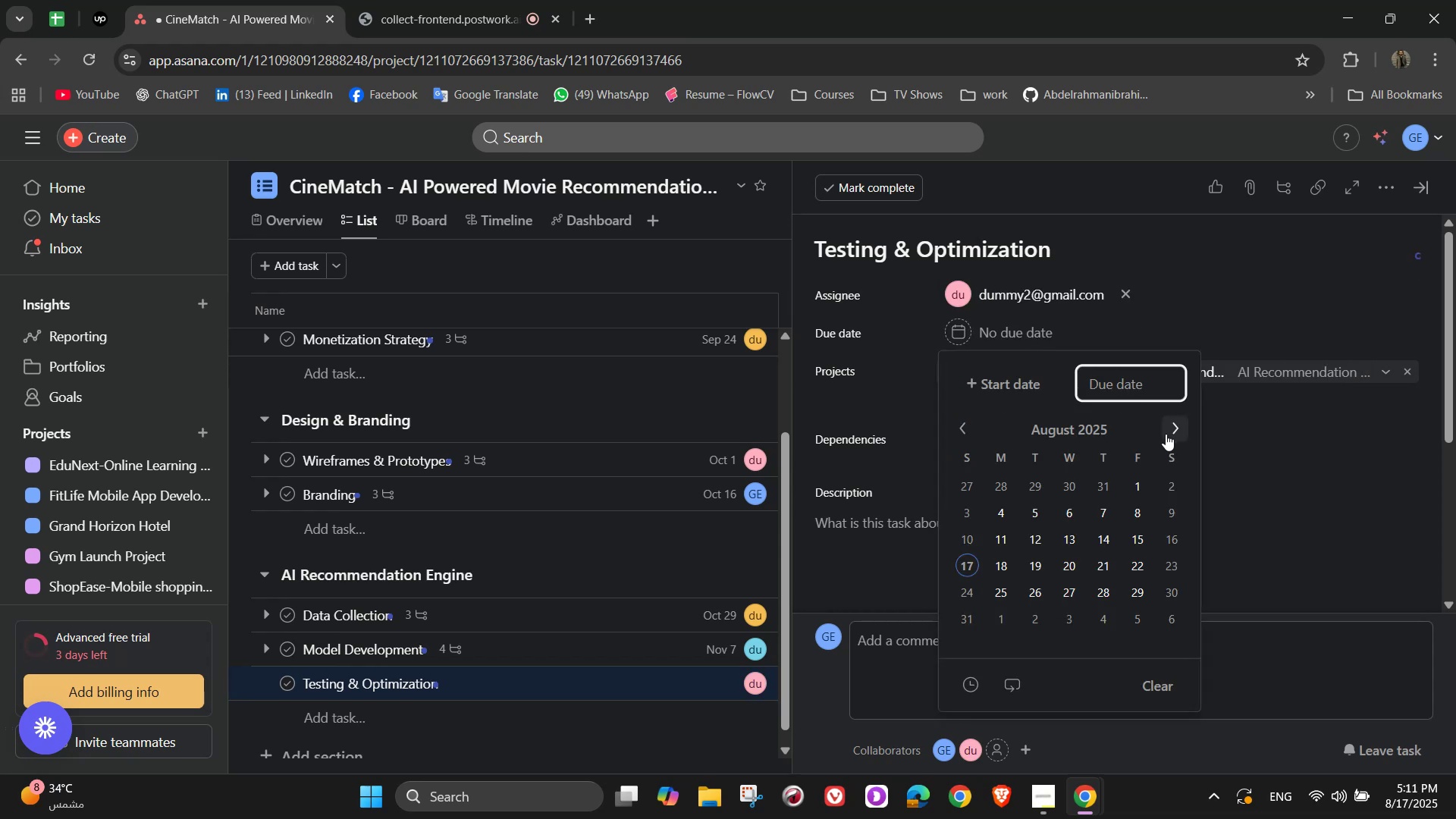 
left_click([1175, 437])
 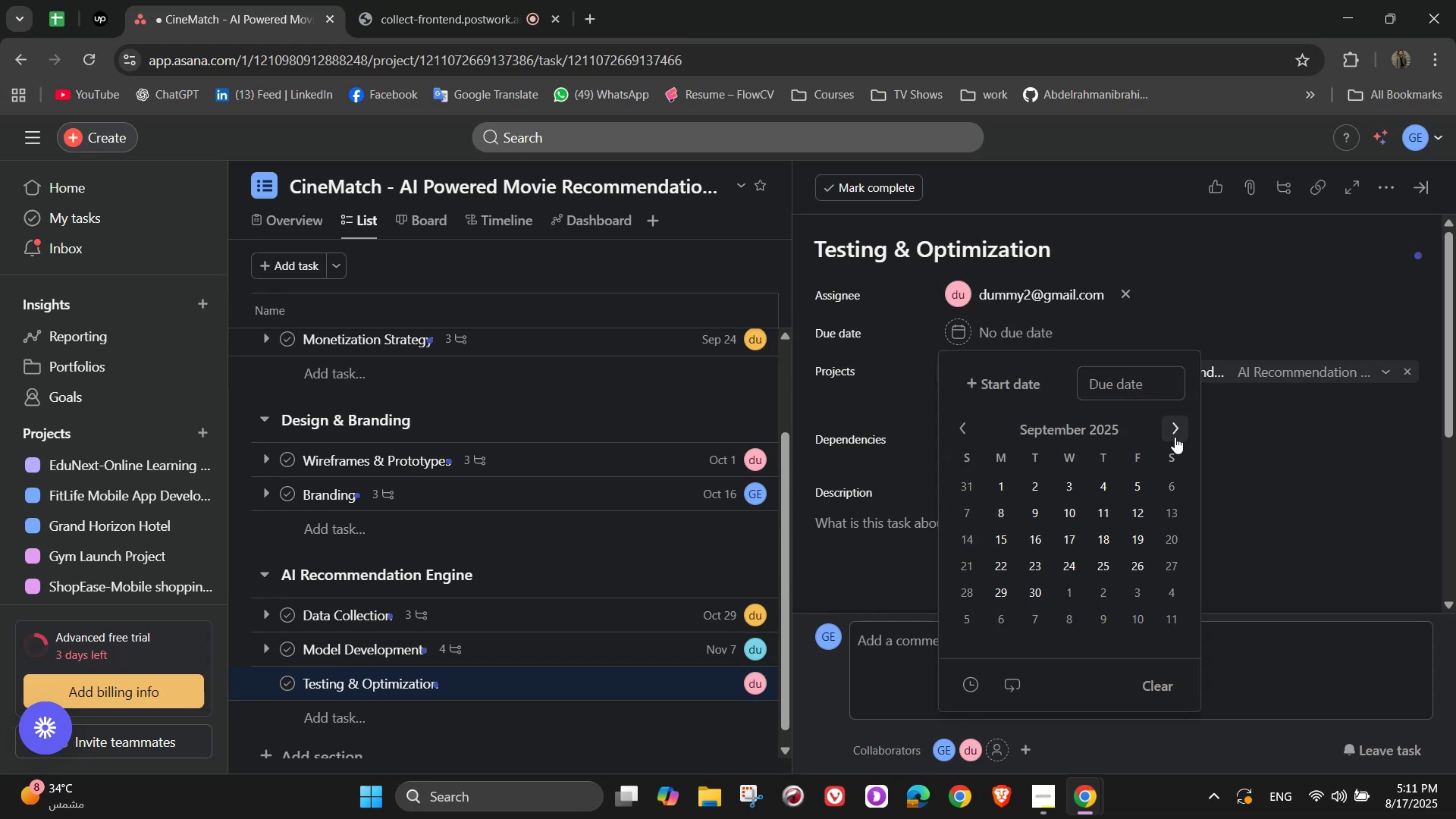 
double_click([1175, 437])
 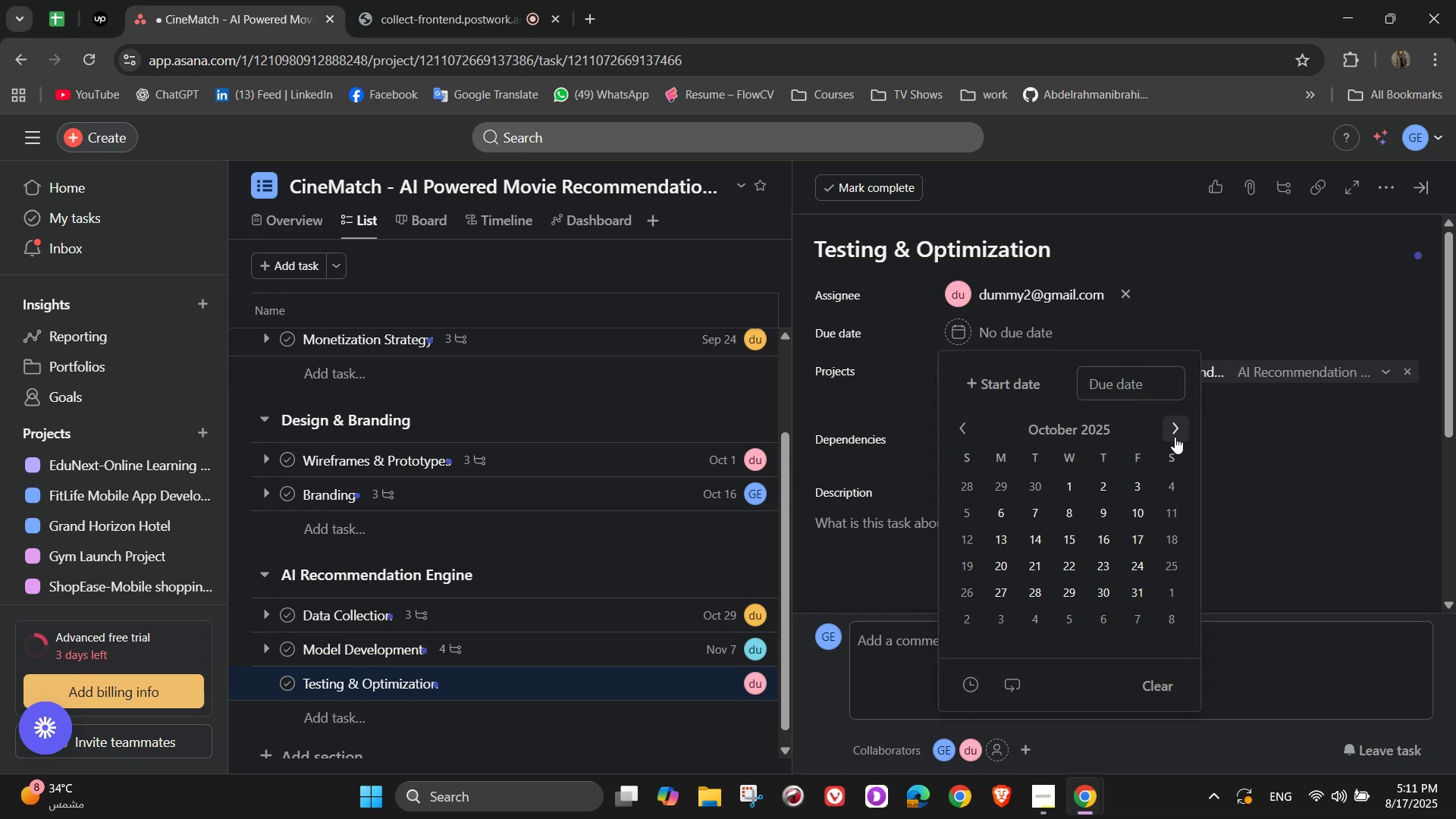 
left_click([1175, 437])
 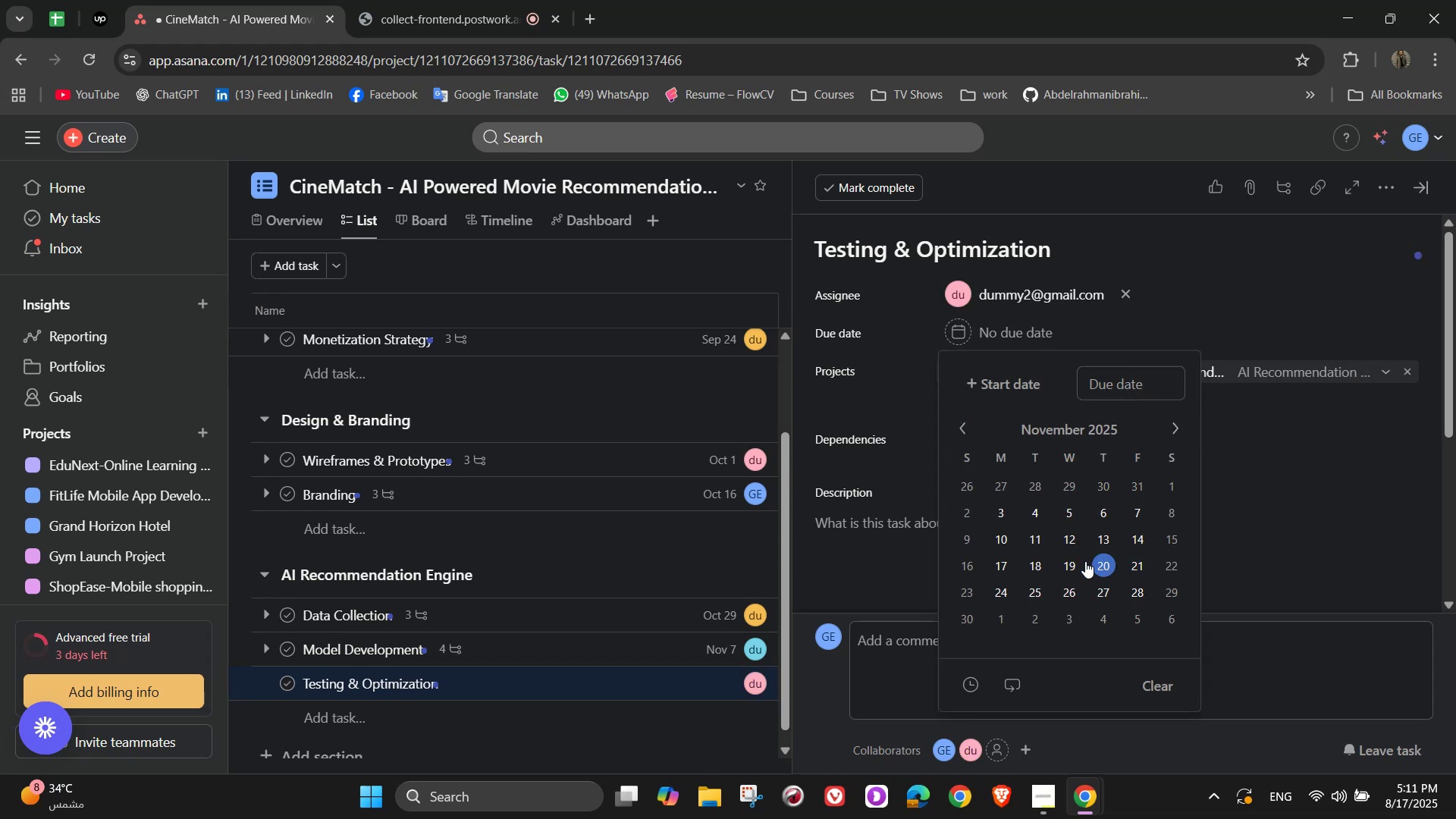 
double_click([1210, 474])
 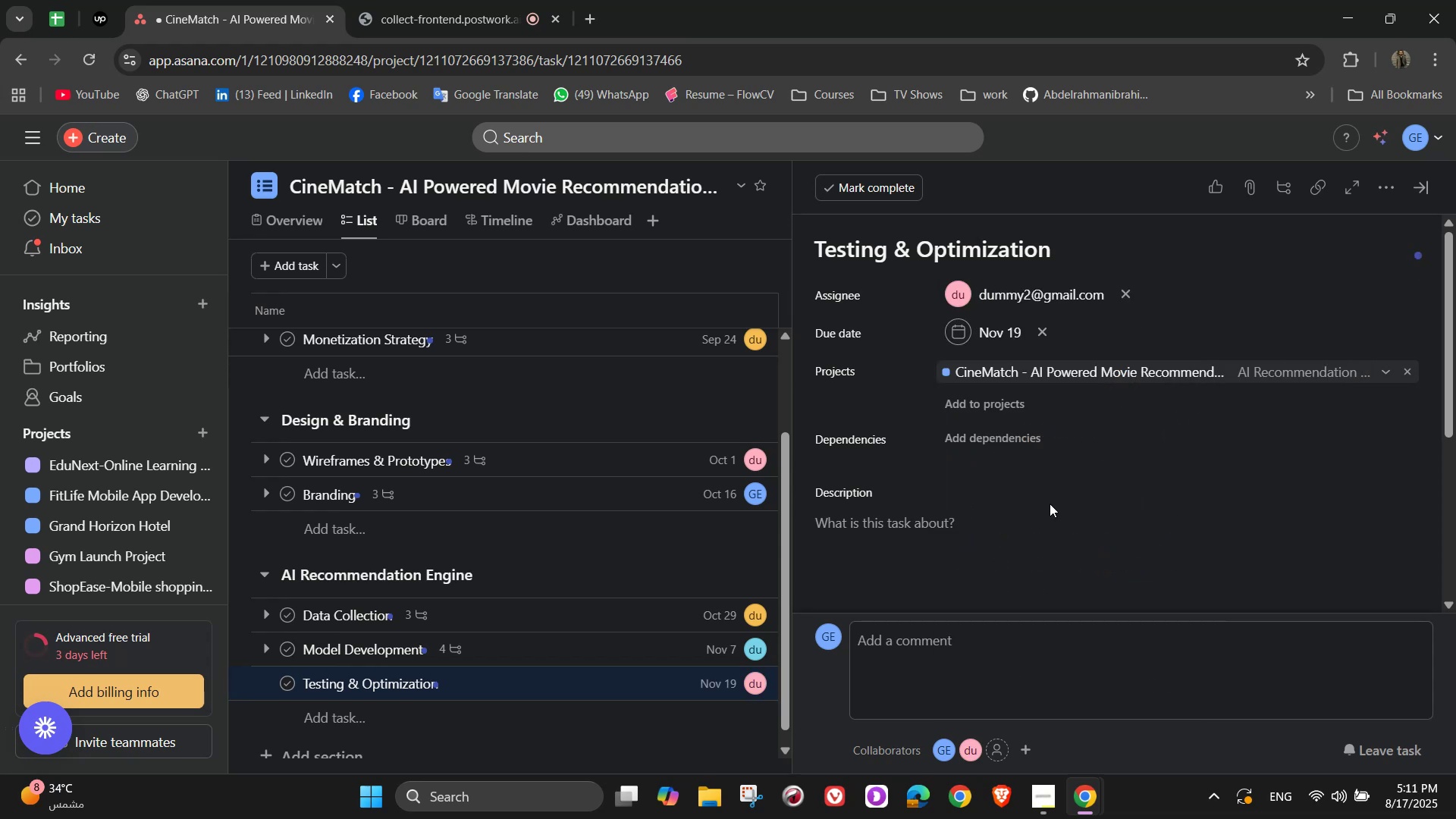 
left_click([1051, 520])
 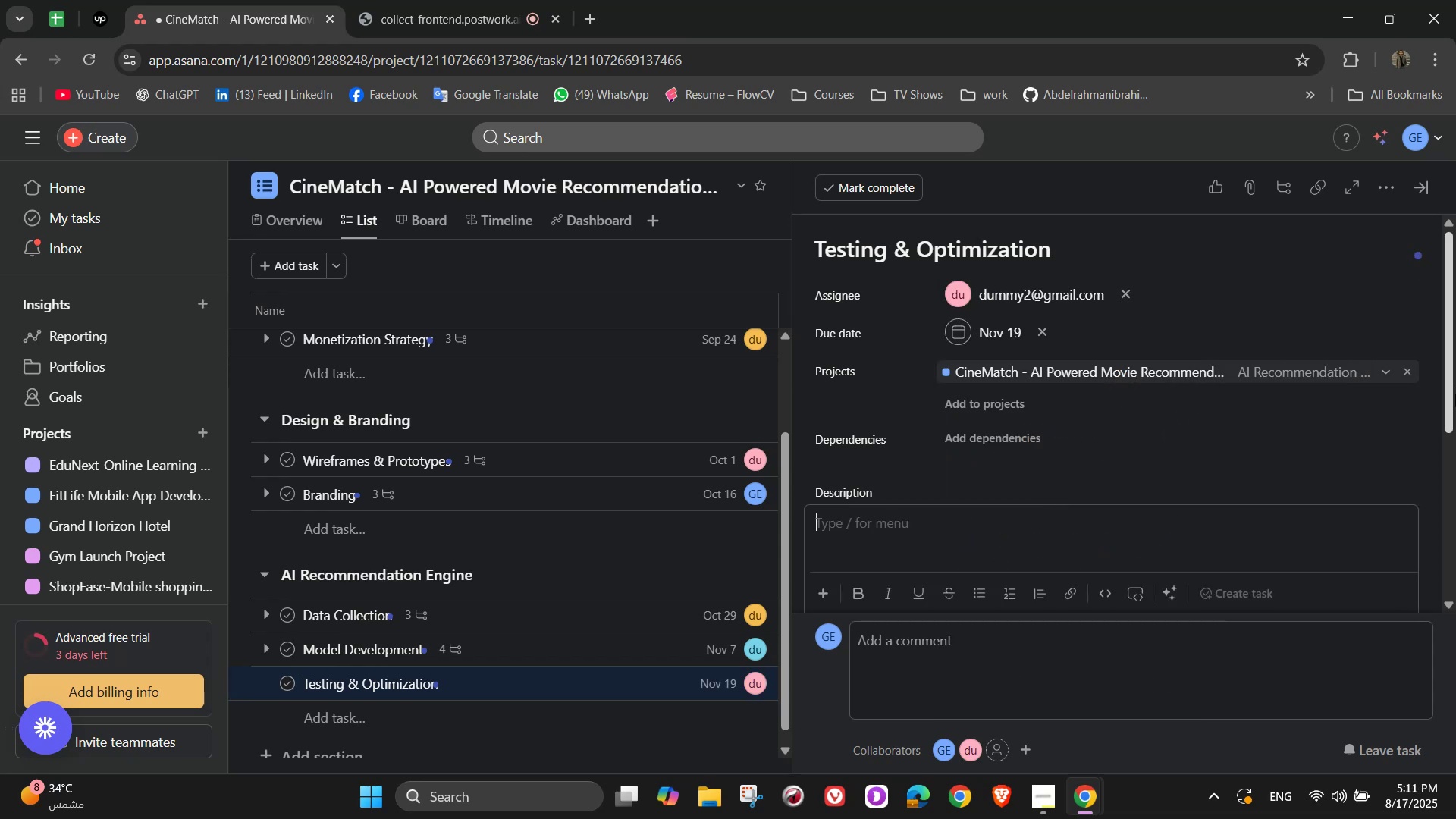 
type(Improve accuracy of recommendations)
 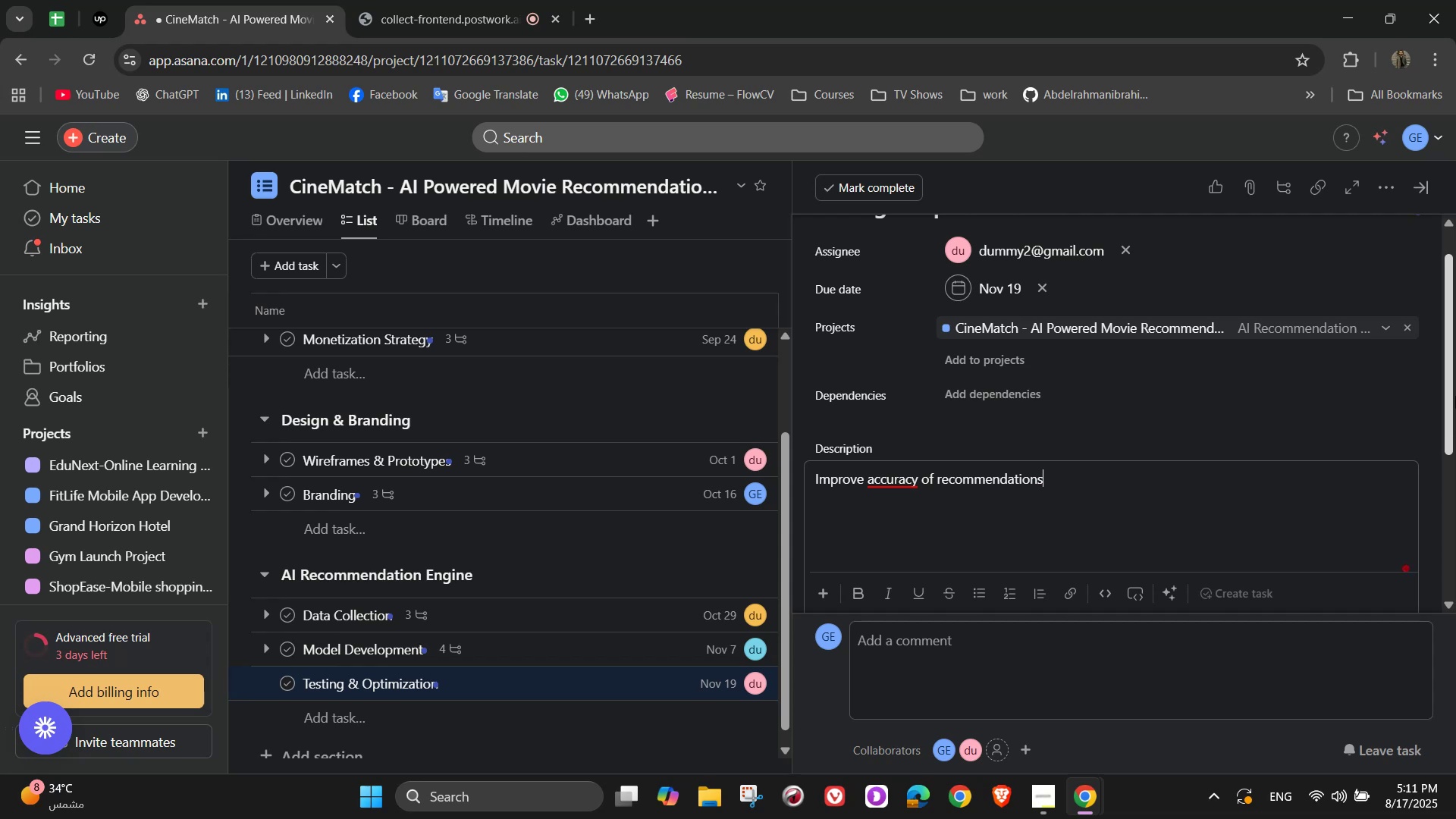 
wait(7.37)
 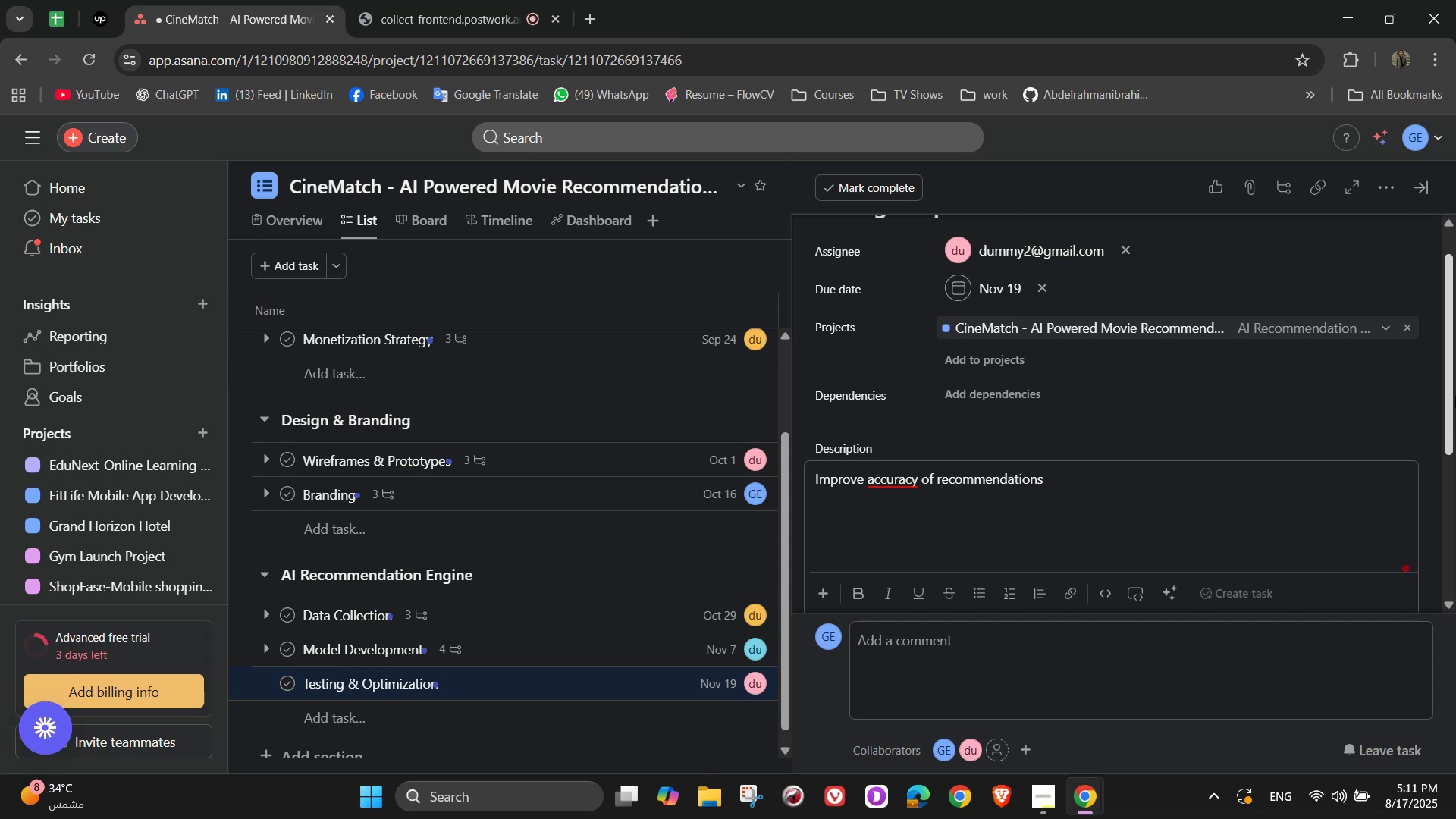 
left_click([931, 496])
 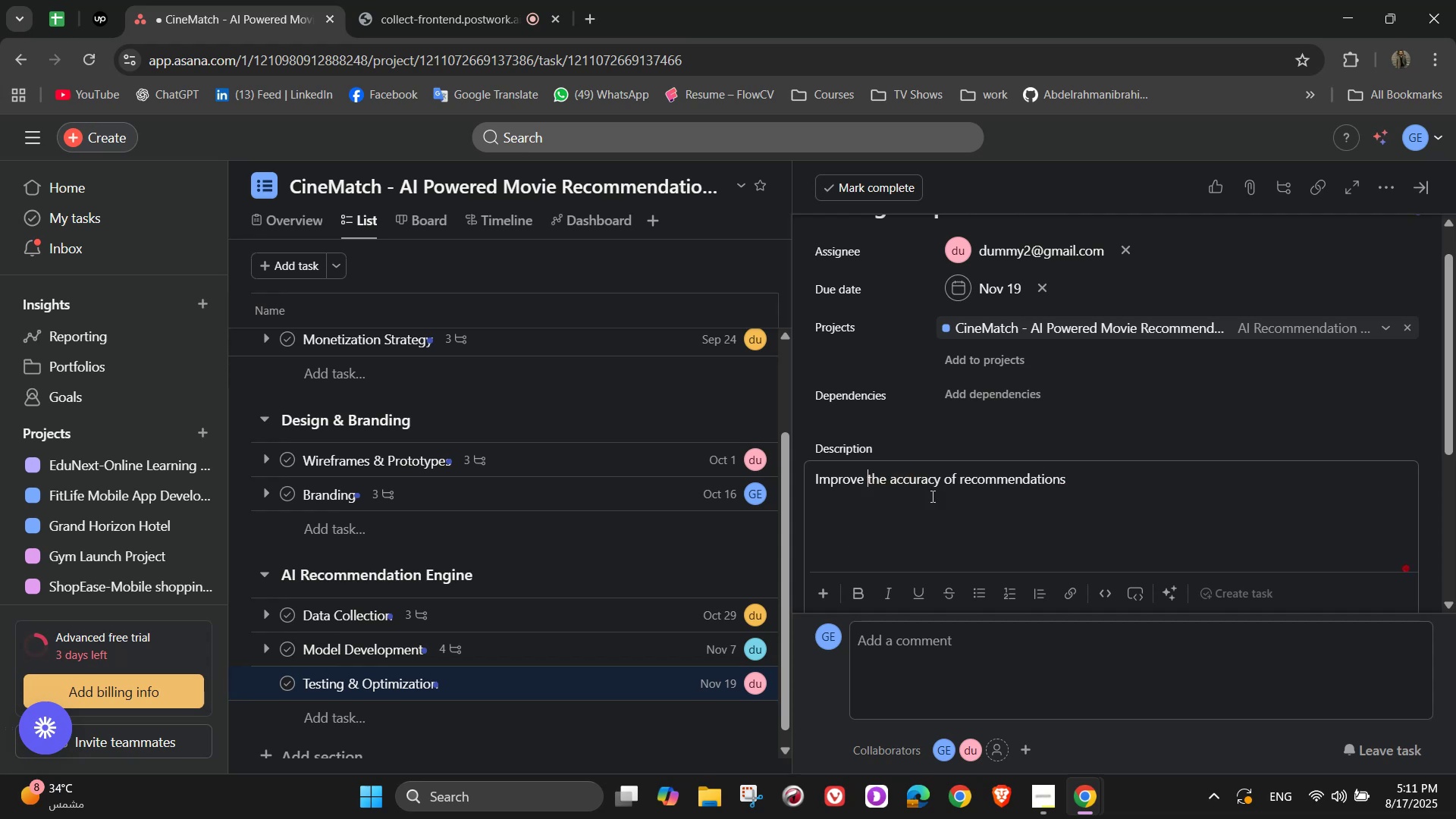 
scroll: coordinate [934, 497], scroll_direction: down, amount: 3.0
 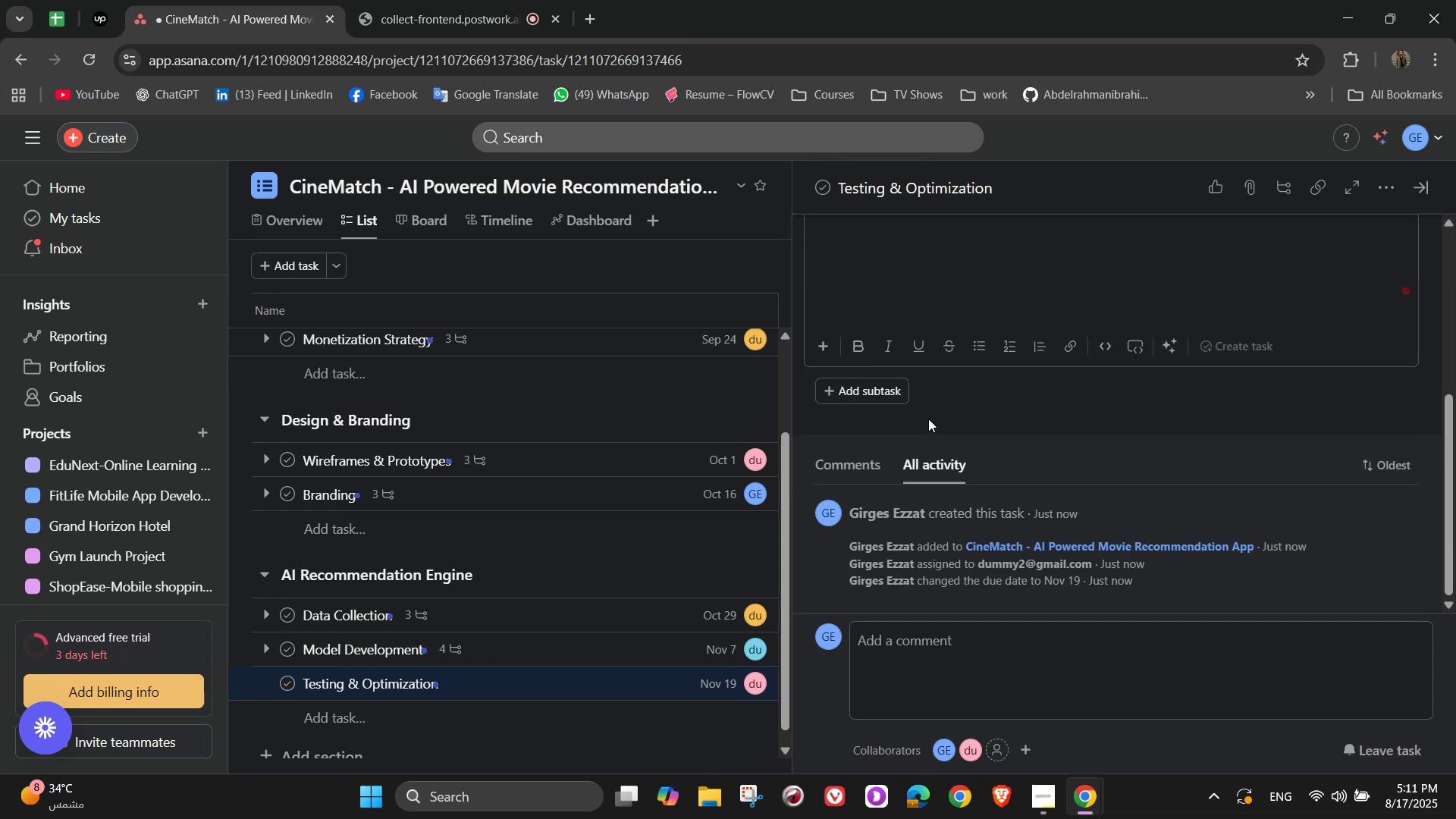 
left_click([890, 397])
 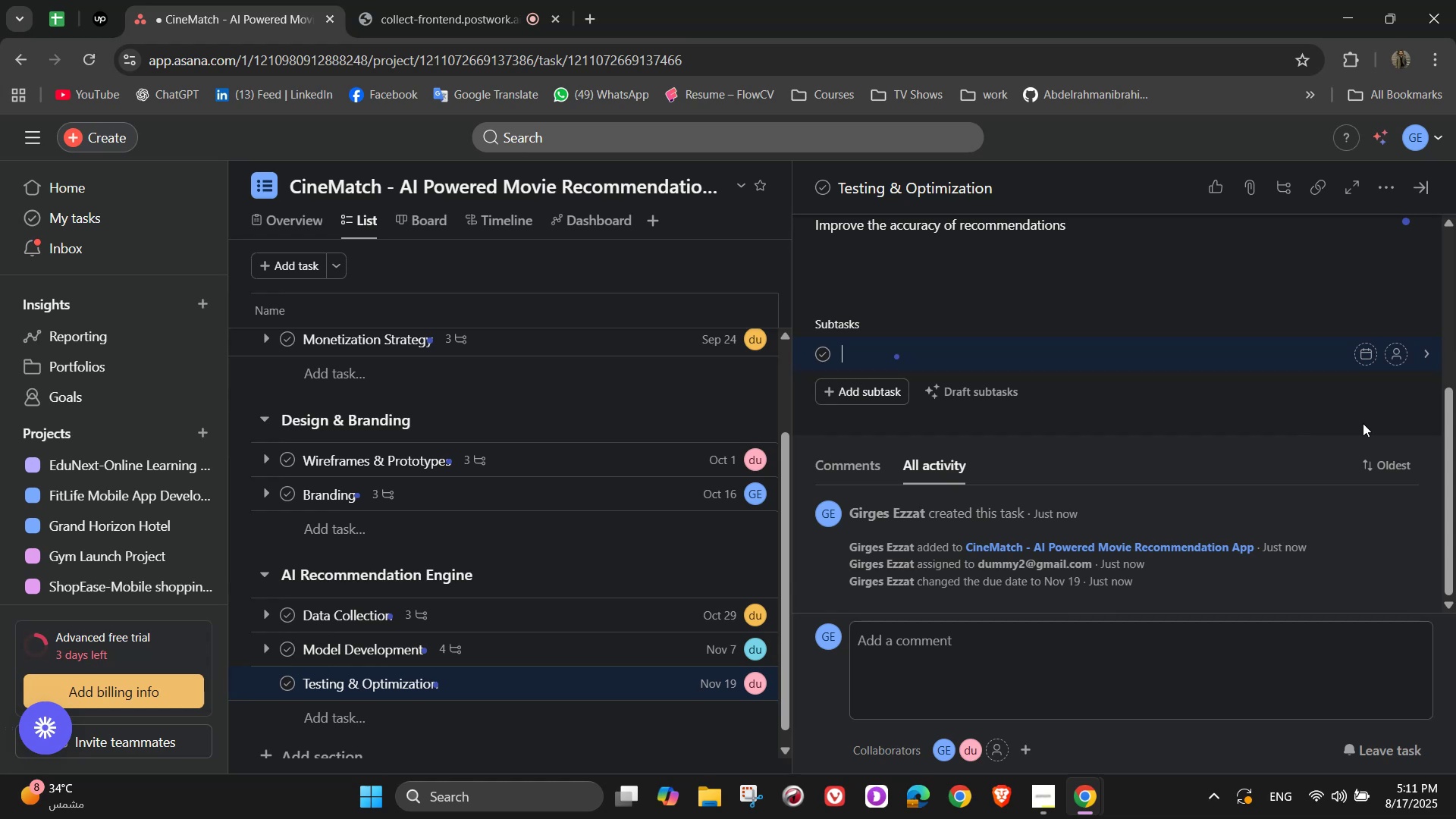 
type(A/B test with f)
key(Backspace)
type(different algot)
key(Backspace)
type(rithms)
 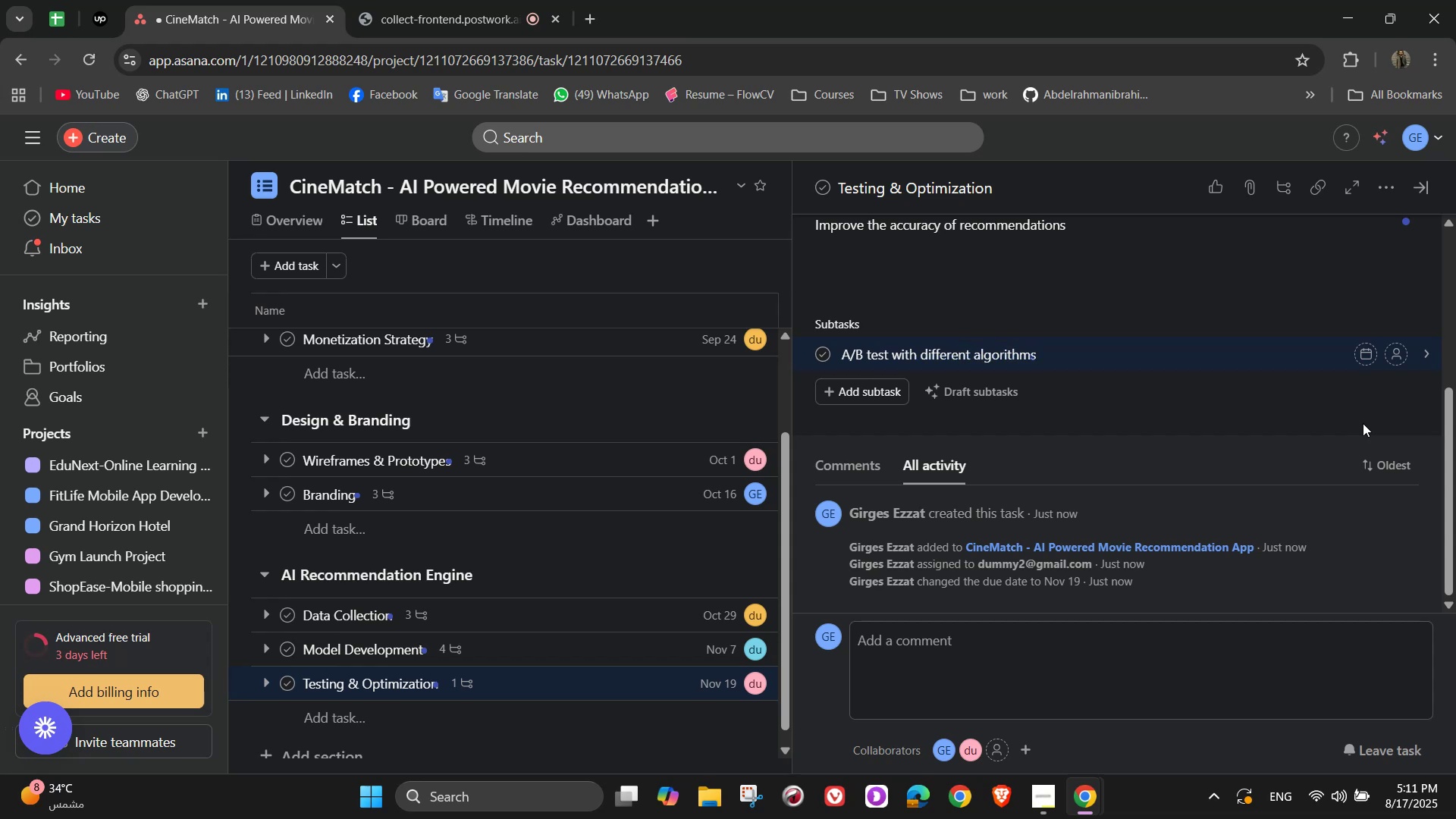 
key(Enter)
 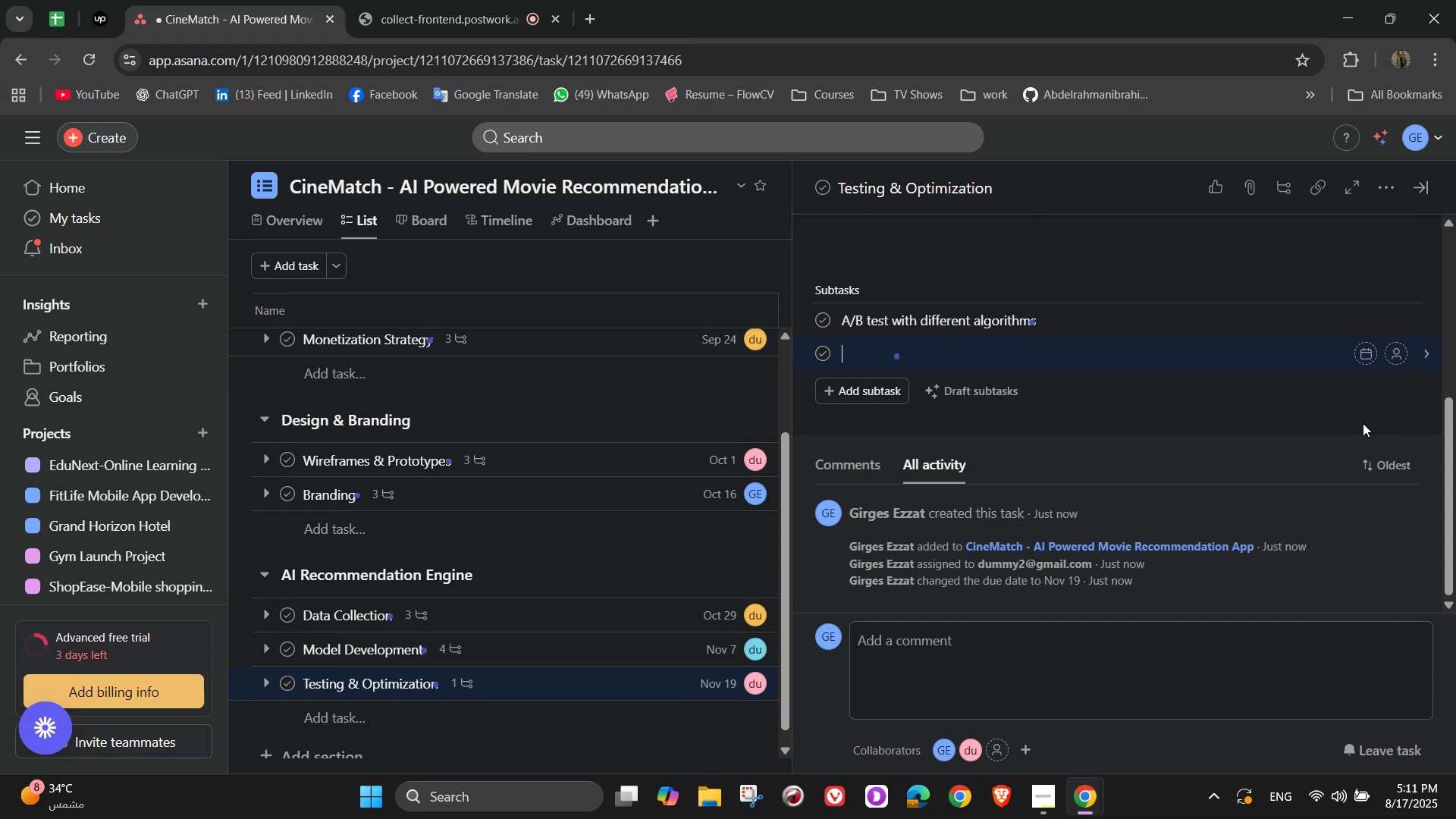 
type(Mesure recommendation success t)
key(Backspace)
type(rate)
 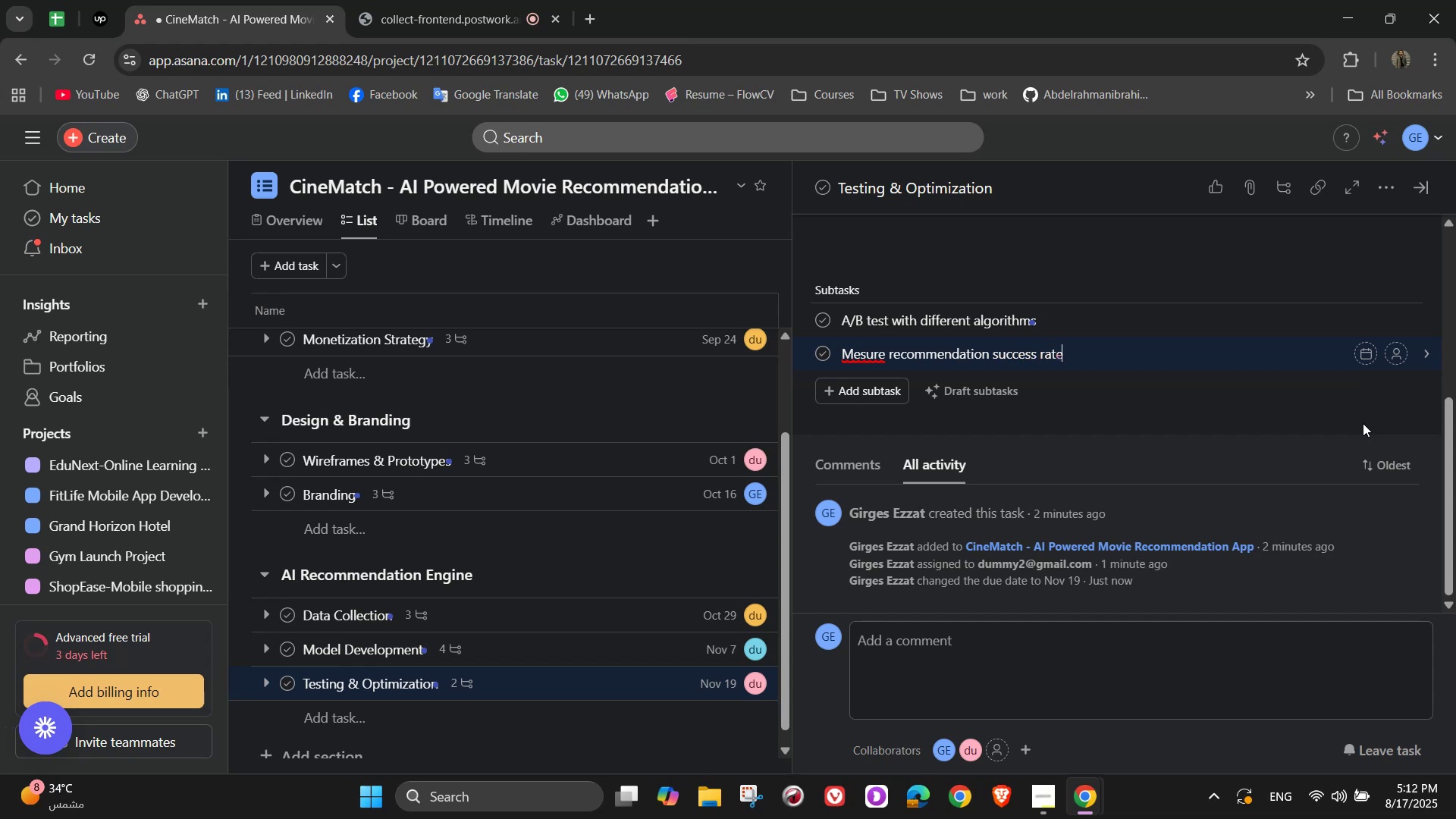 
key(Enter)
 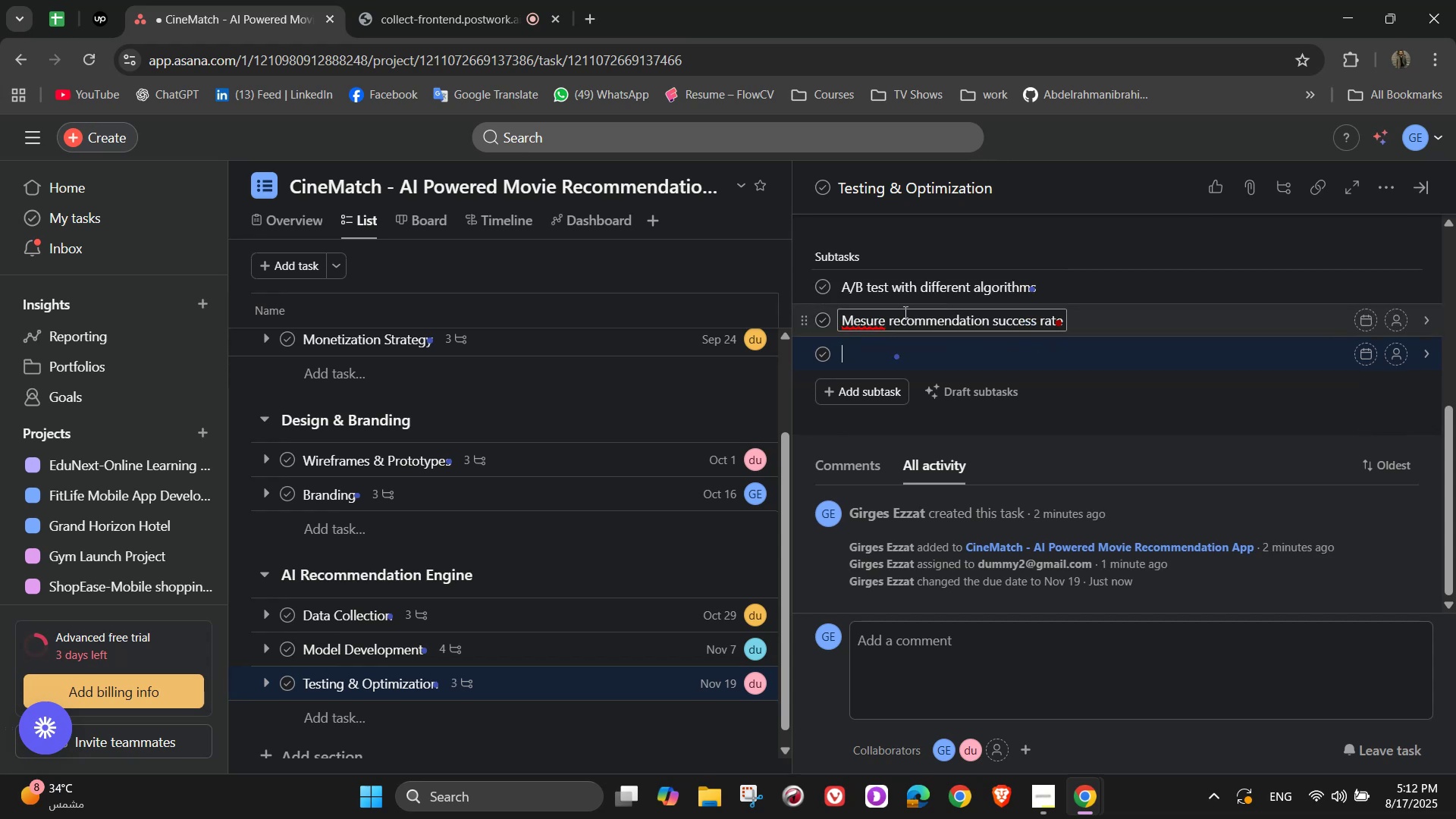 
left_click([863, 312])
 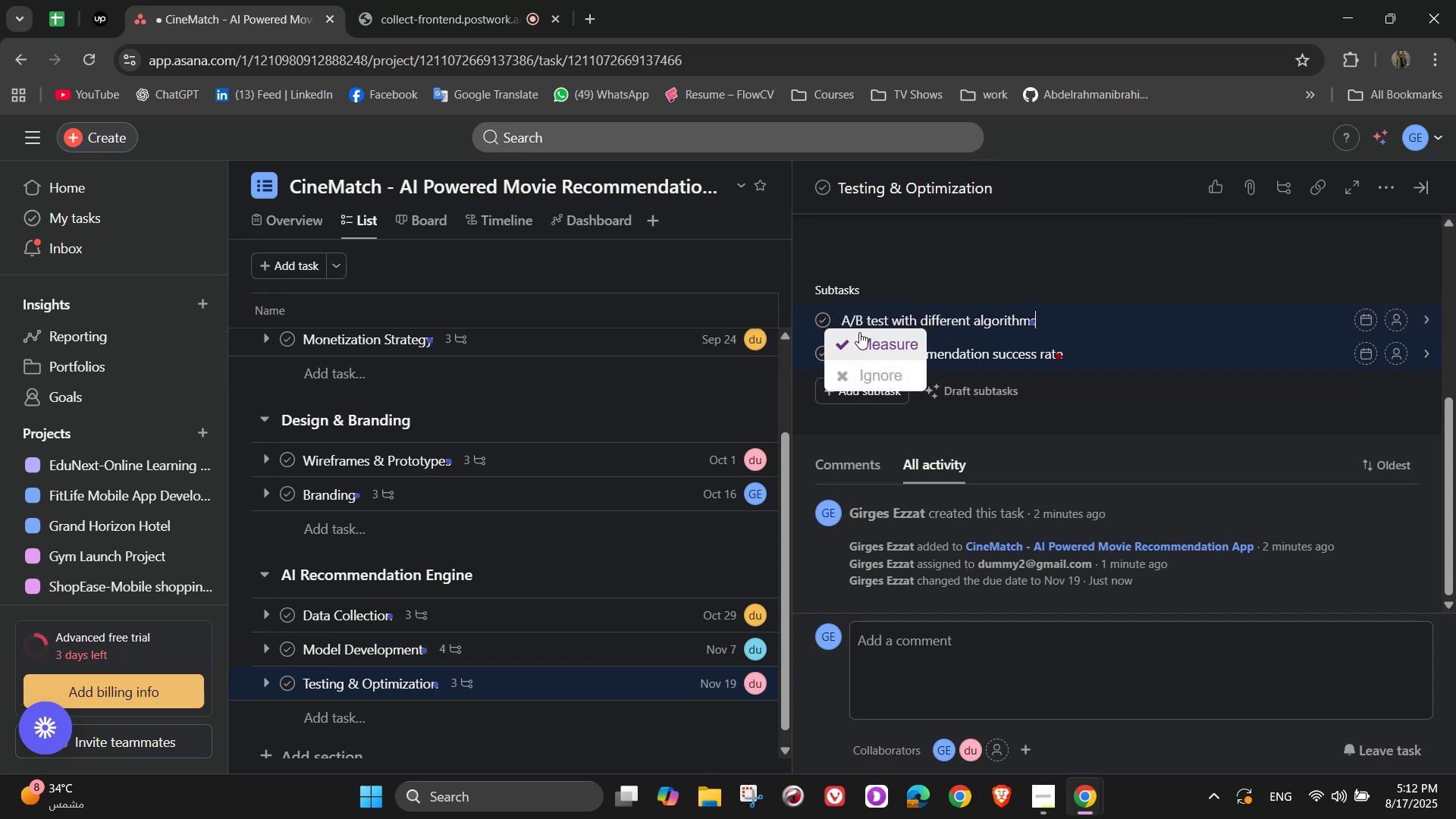 
left_click([859, 334])
 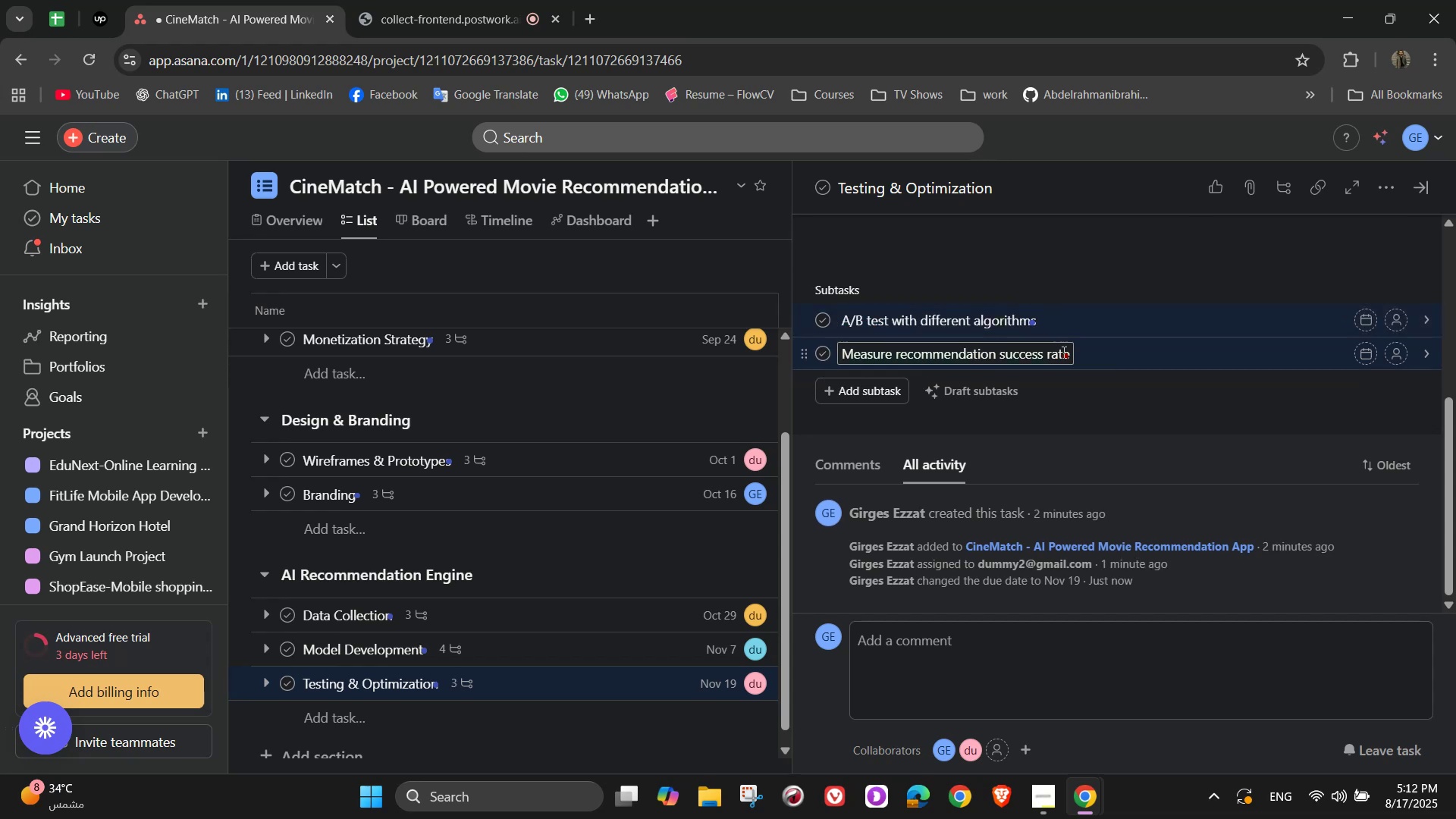 
left_click([1071, 356])
 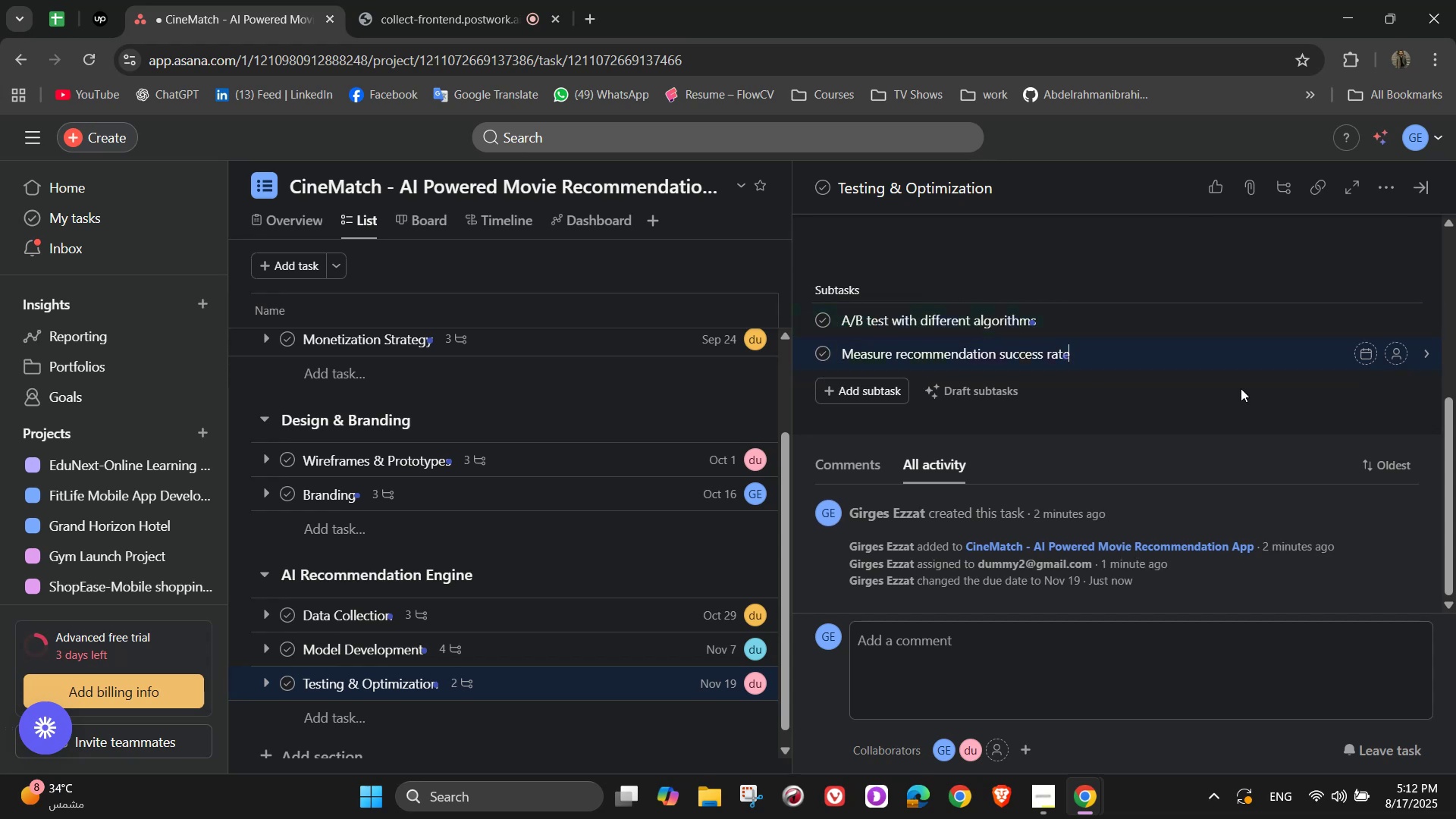 
key(NumpadEnter)
type(Optimize for s[eed )
key(Backspace)
key(Backspace)
key(Backspace)
type(peed & )
key(Backspace)
type( speed & )
 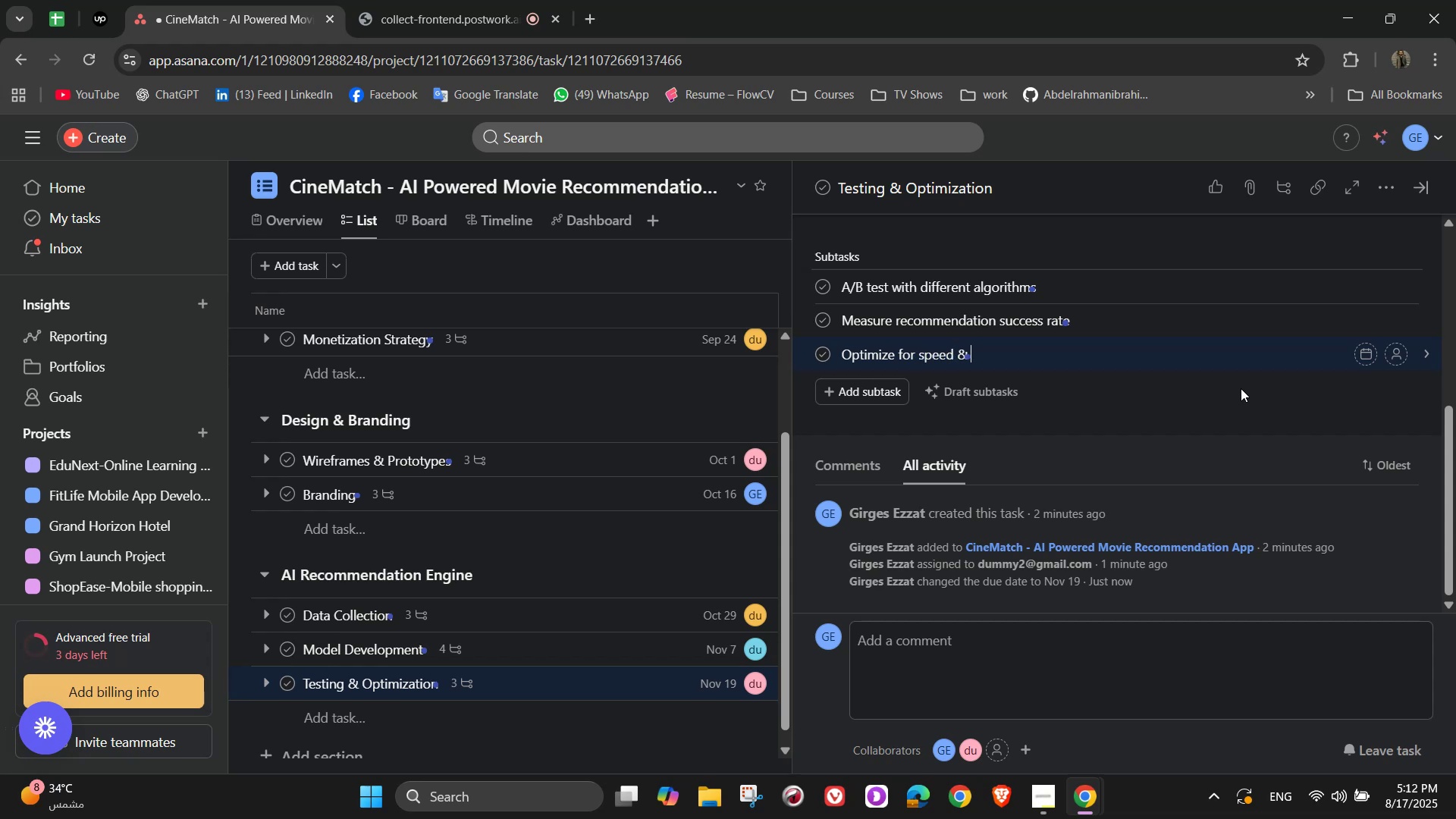 
type(performance)
 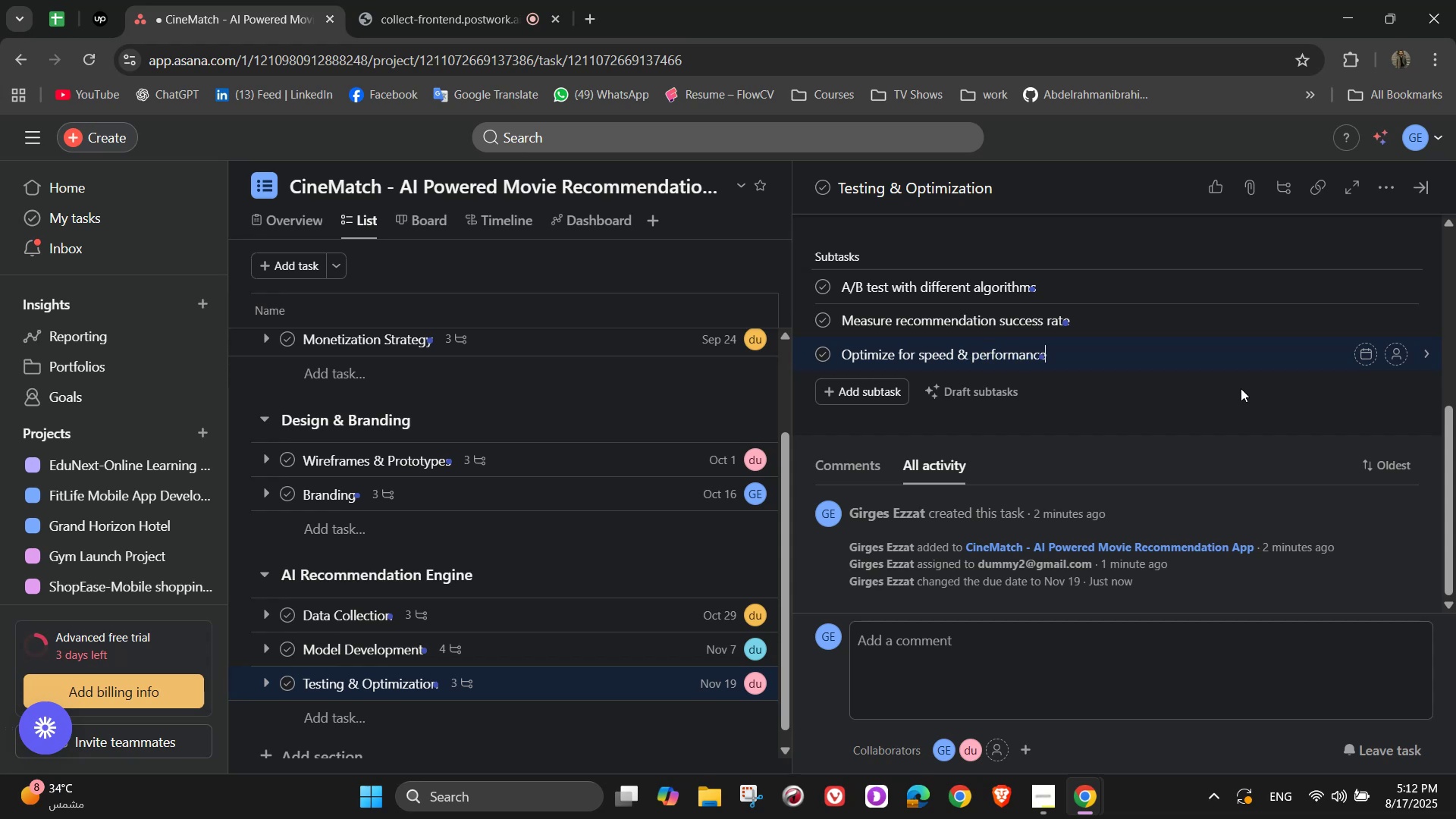 
wait(7.44)
 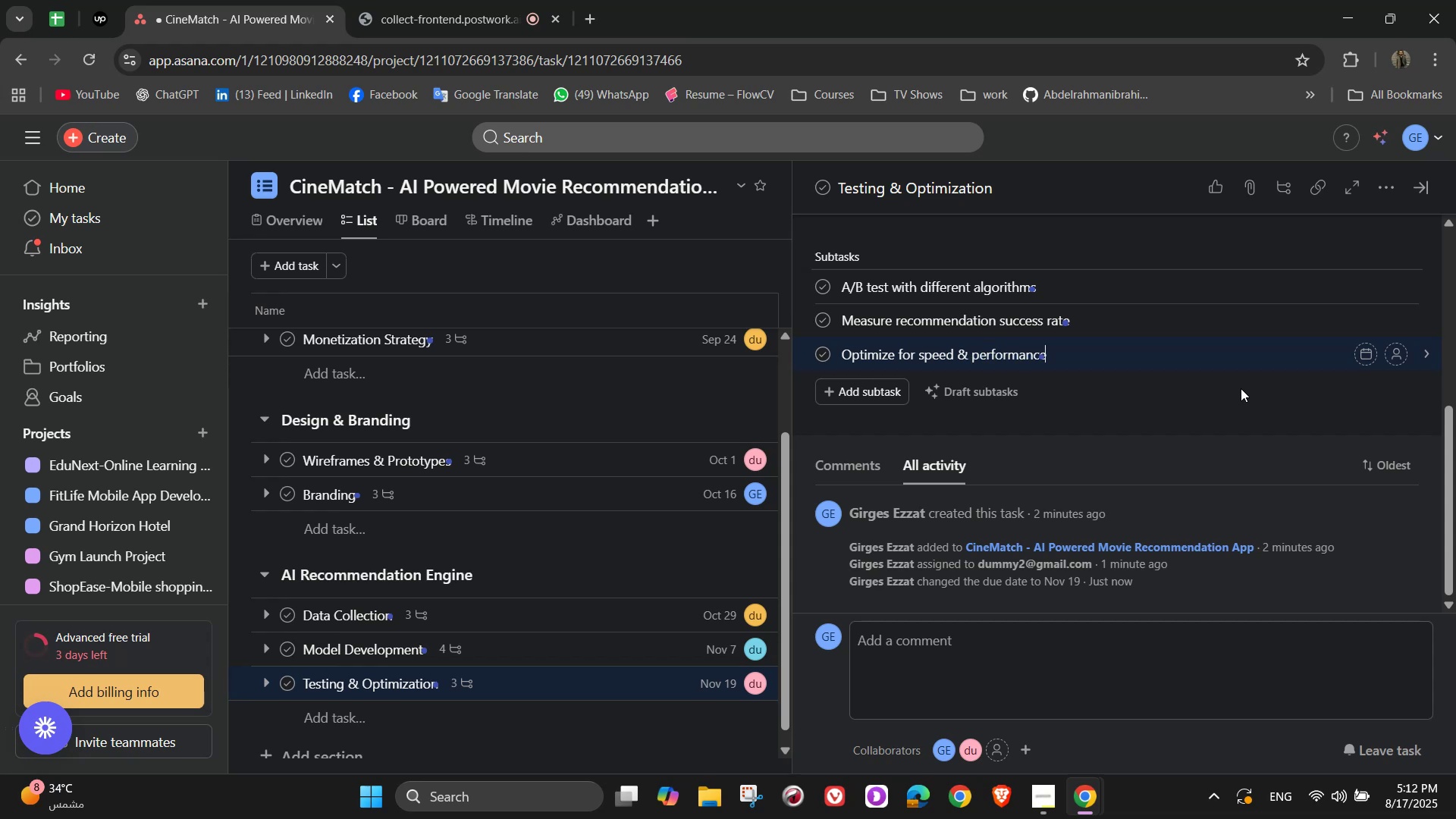 
left_click([1388, 284])
 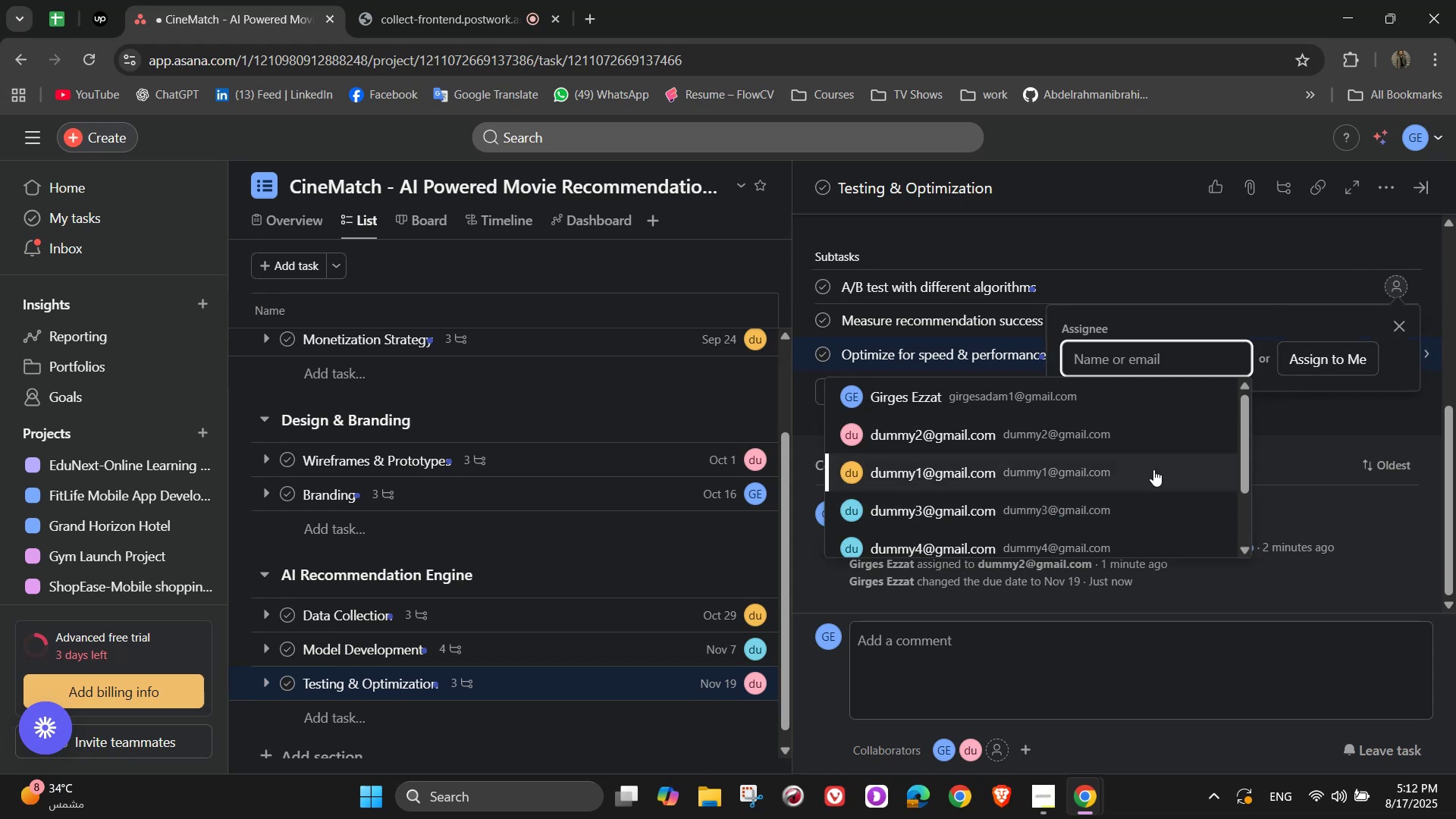 
left_click([1145, 441])
 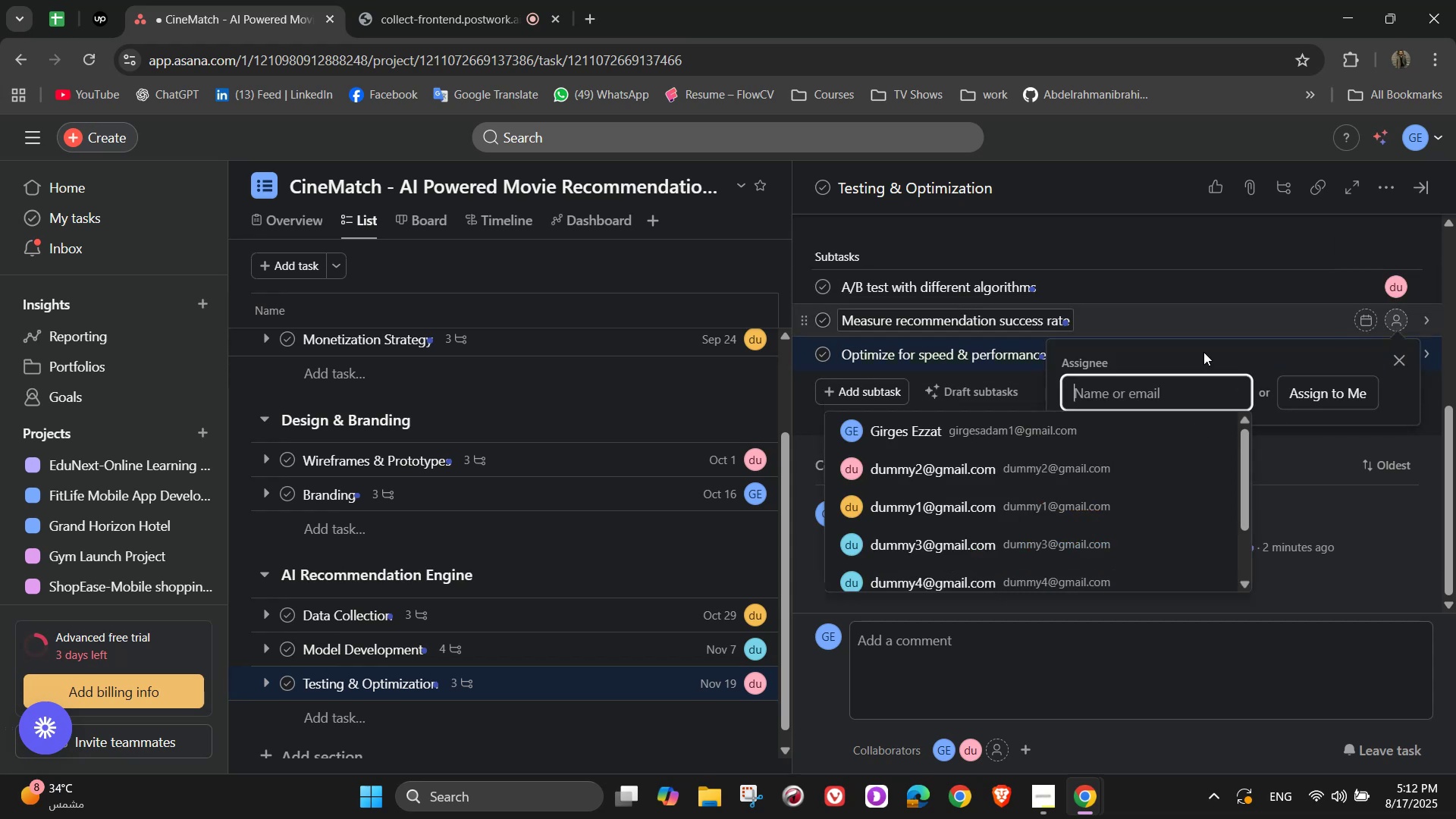 
left_click([1024, 431])
 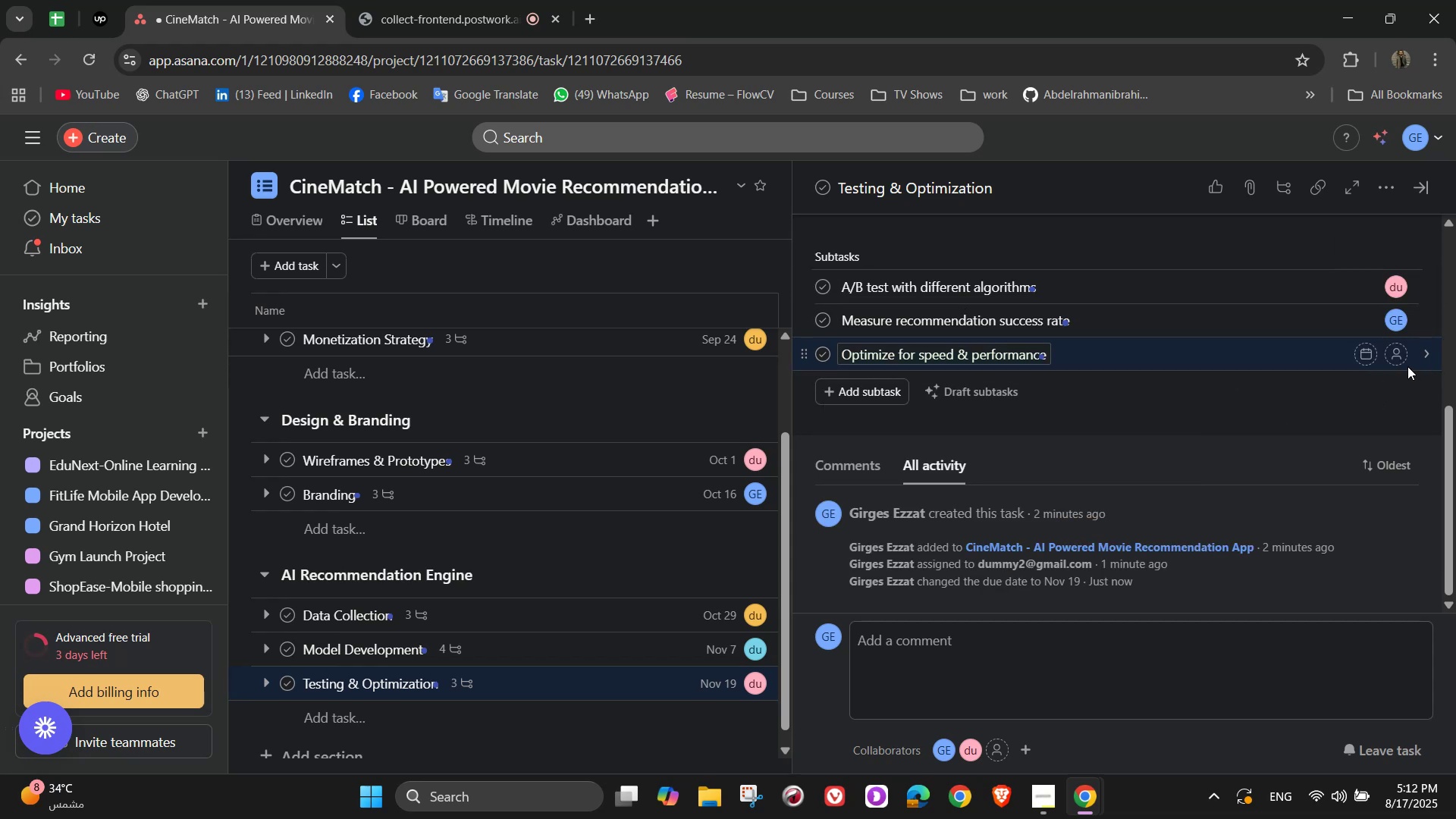 
left_click([1404, 355])
 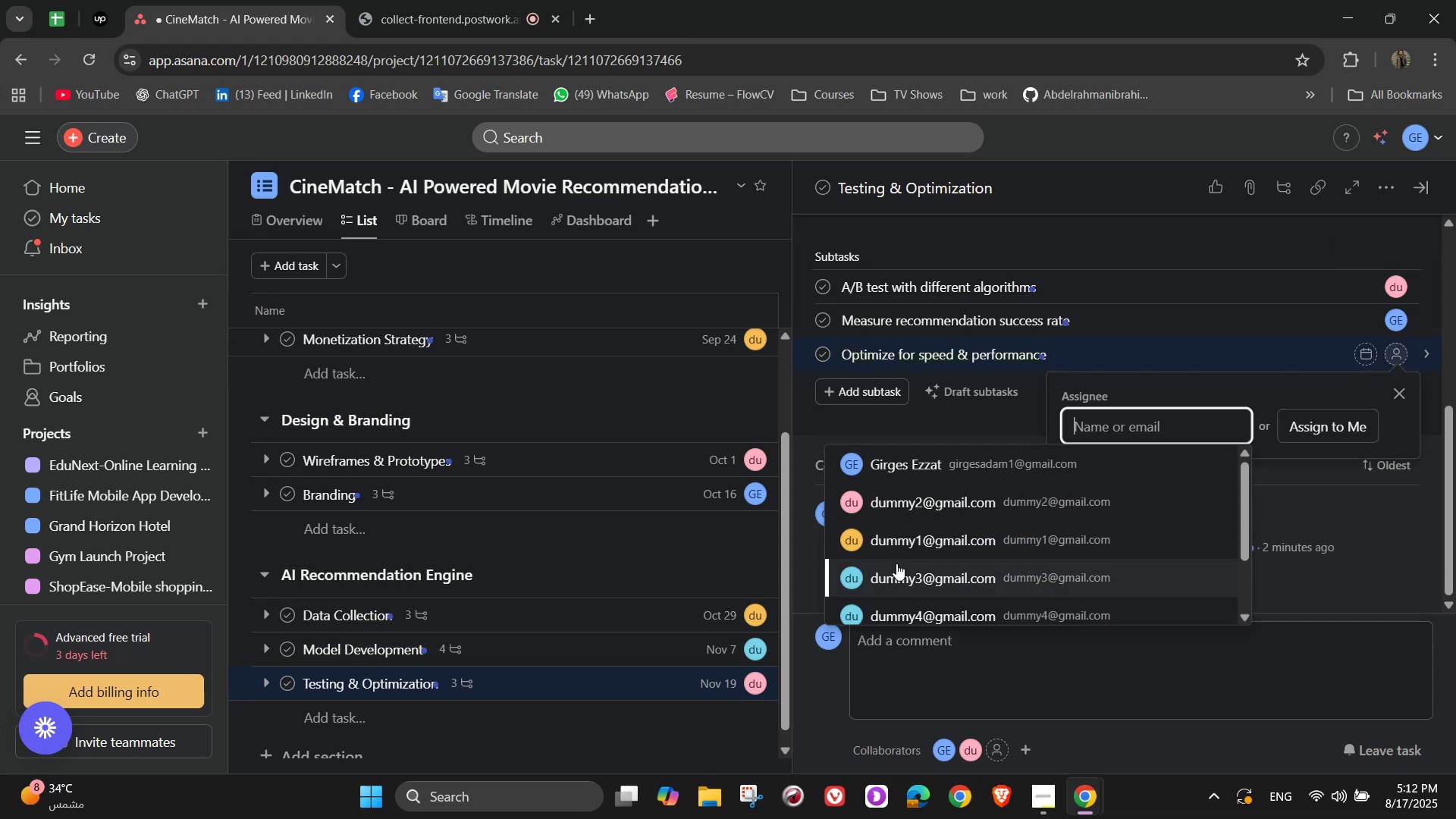 
left_click([910, 575])
 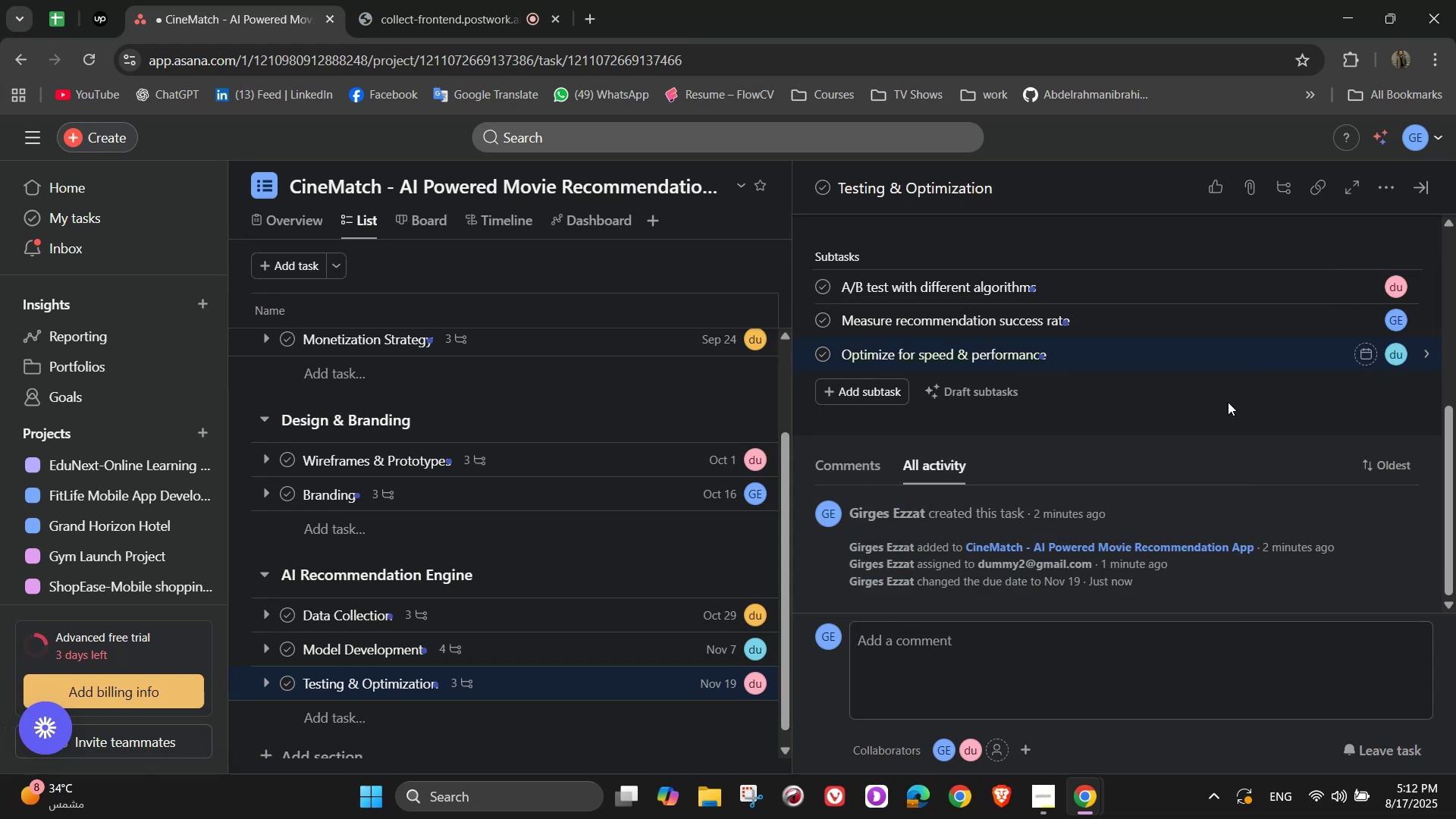 
left_click([1181, 472])
 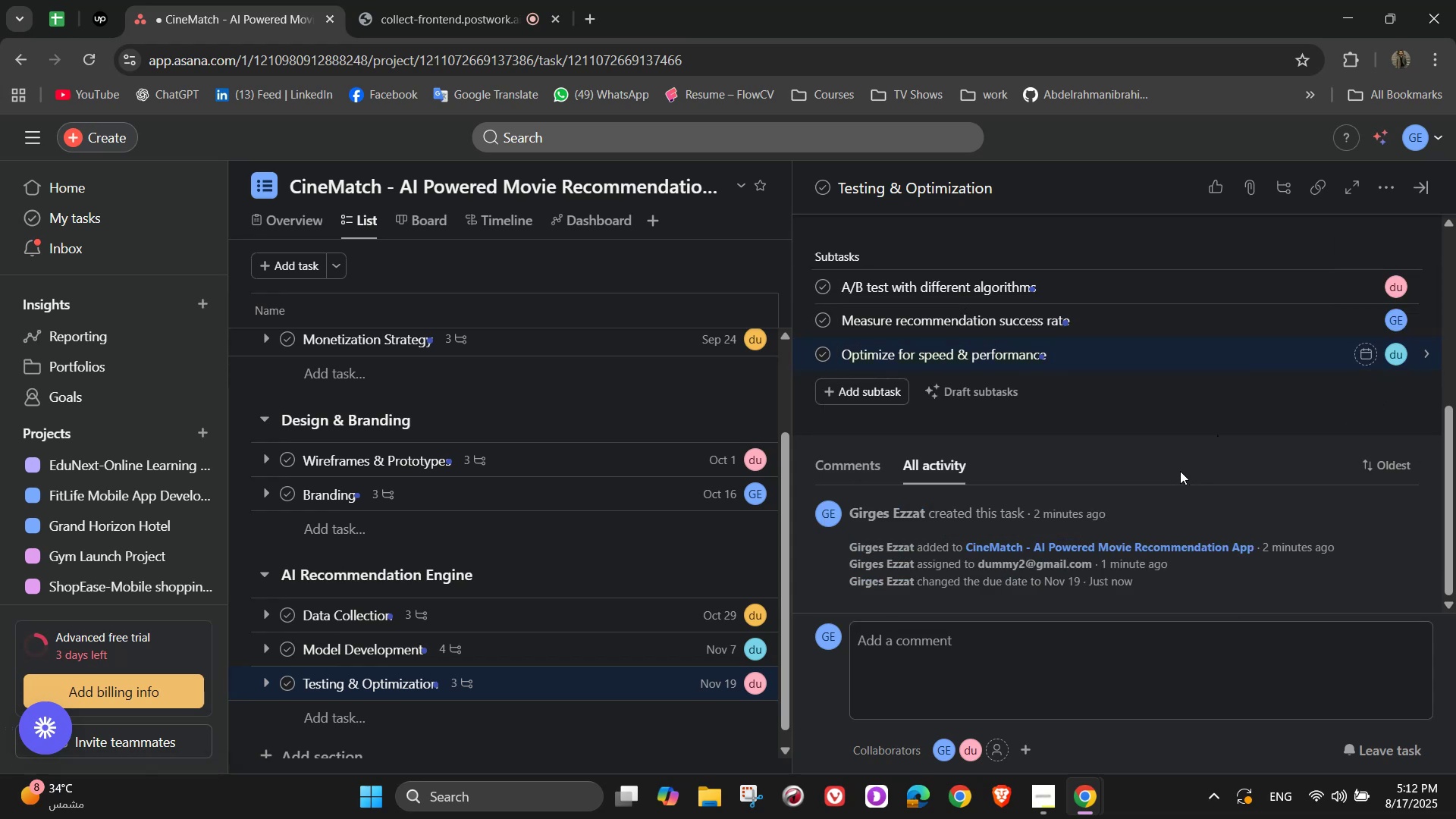 
scroll: coordinate [1180, 471], scroll_direction: up, amount: 3.0
 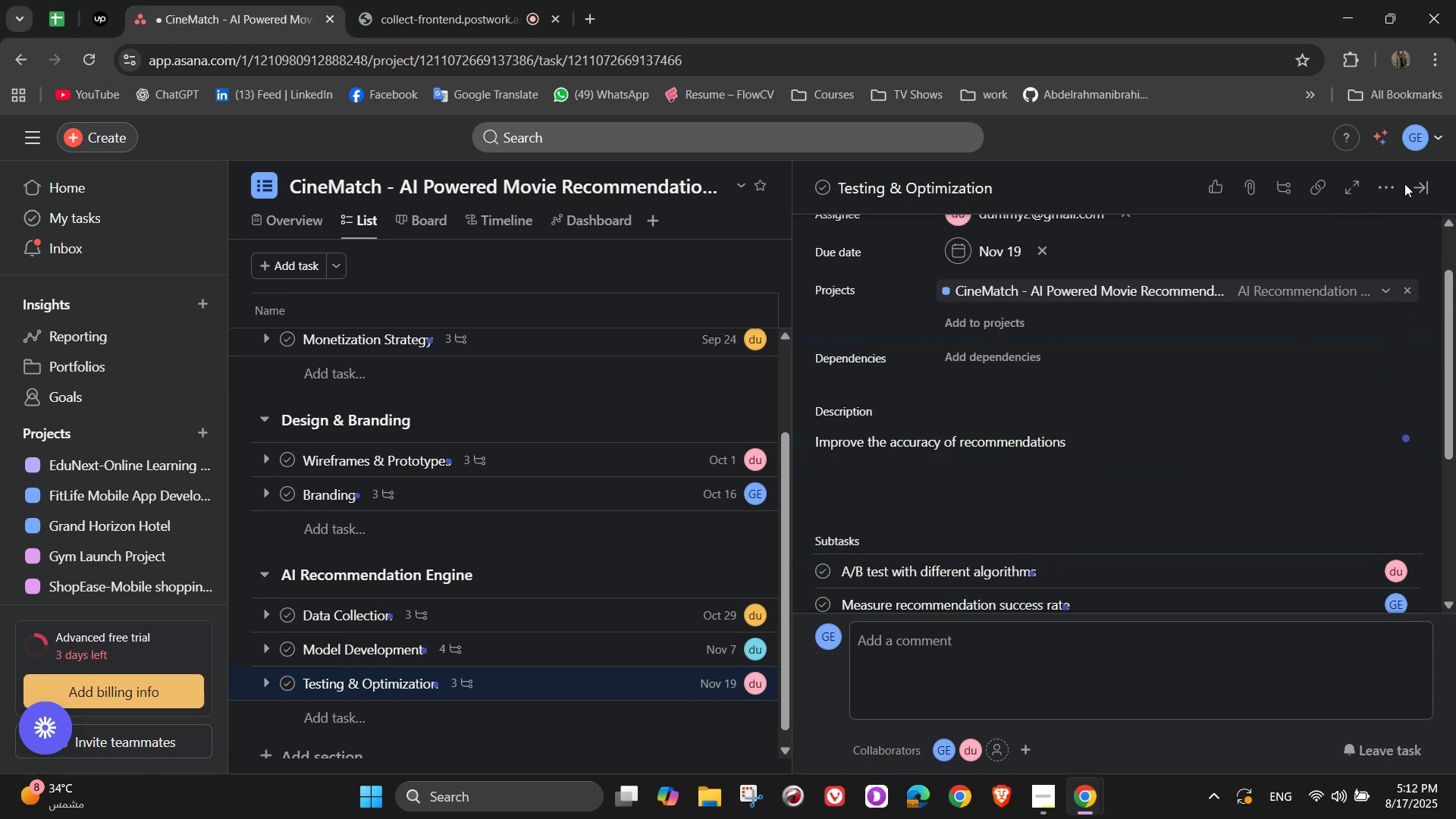 
left_click([1429, 187])
 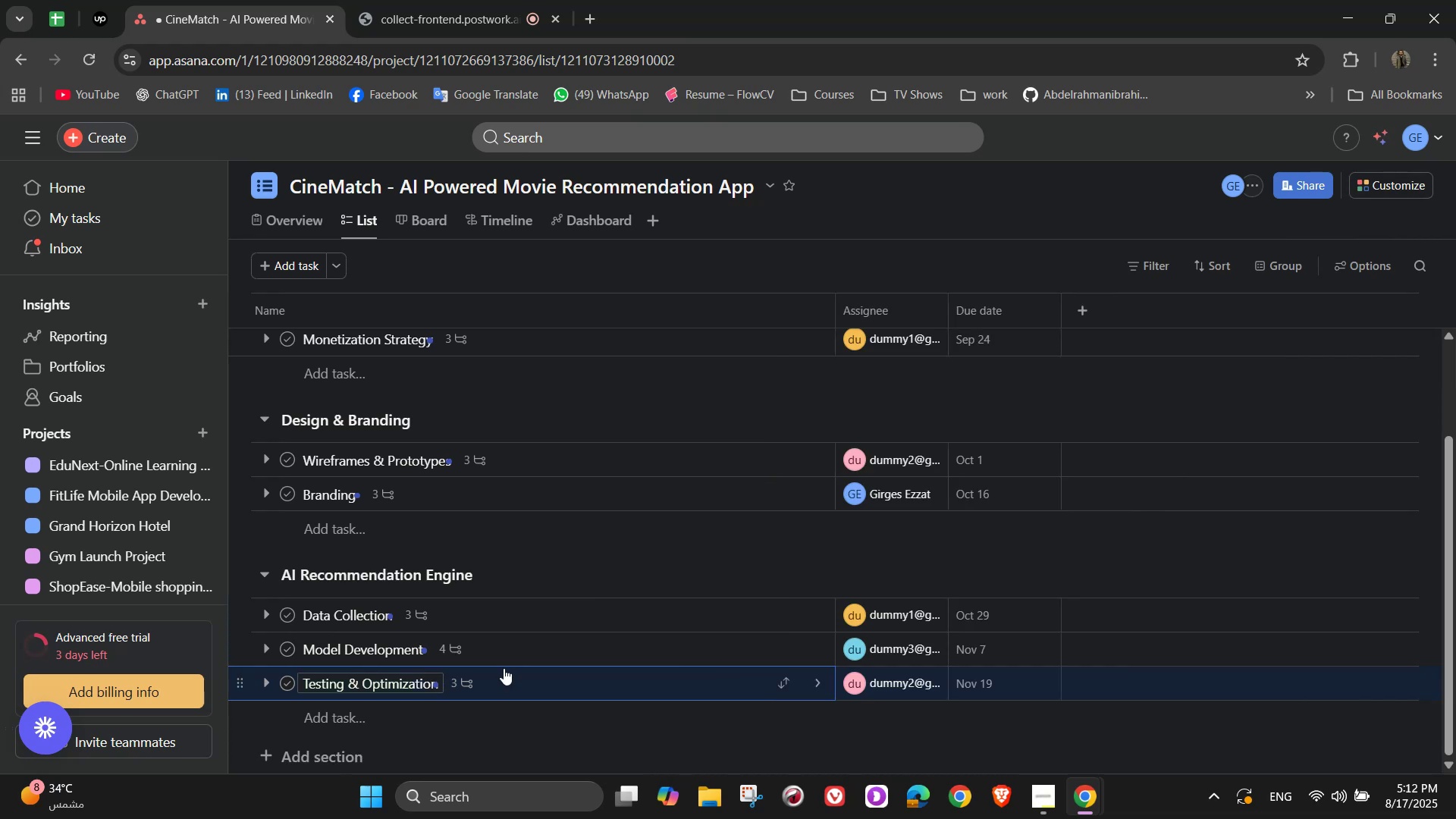 
left_click([305, 757])
 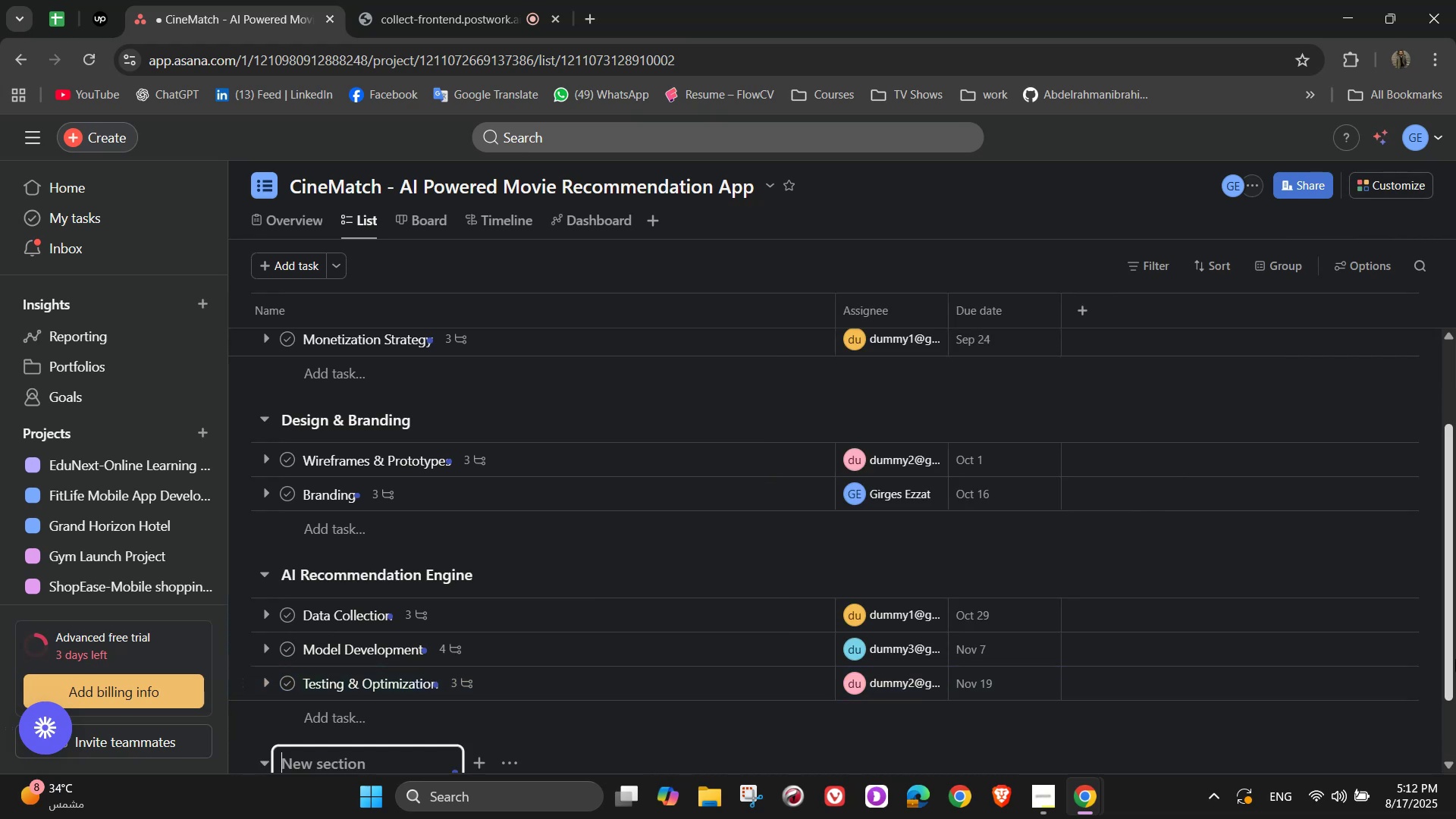 
key(Shift+ShiftLeft)
 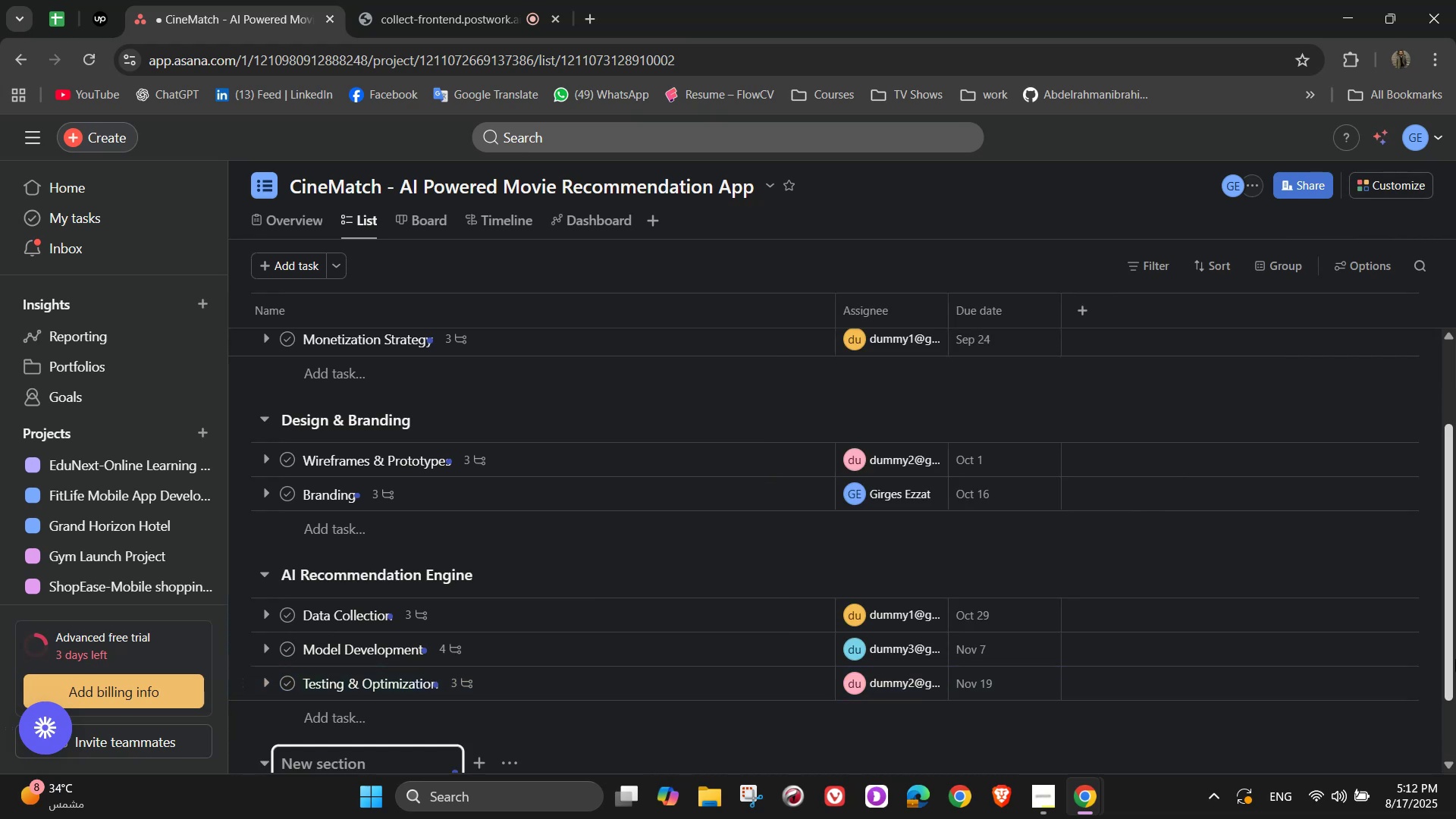 
key(Control+Shift+ControlLeft)
 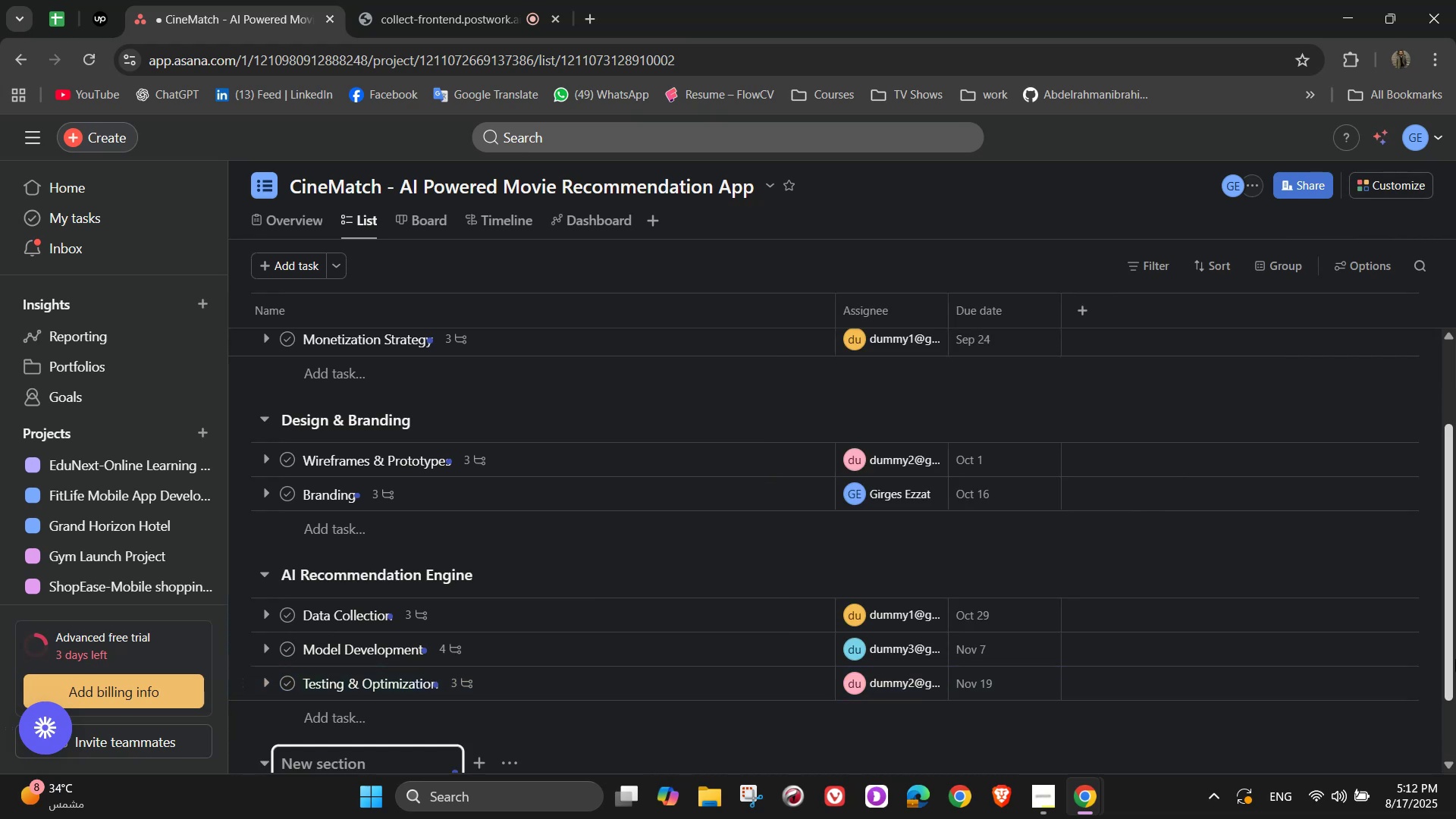 
key(Control+Shift+A)
 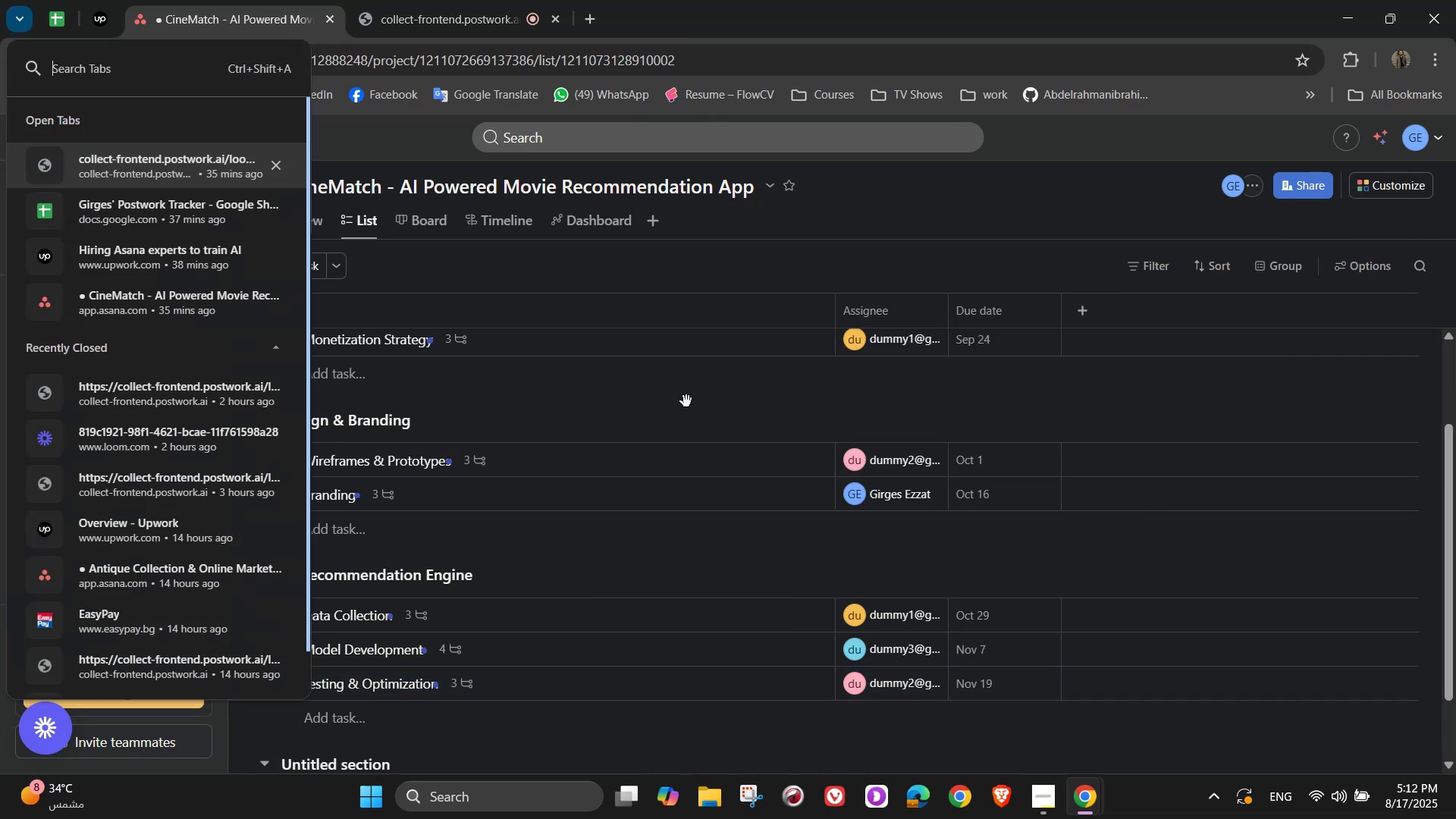 
left_click([315, 767])
 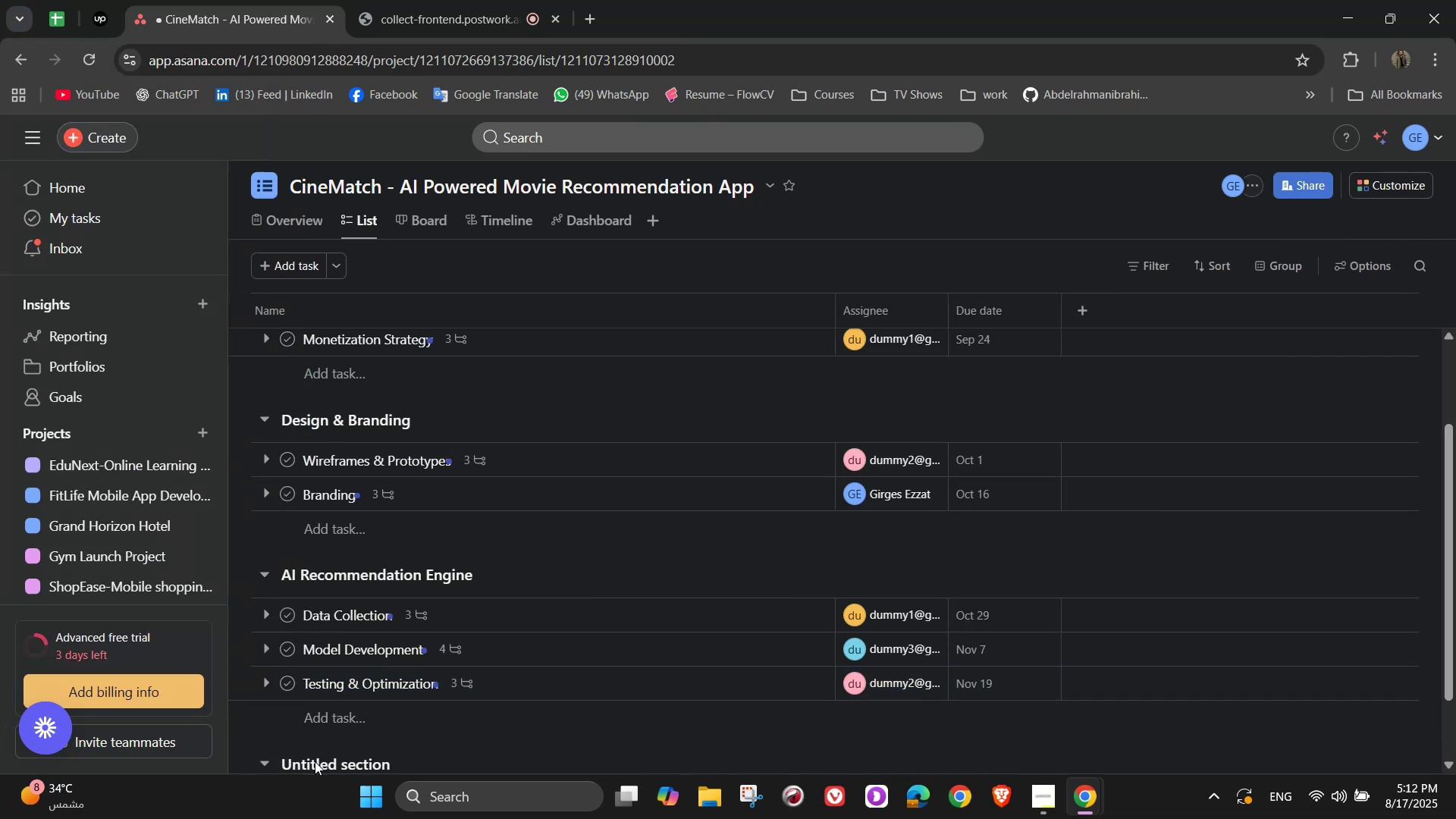 
scroll: coordinate [316, 758], scroll_direction: down, amount: 5.0
 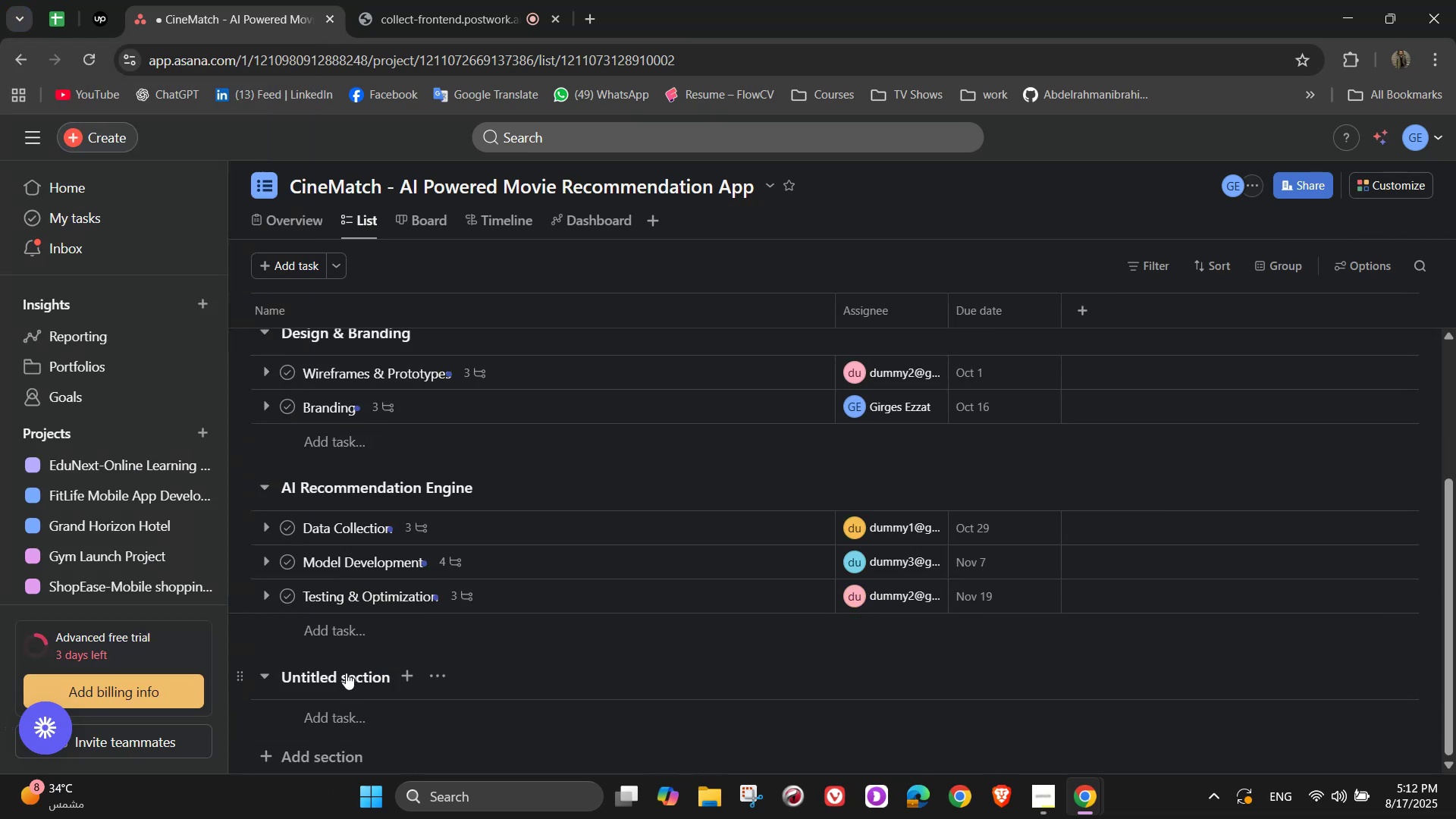 
double_click([346, 673])
 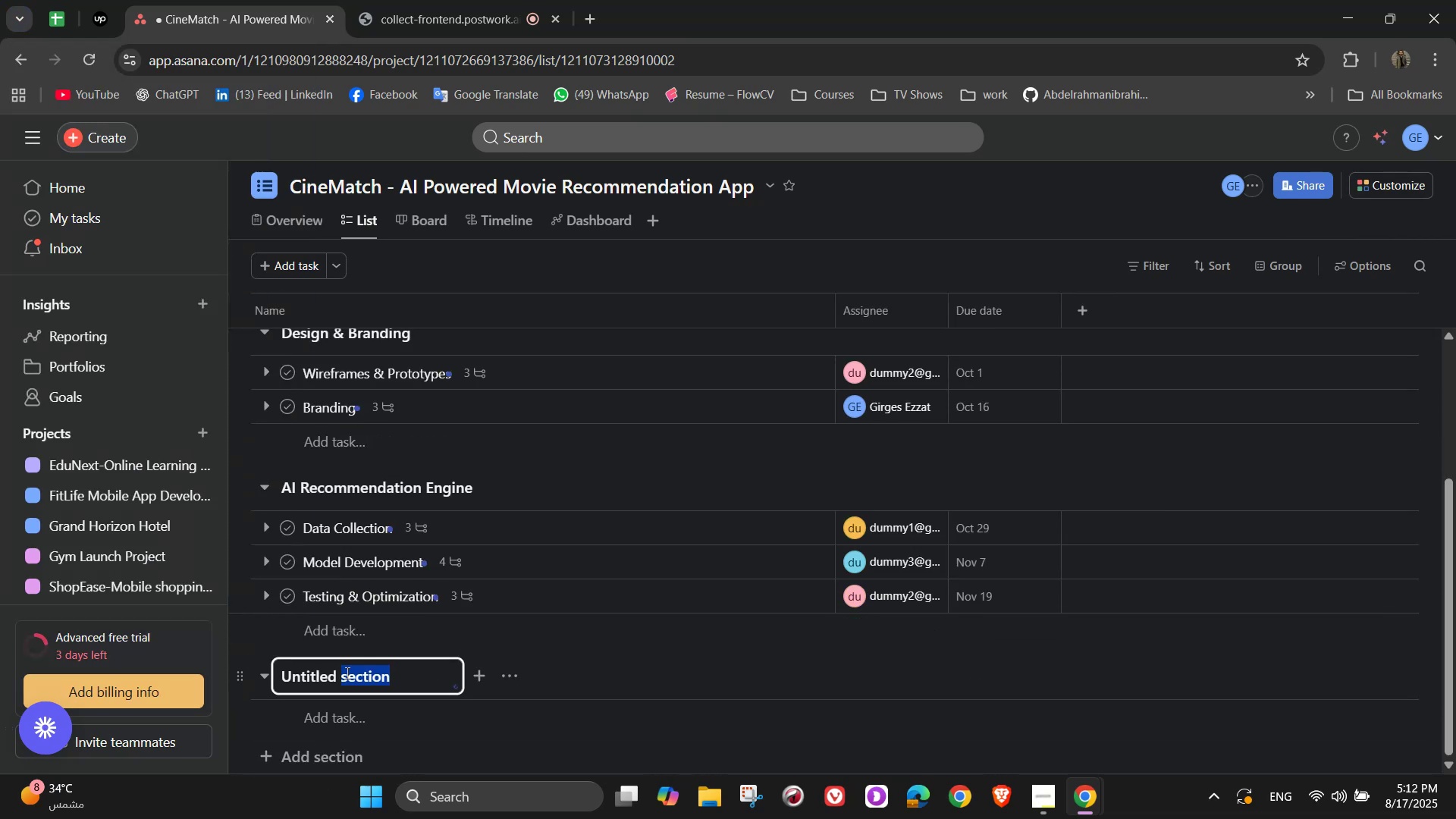 
triple_click([346, 673])
 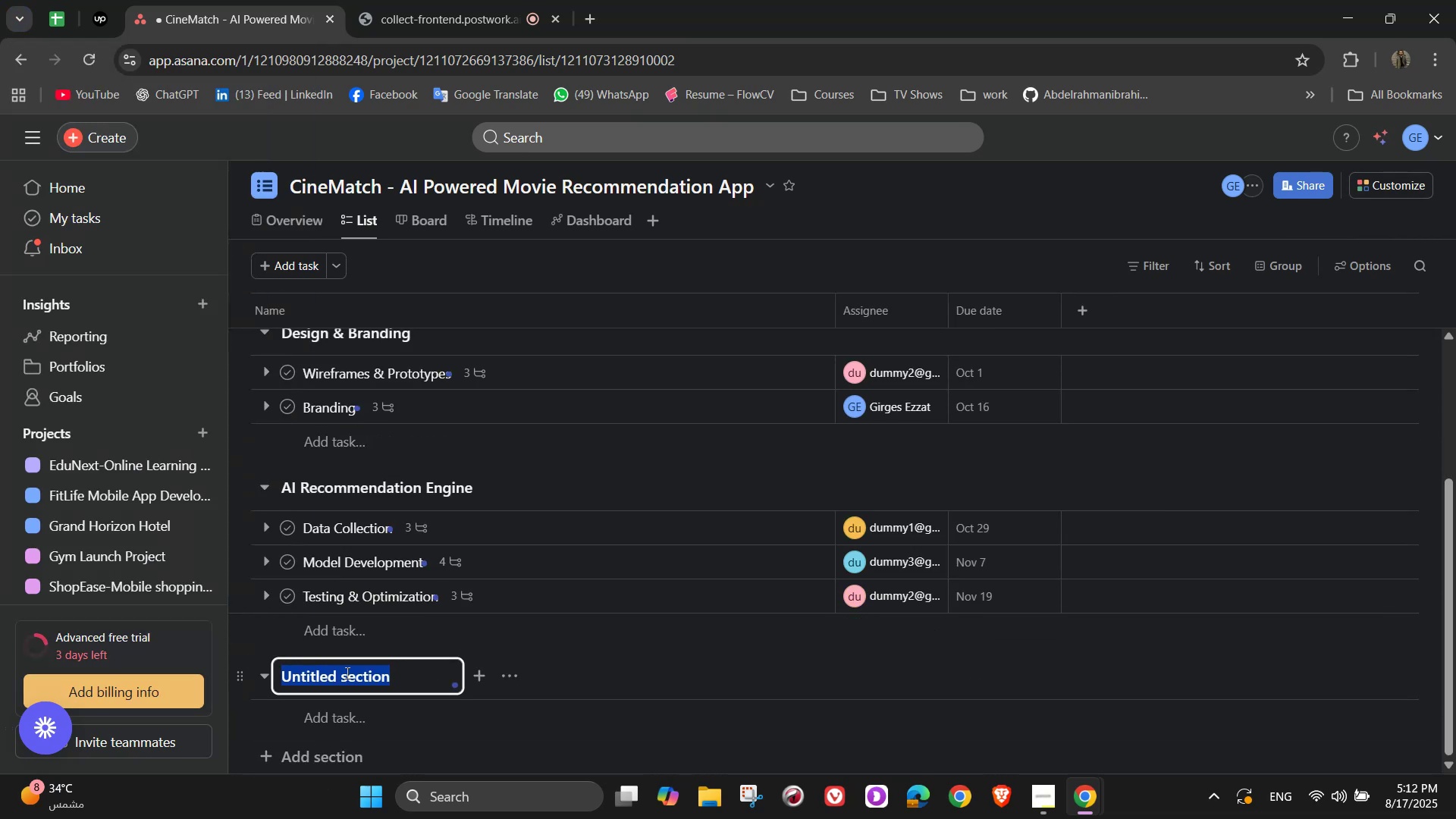 
key(Shift+ShiftLeft)
 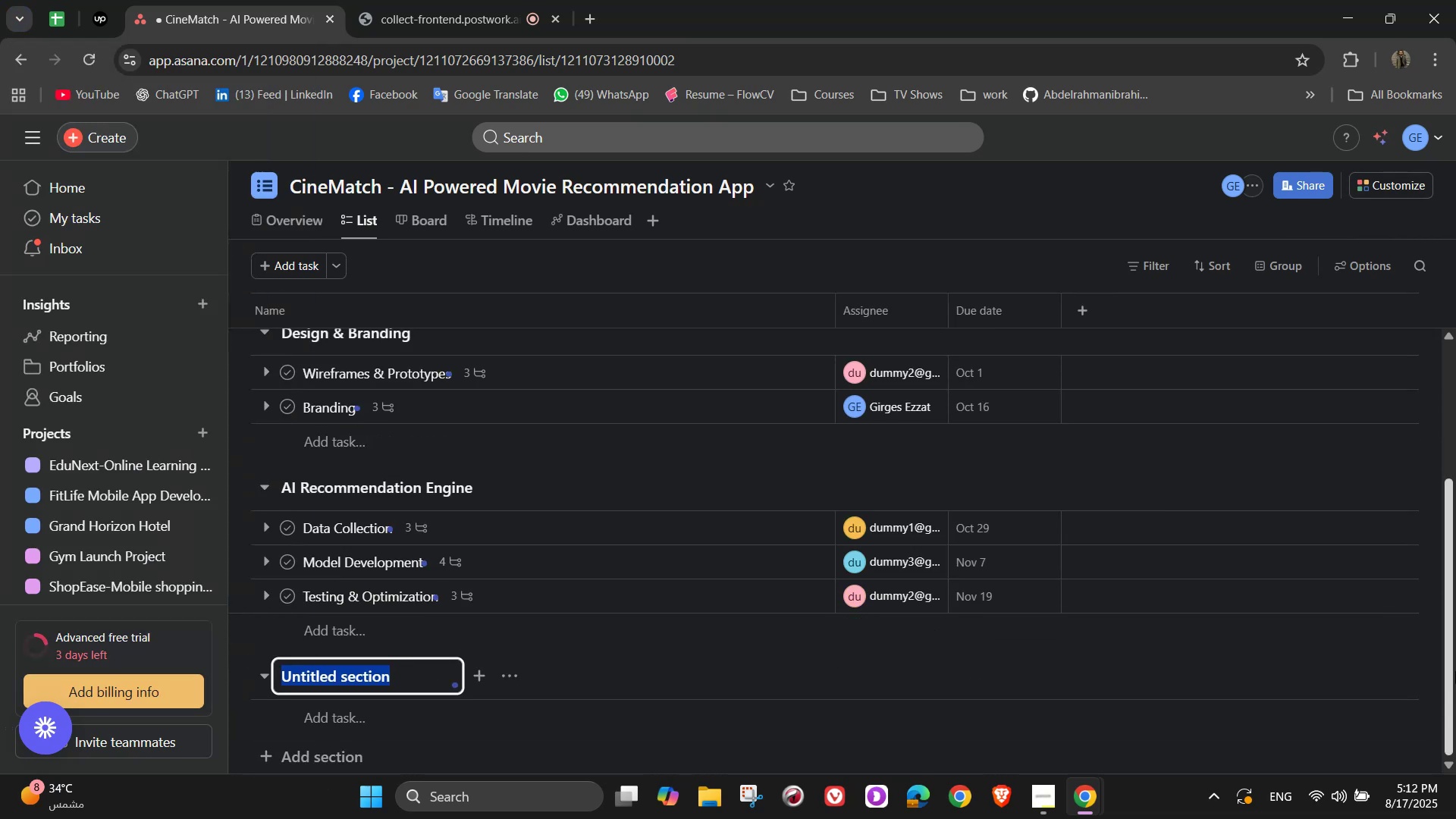 
key(Control+Shift+ControlLeft)
 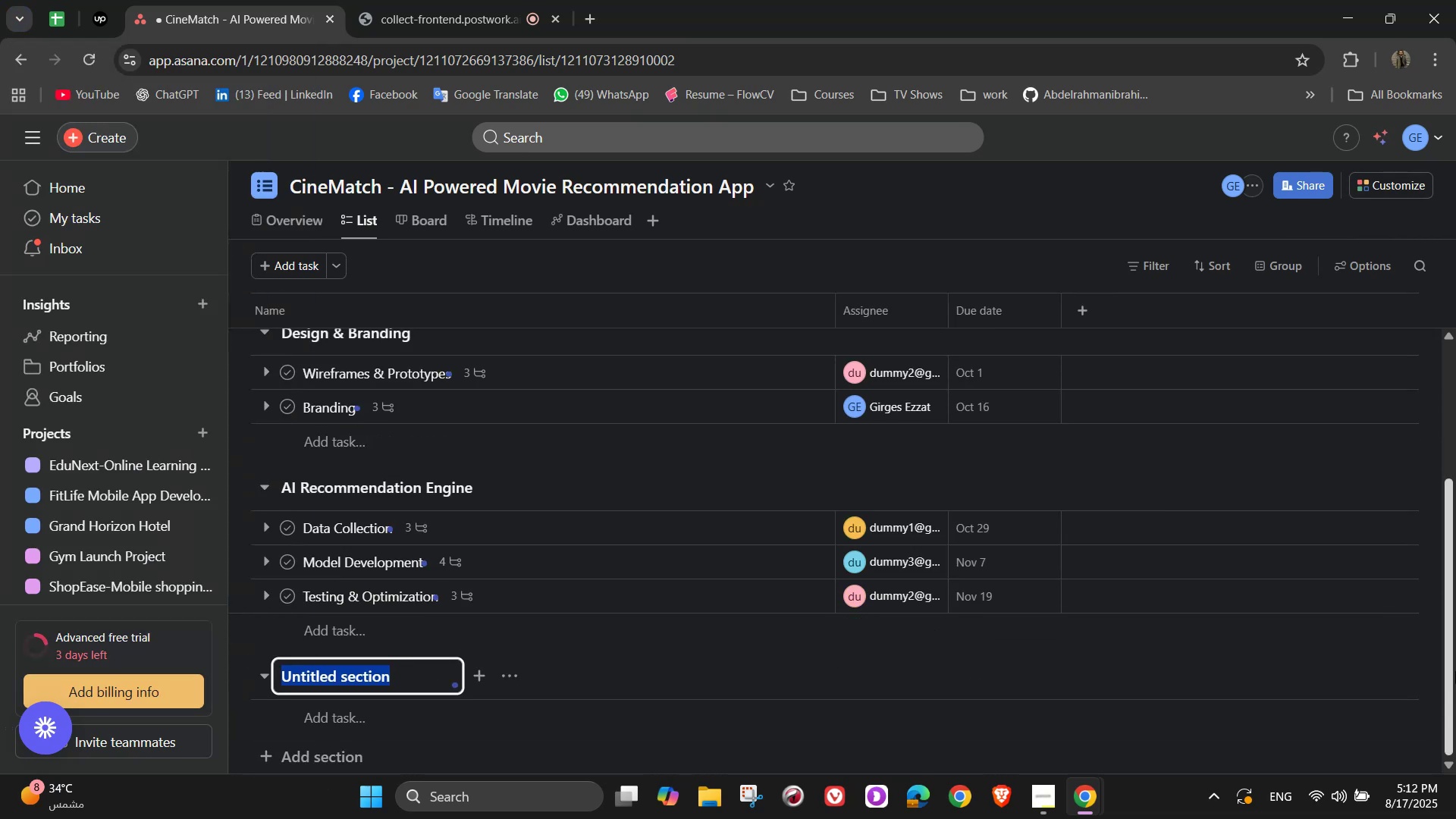 
key(Control+Shift+A)
 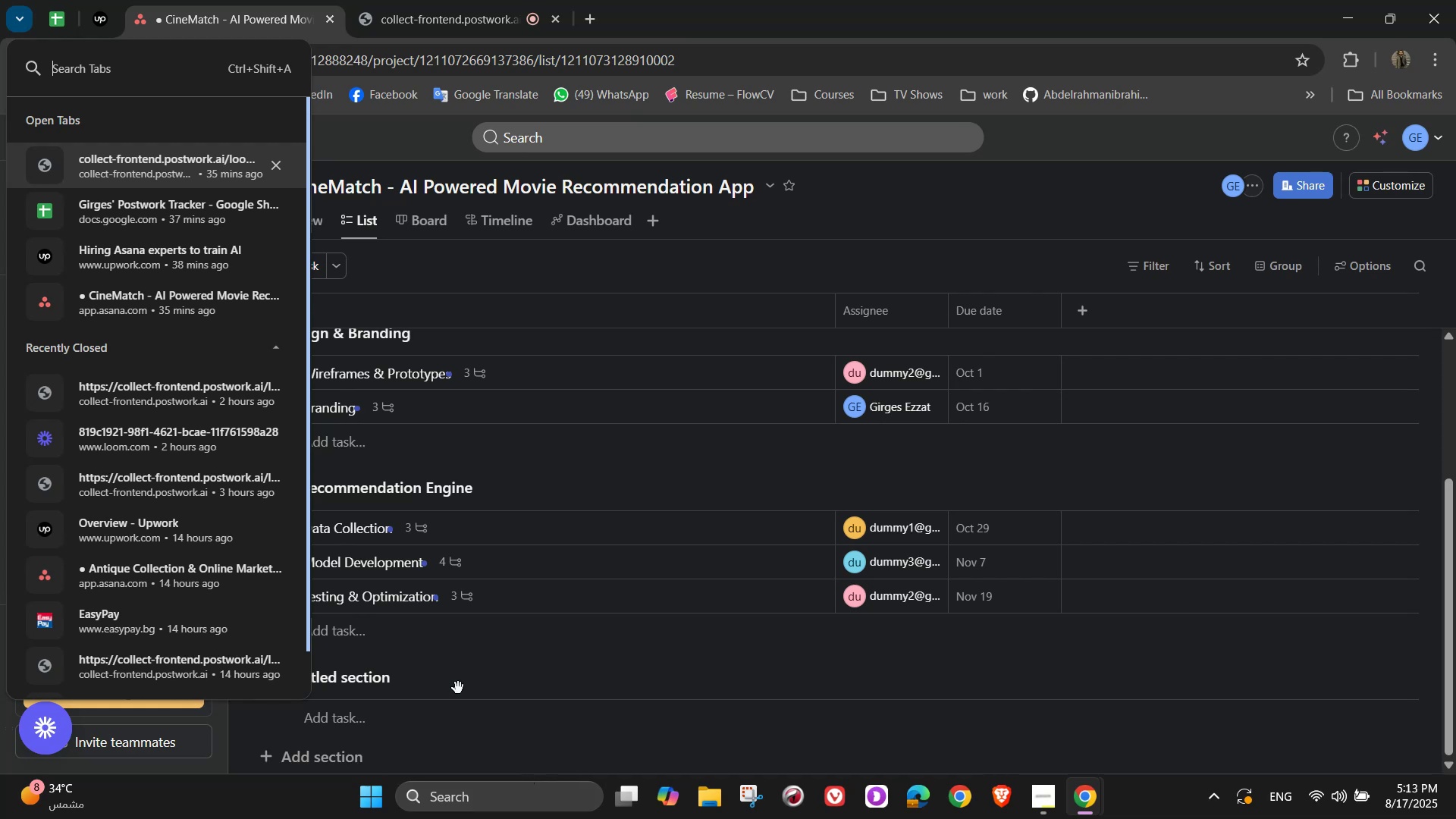 
double_click([370, 668])
 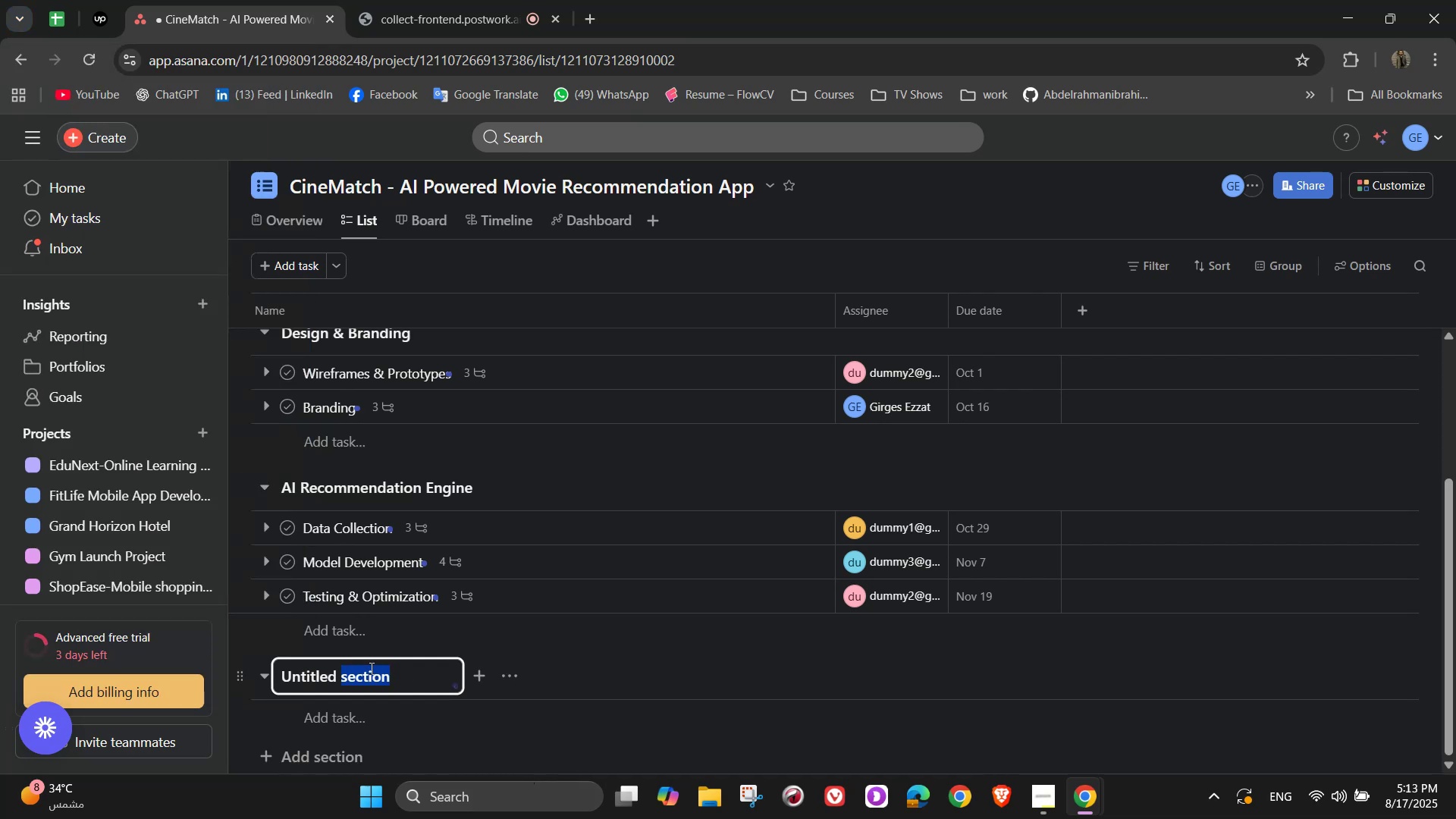 
triple_click([370, 668])
 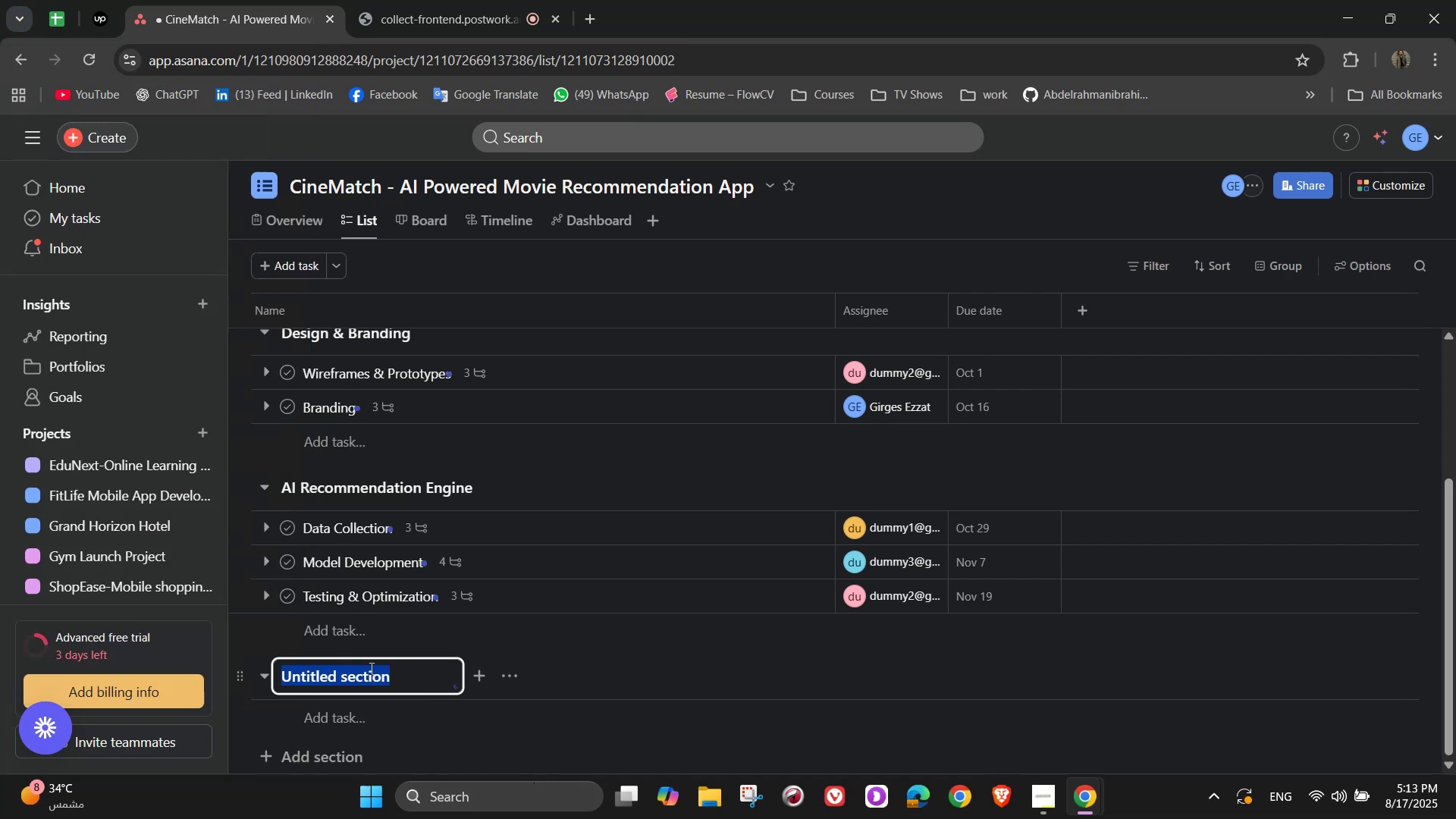 
type(App Development)
 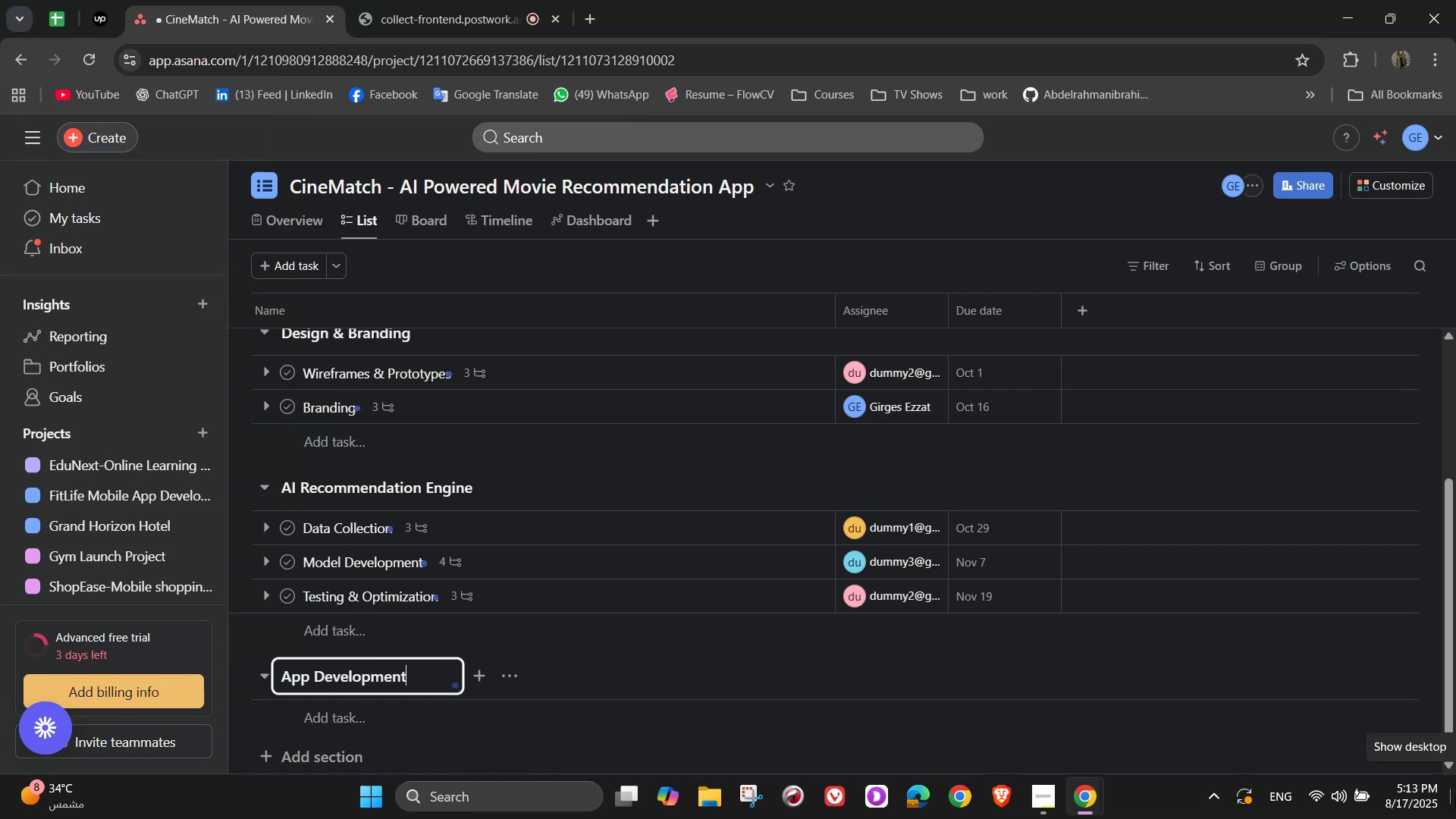 
wait(10.52)
 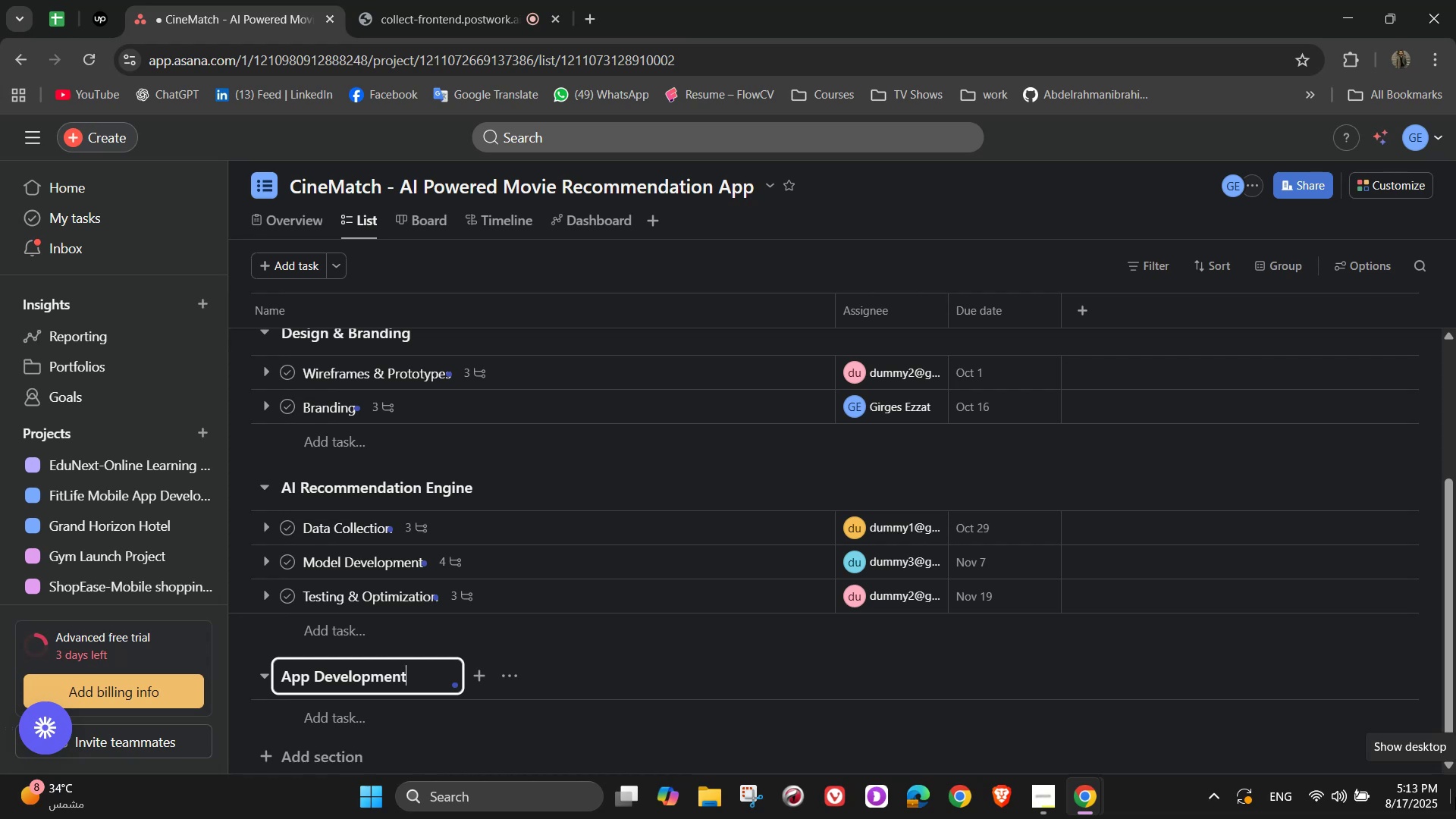 
left_click([413, 723])
 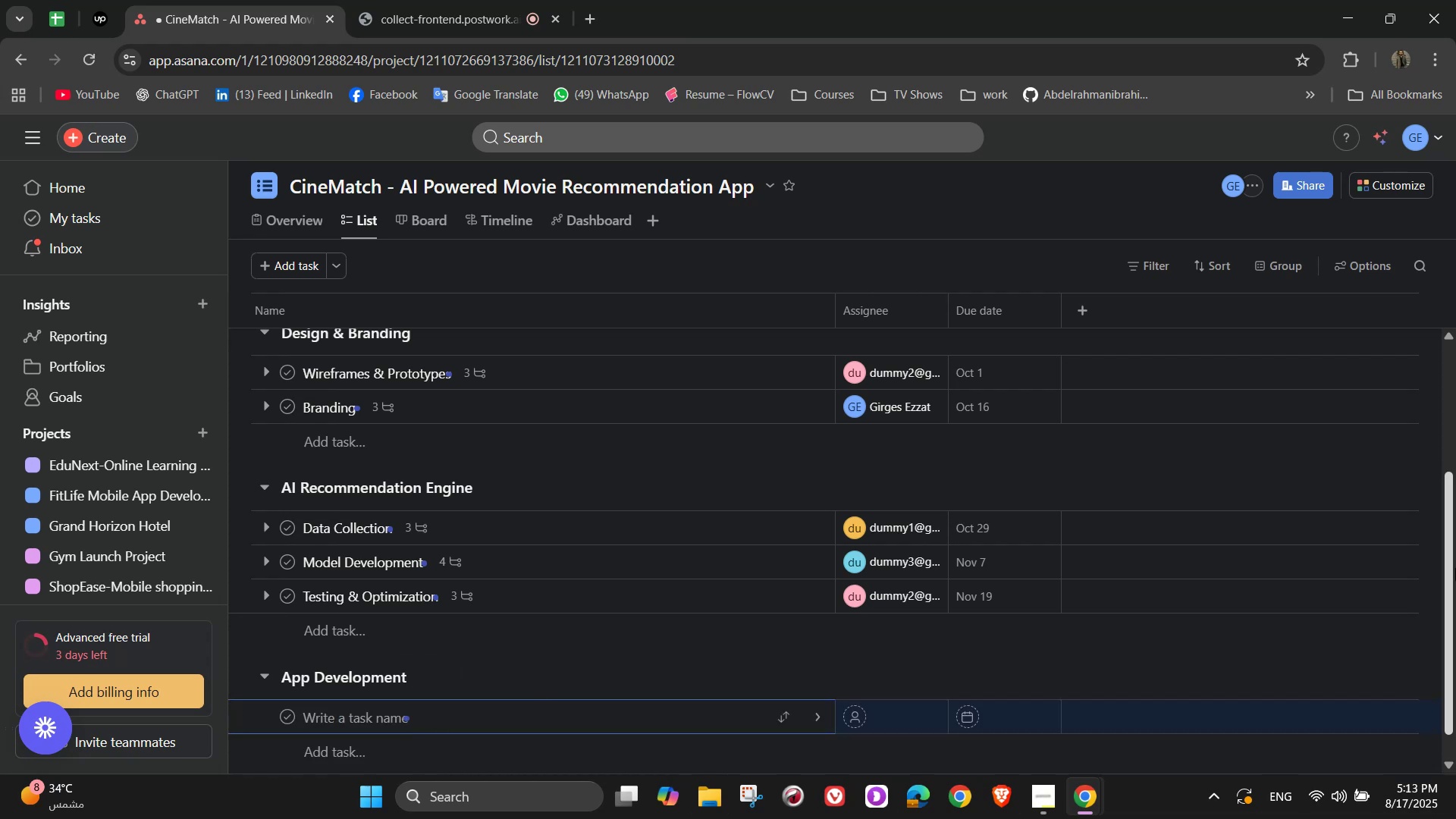 
type(Backend Development)
 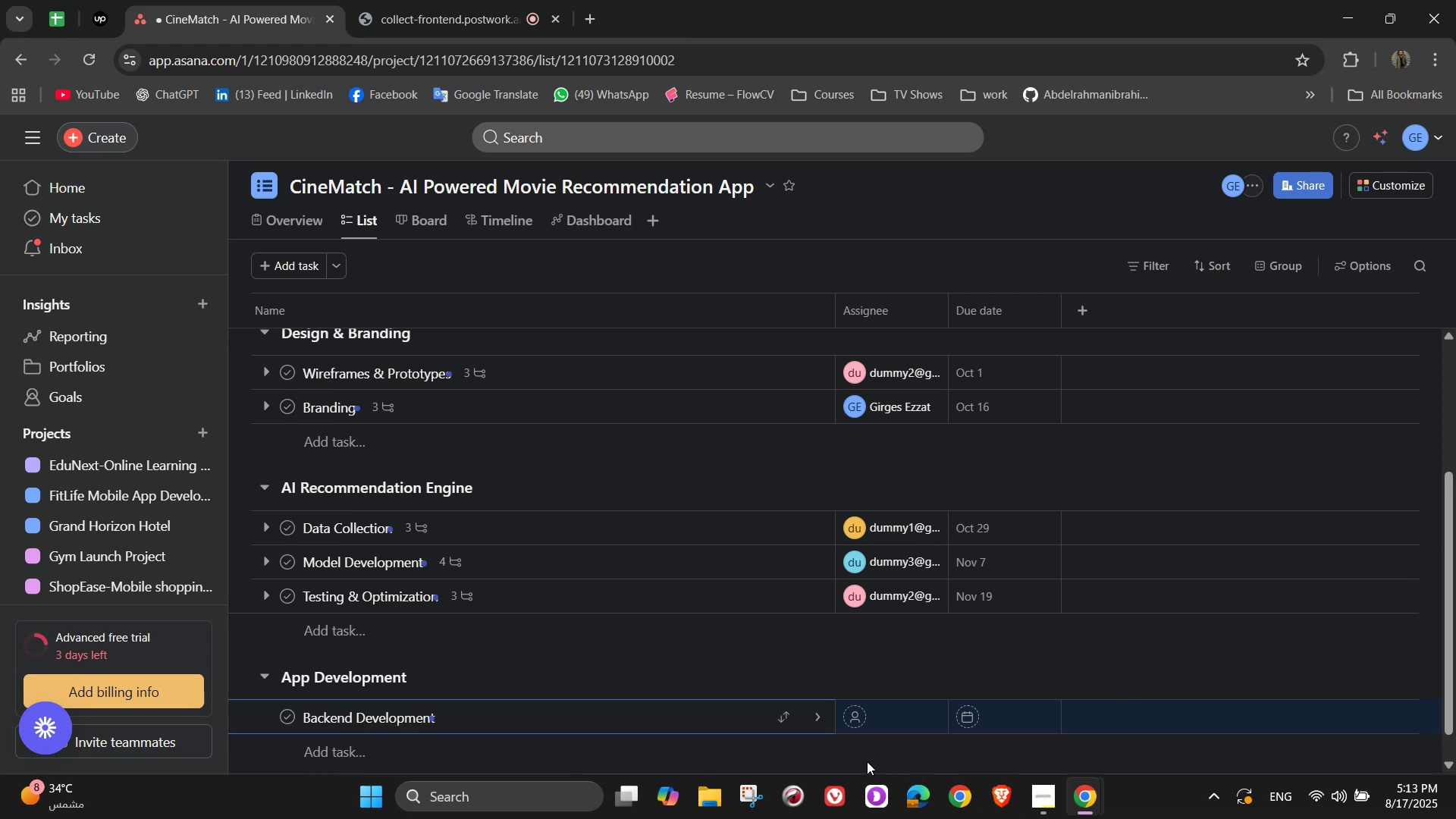 
left_click([821, 723])
 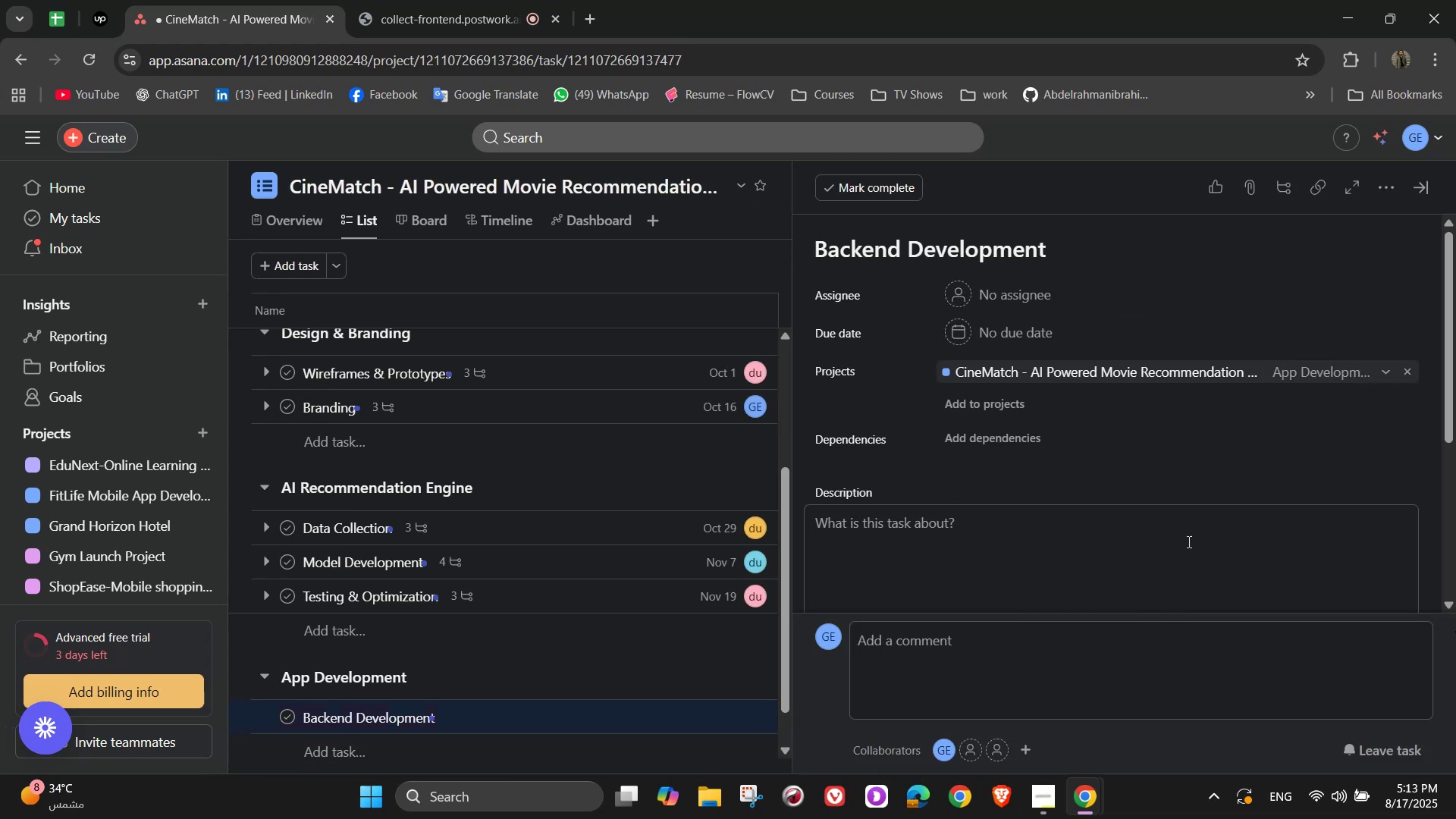 
left_click([862, 525])
 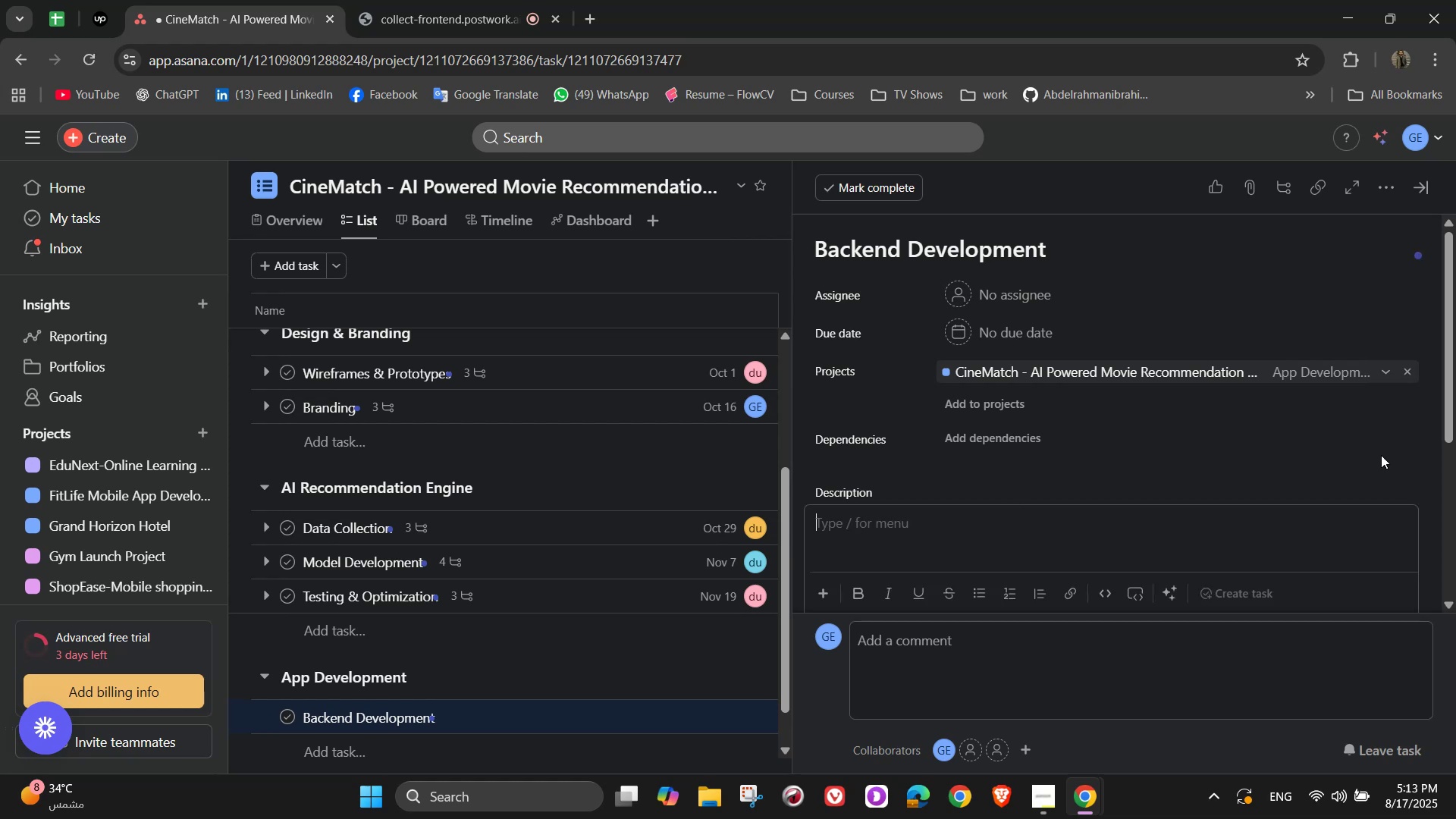 
hold_key(key=ShiftLeft, duration=0.35)
 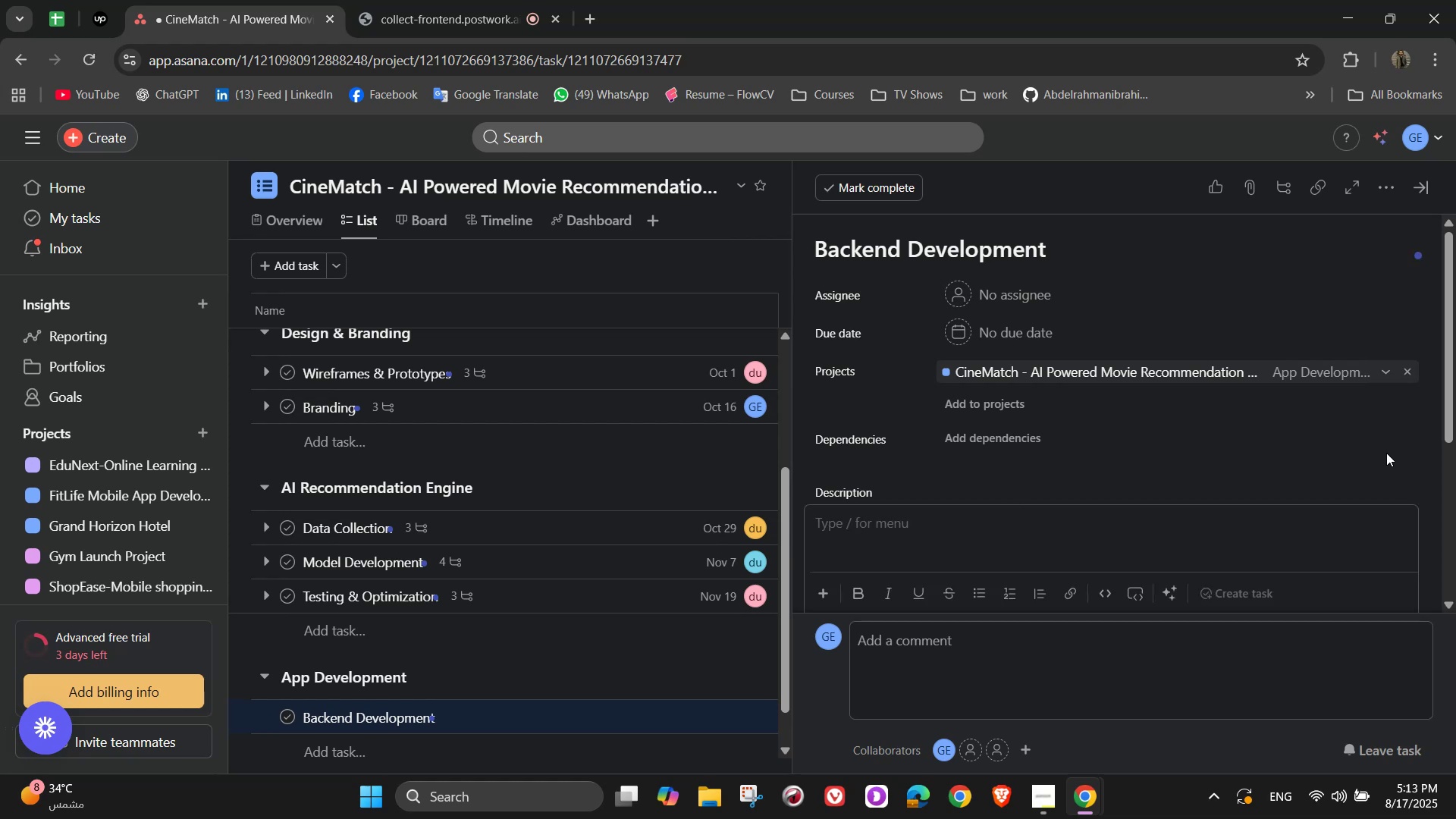 
type(build[NumLock][NumLock])
key(Backspace)
key(Backspace)
key(Backspace)
key(Backspace)
key(Backspace)
type(Build t)
key(Backspace)
type(robust server archu)
key(Backspace)
type(itecture)
 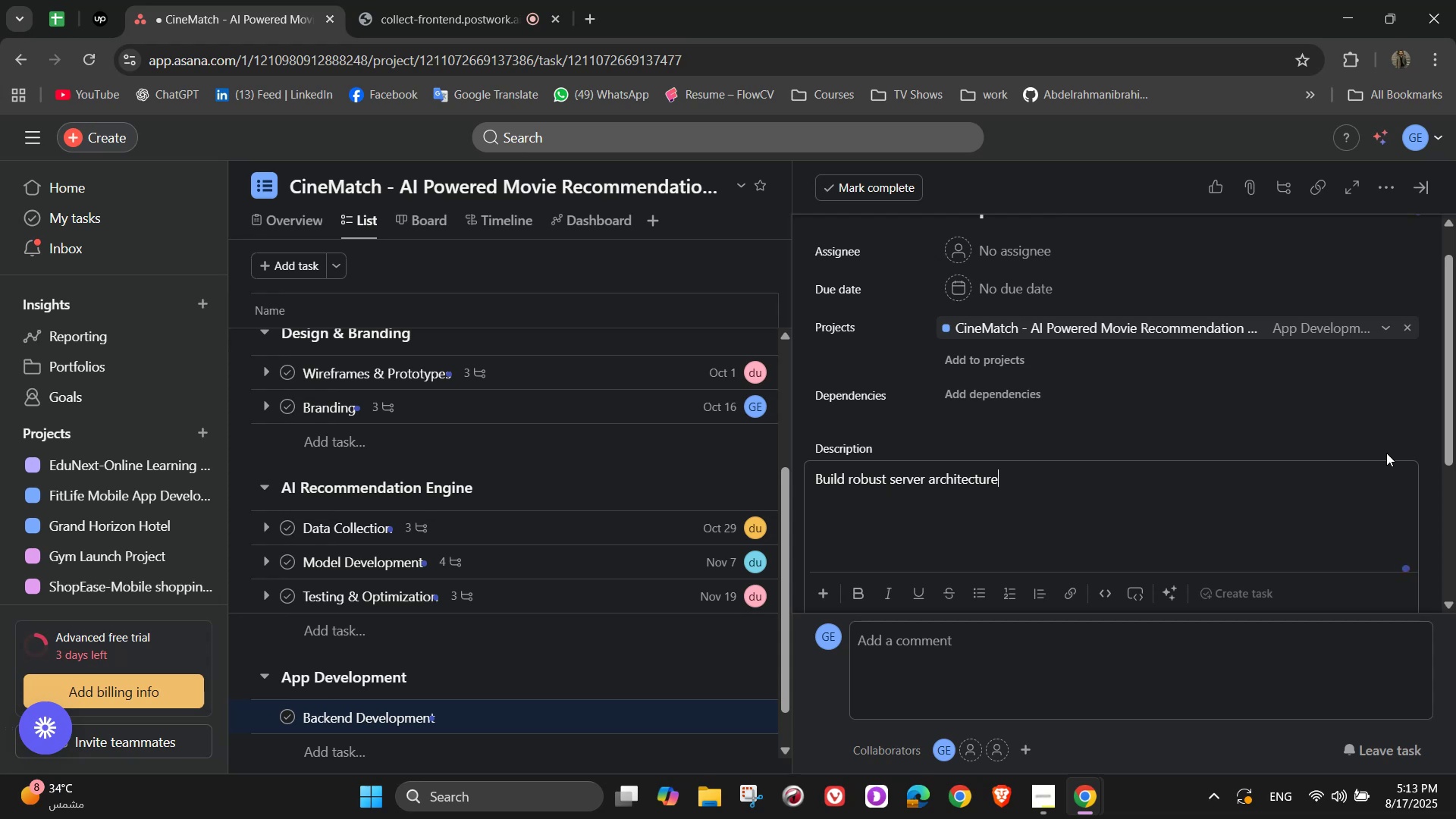 
scroll: coordinate [1133, 379], scroll_direction: up, amount: 3.0
 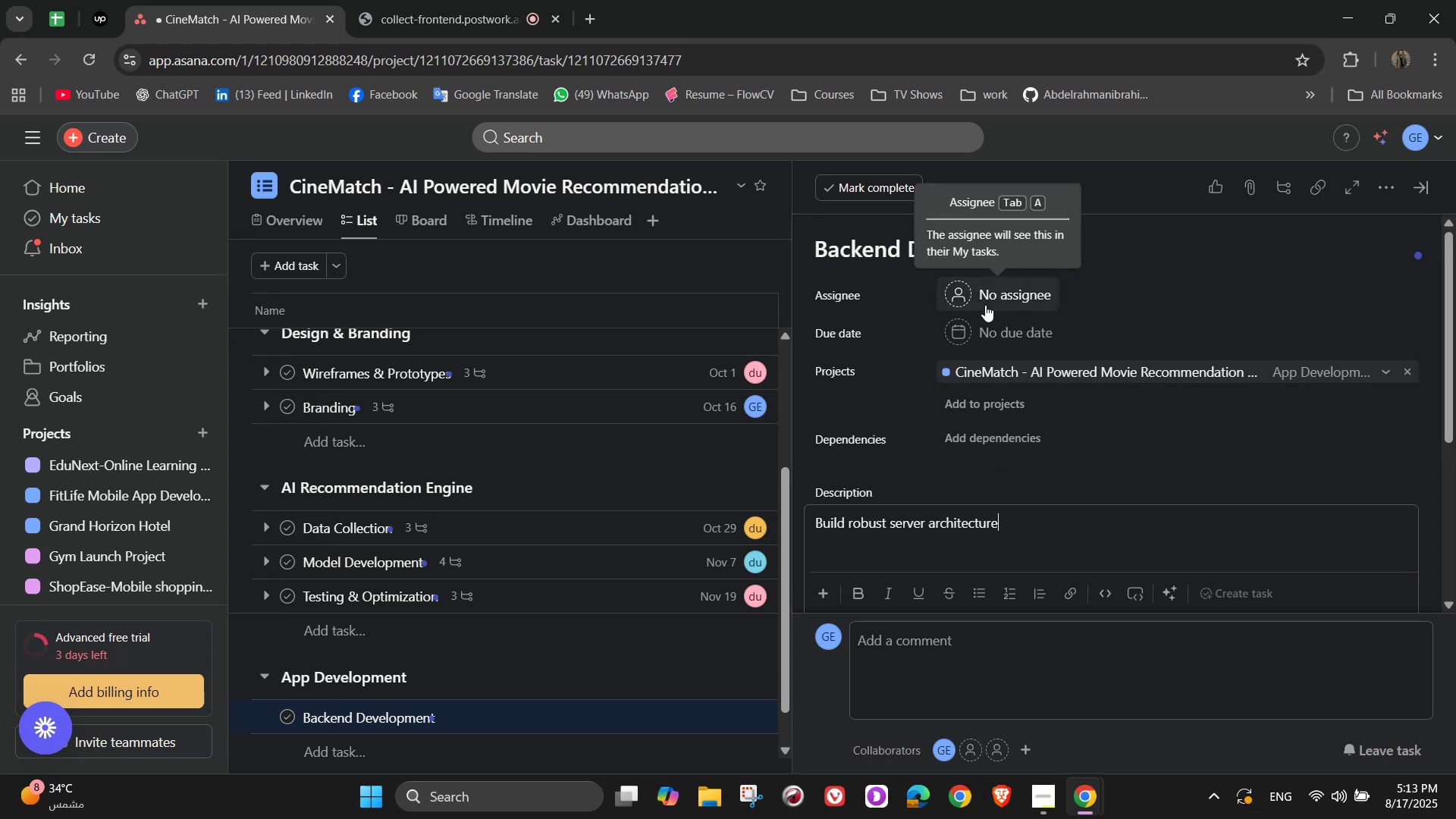 
left_click([985, 304])
 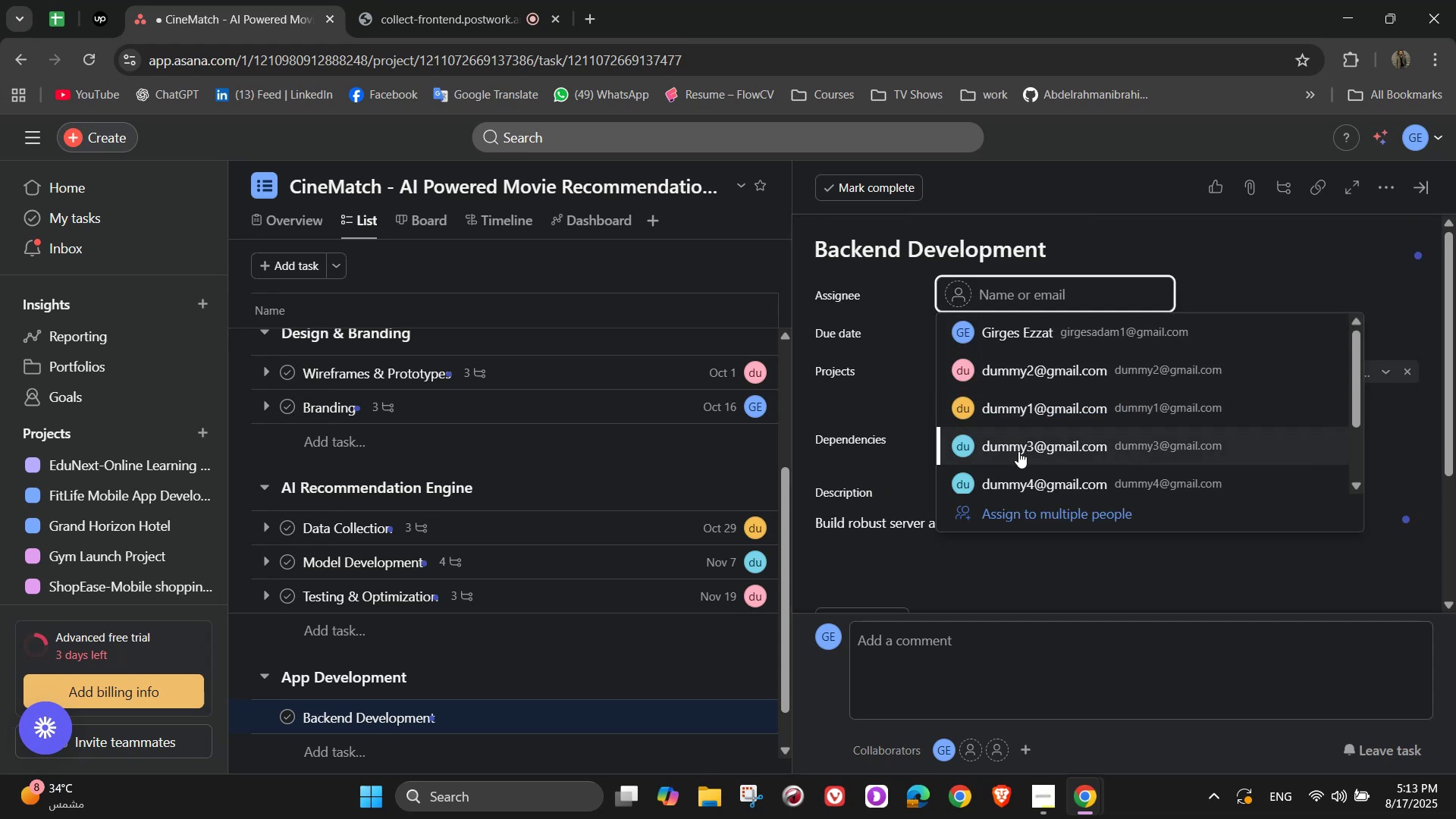 
left_click([1025, 337])
 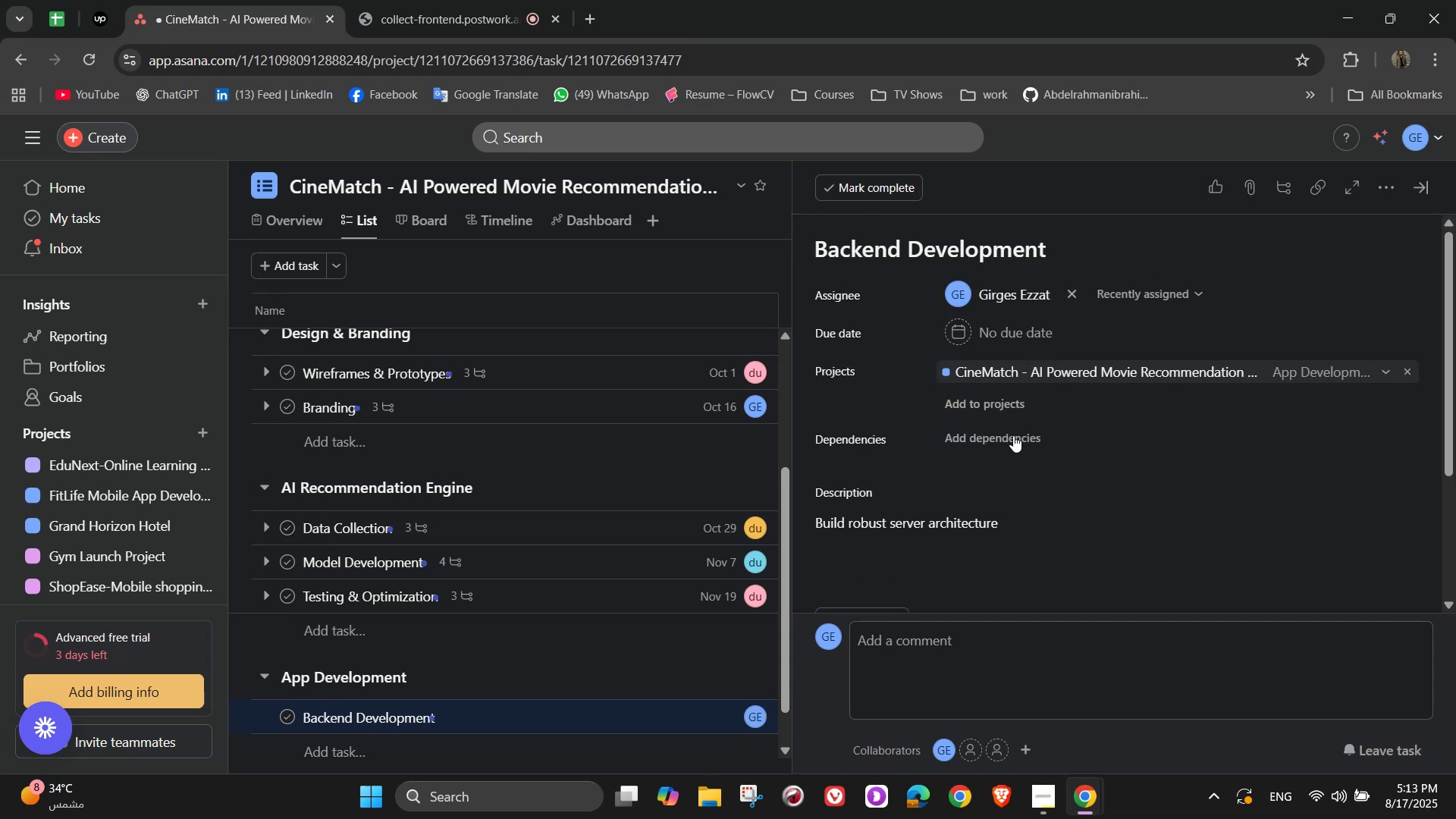 
scroll: coordinate [1013, 435], scroll_direction: down, amount: 3.0
 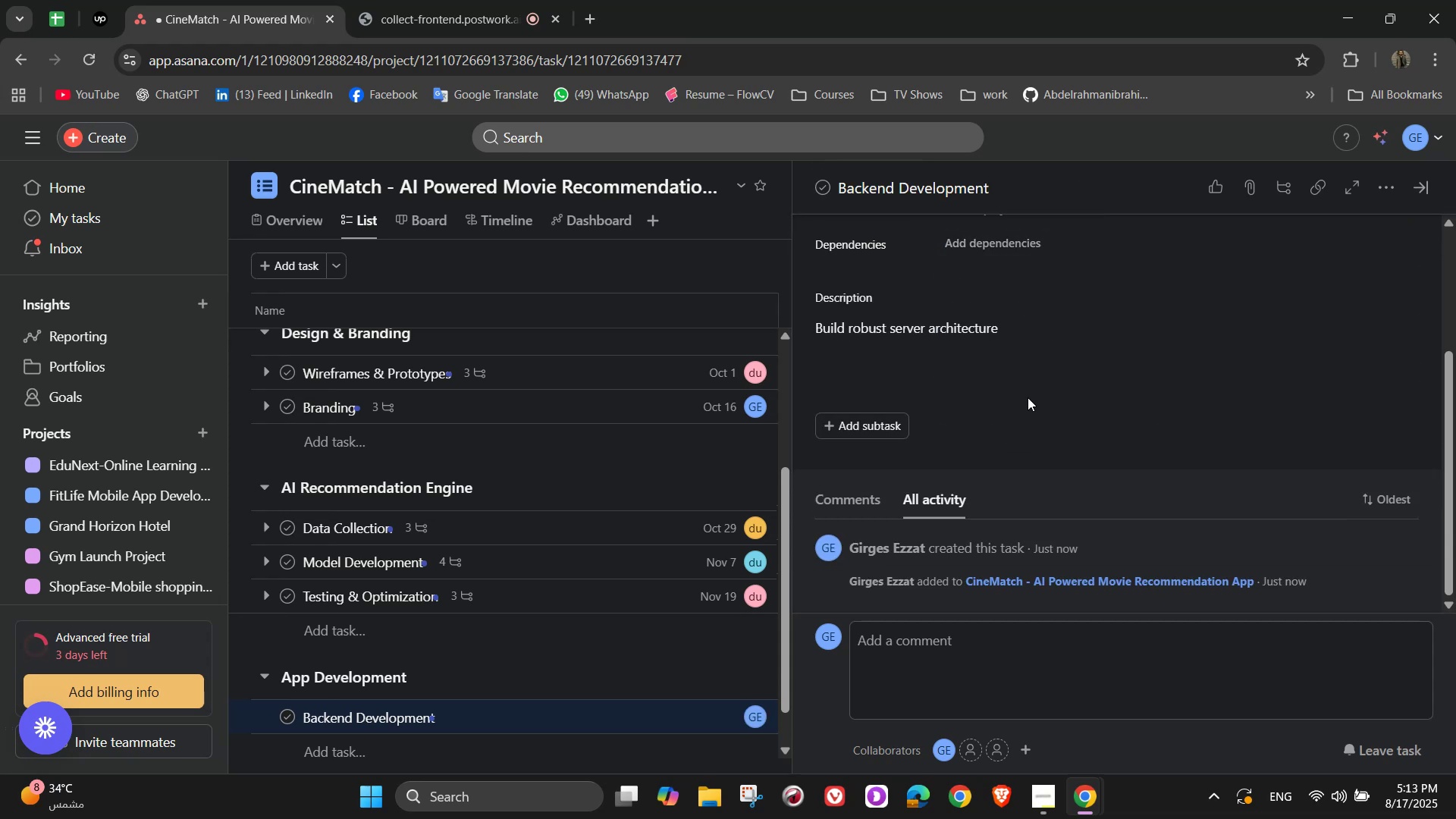 
scroll: coordinate [1050, 330], scroll_direction: up, amount: 3.0
 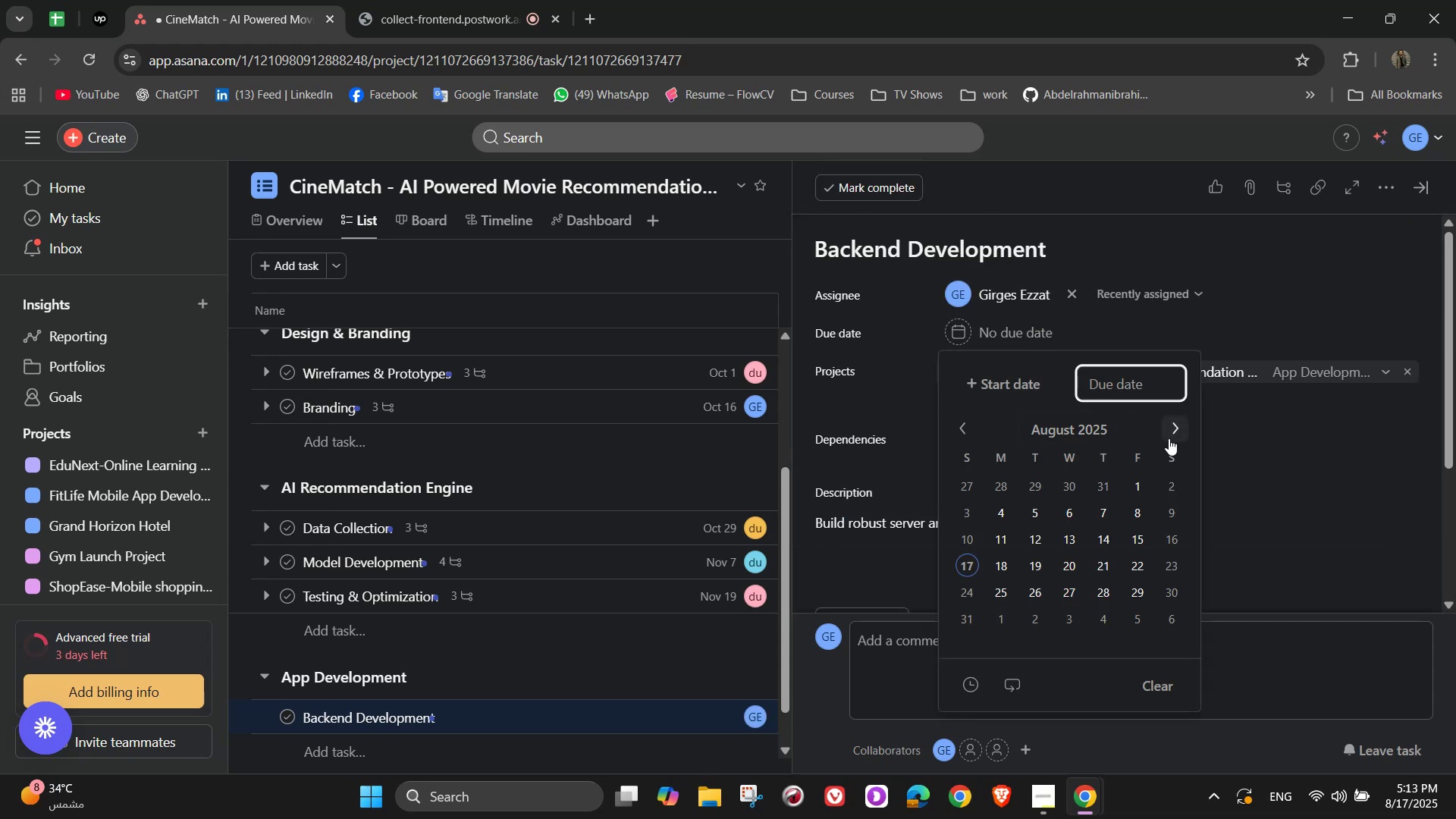 
double_click([1171, 428])
 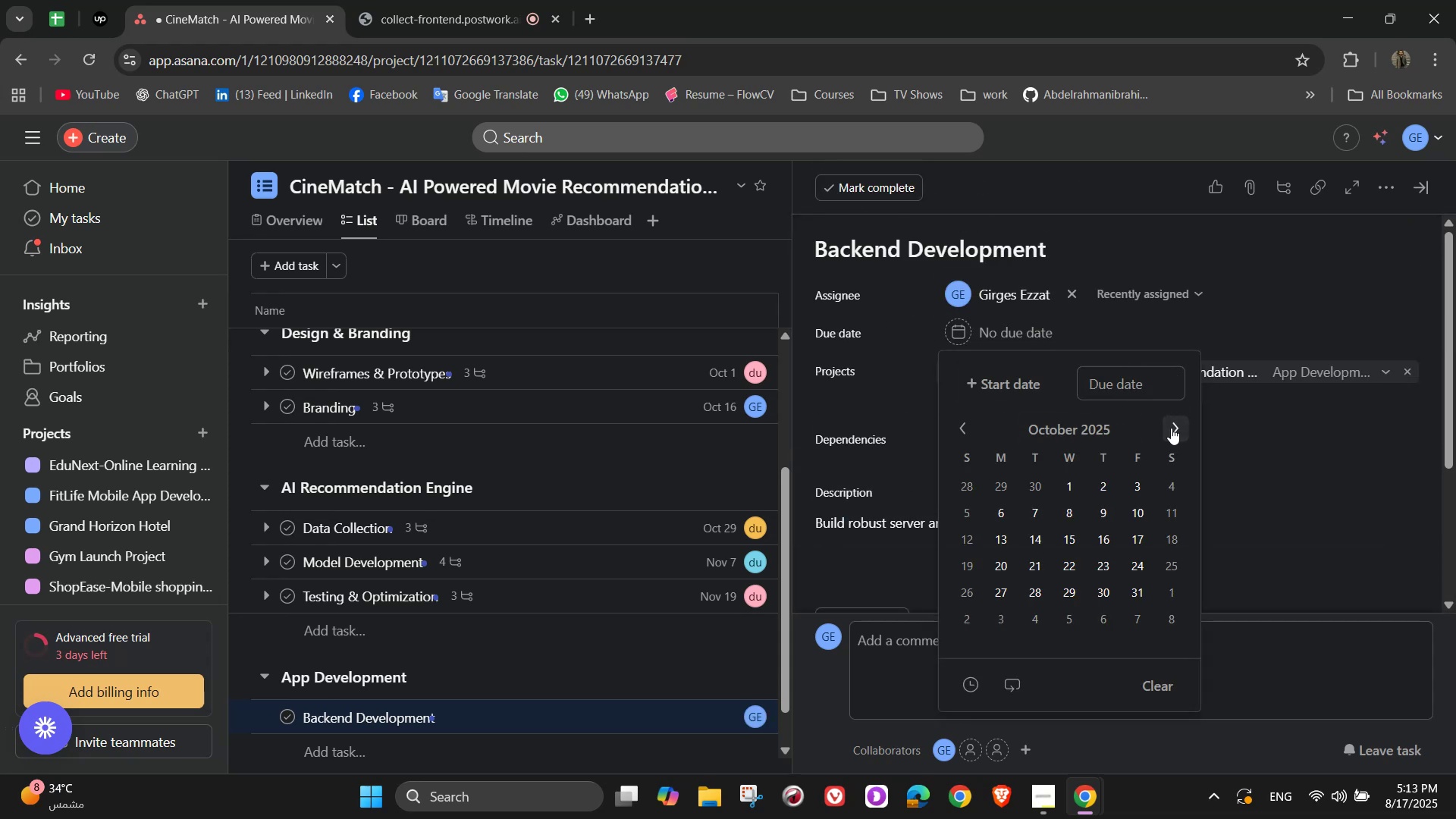 
left_click([1171, 428])
 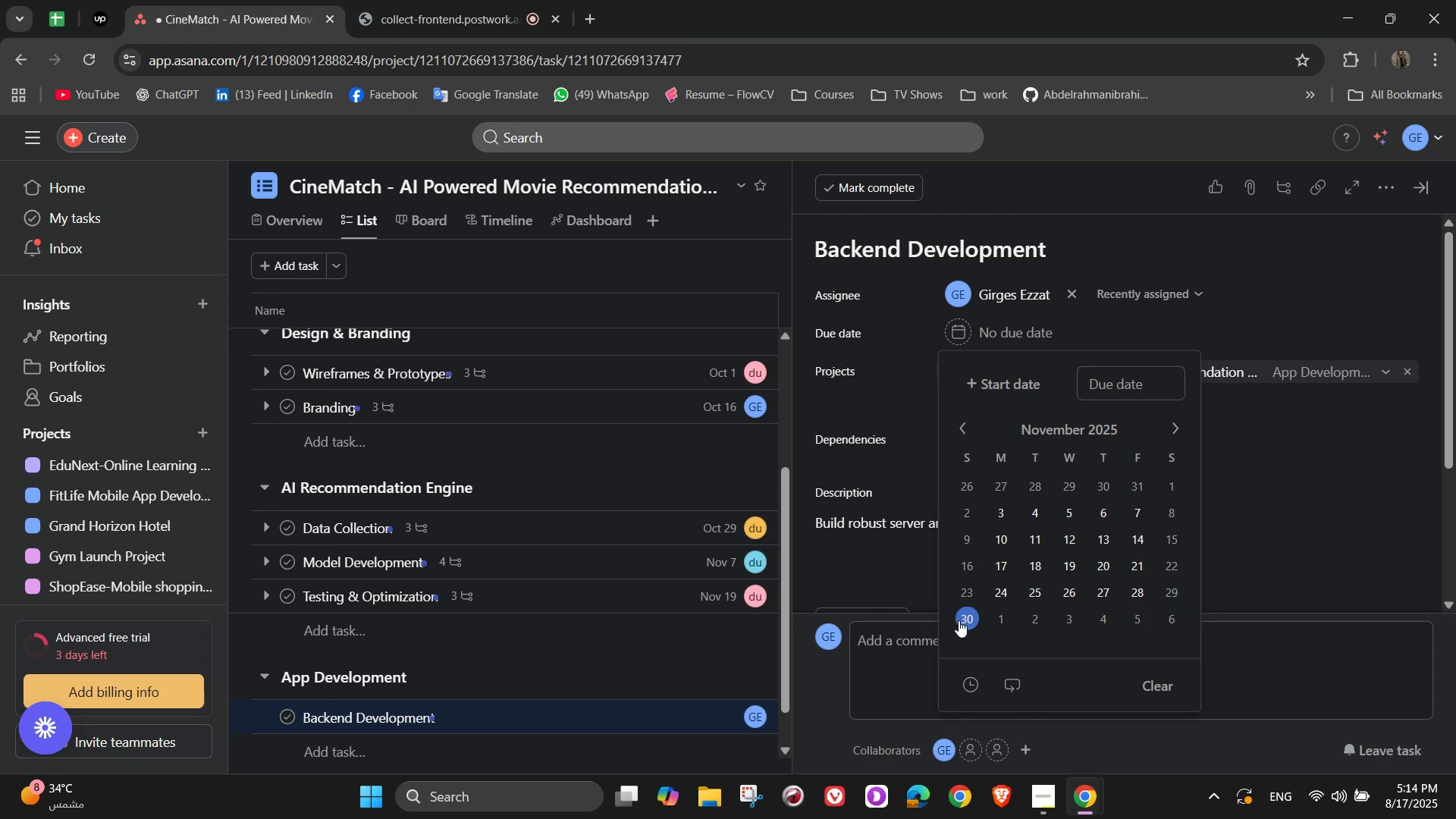 
double_click([1295, 488])
 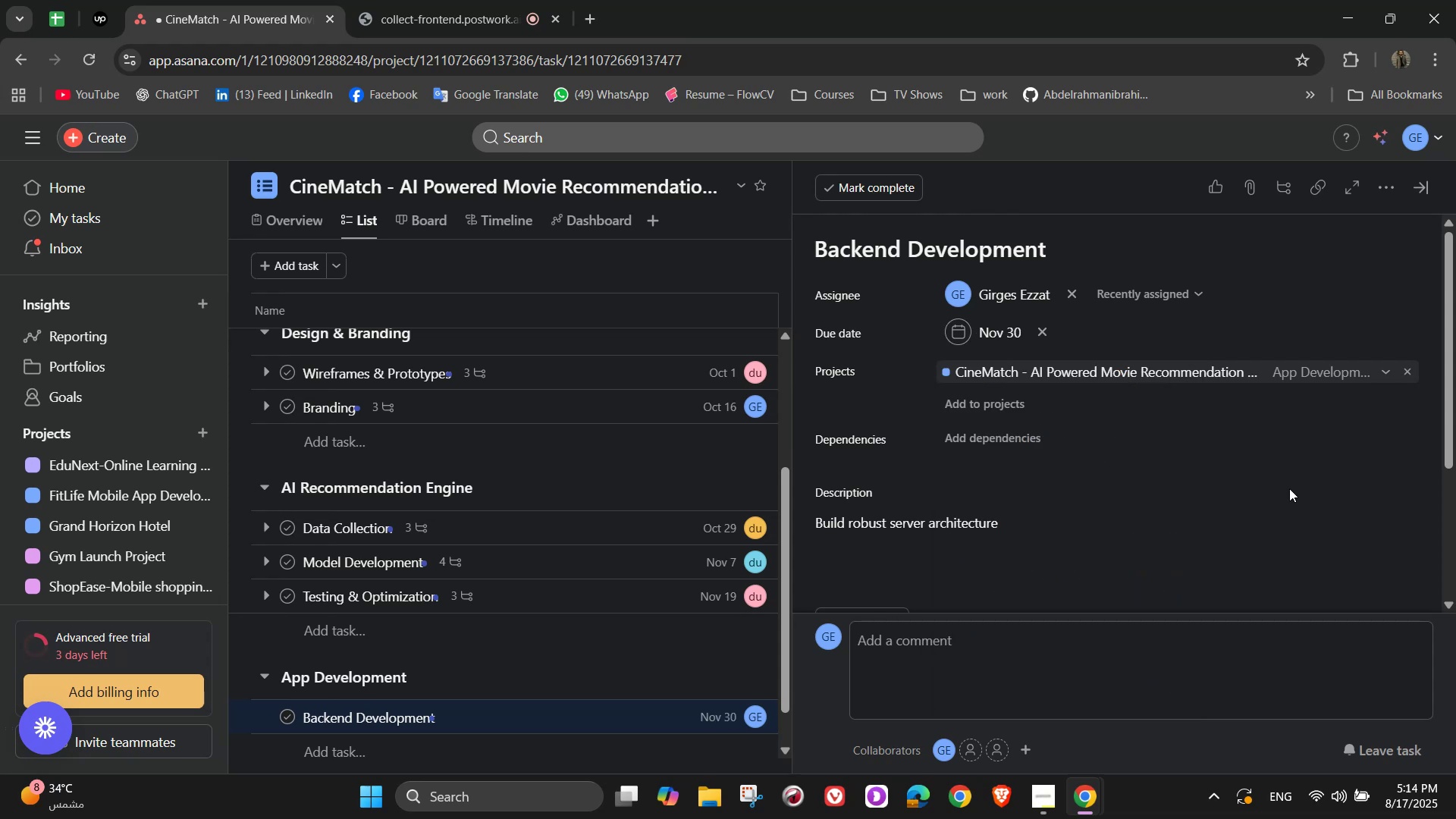 
scroll: coordinate [1269, 493], scroll_direction: down, amount: 2.0
 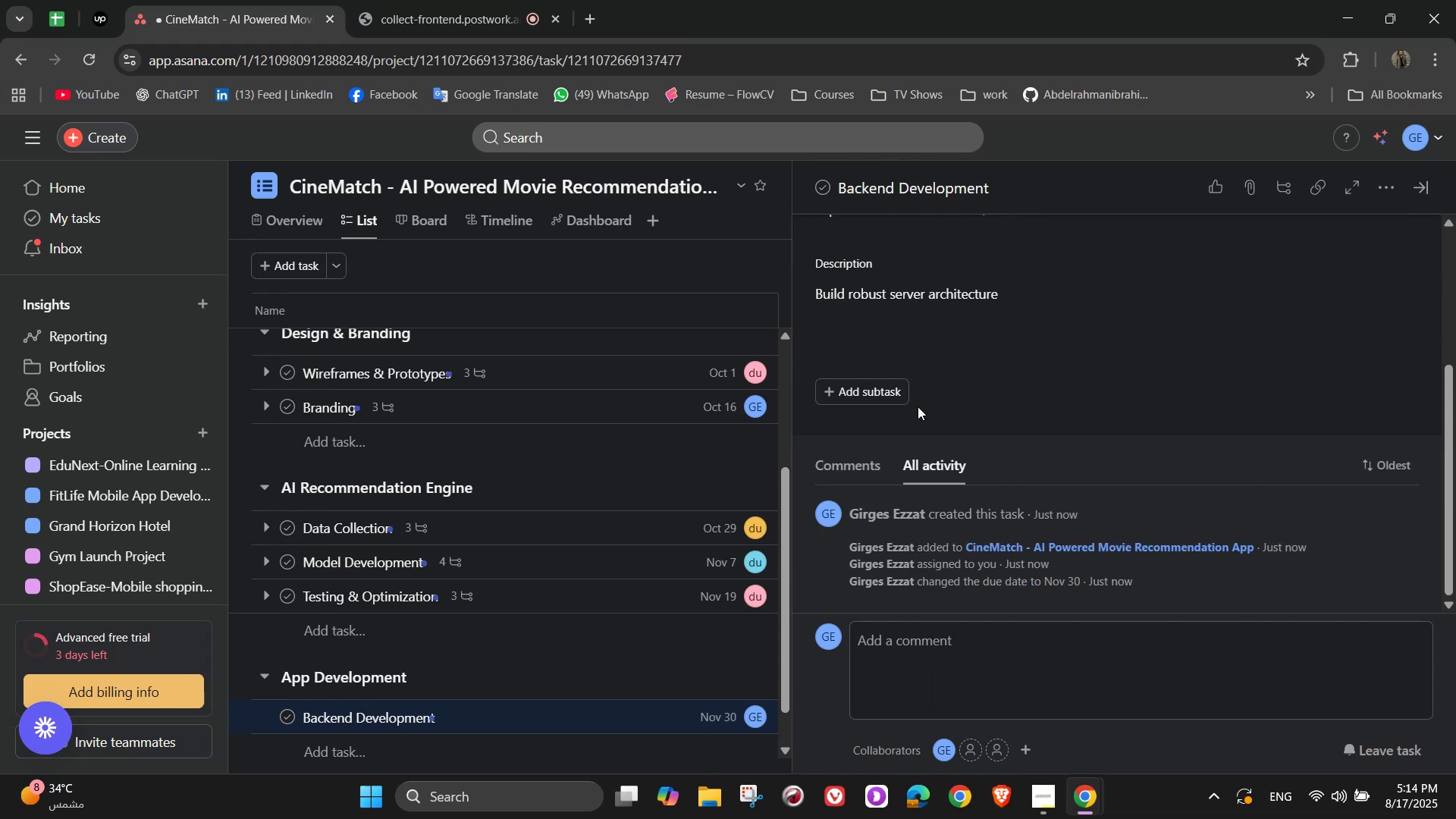 
double_click([905, 380])
 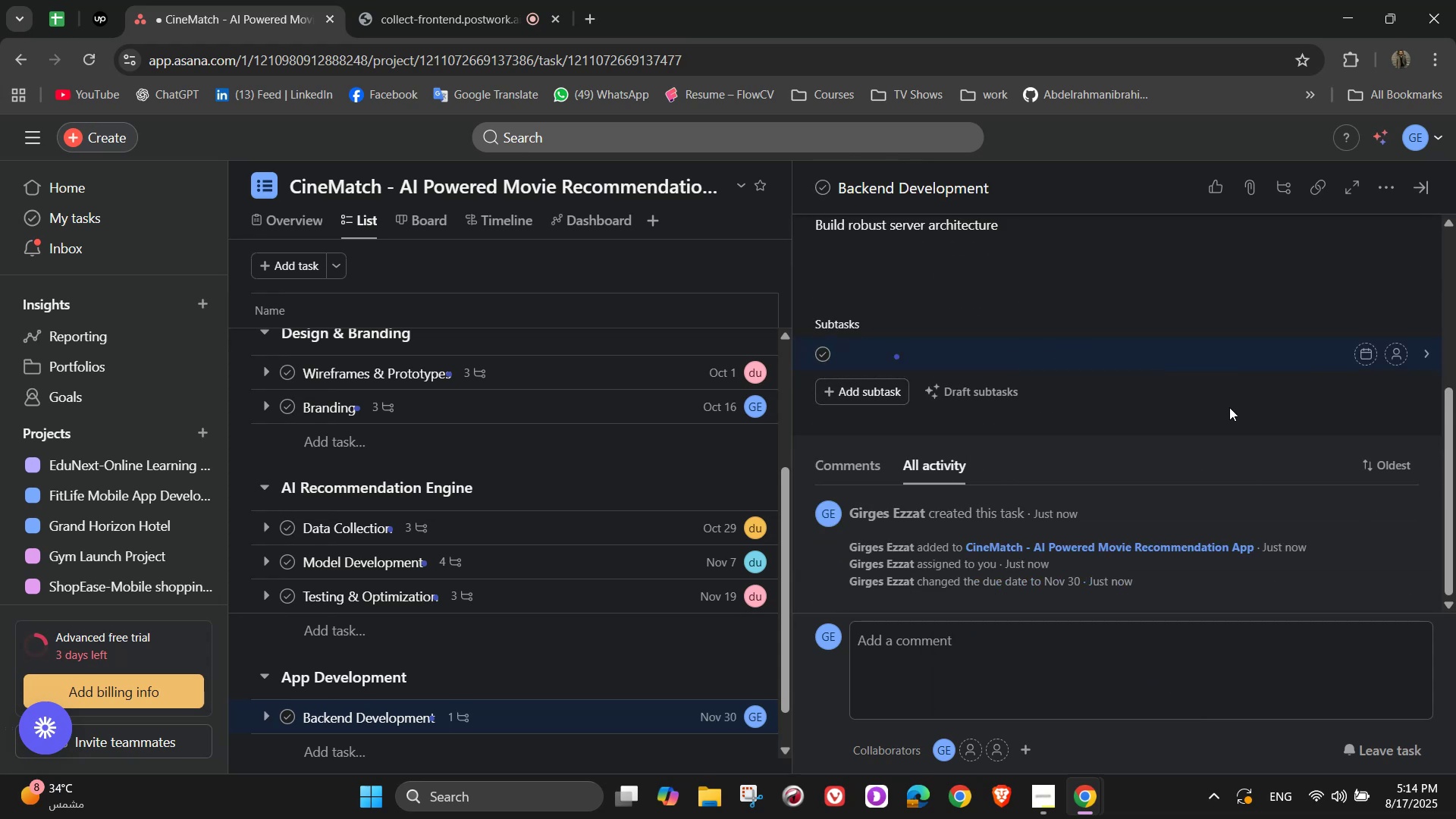 
type(Create database schema for movies & users)
 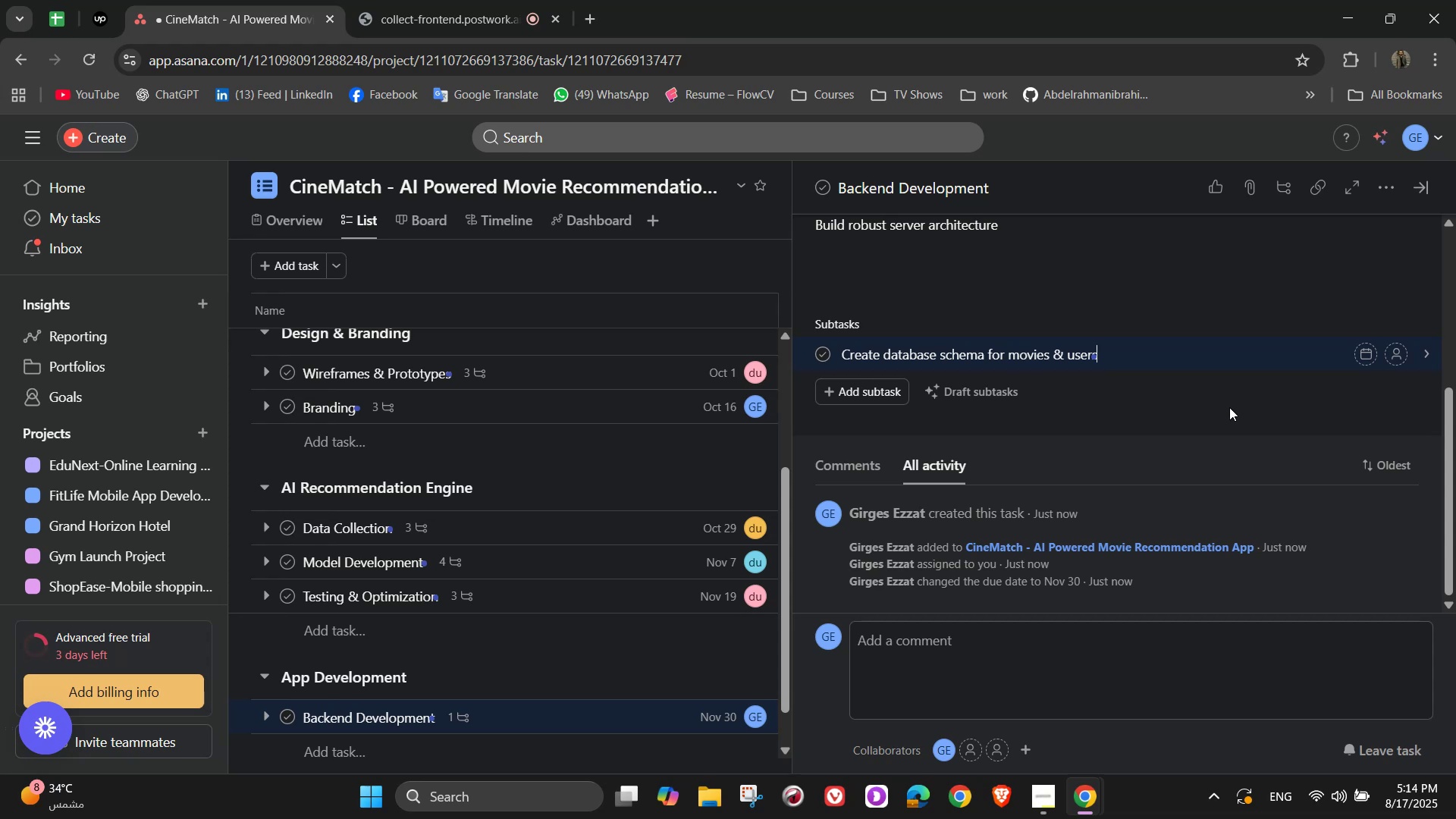 
wait(14.06)
 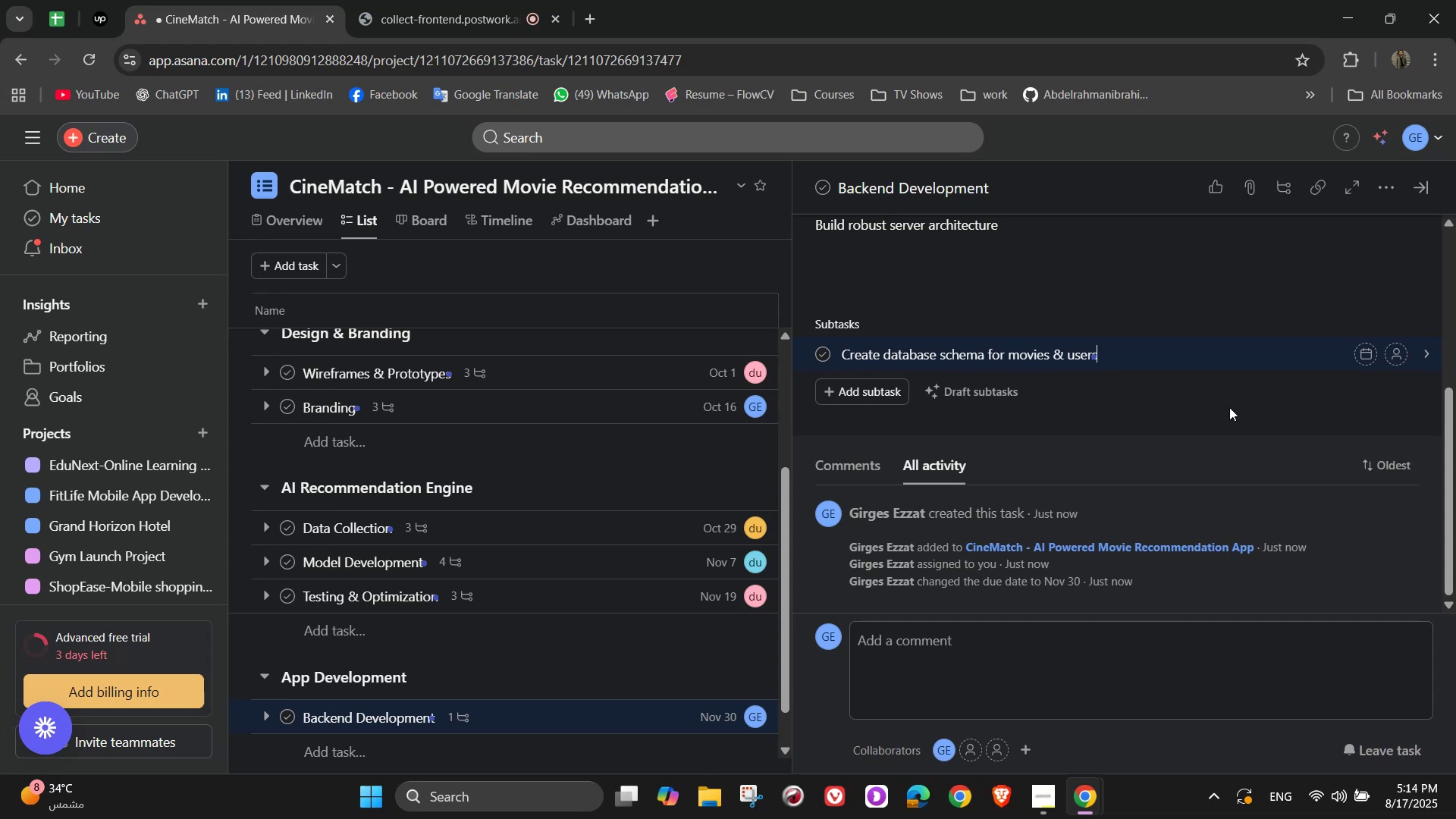 
key(NumpadEnter)
 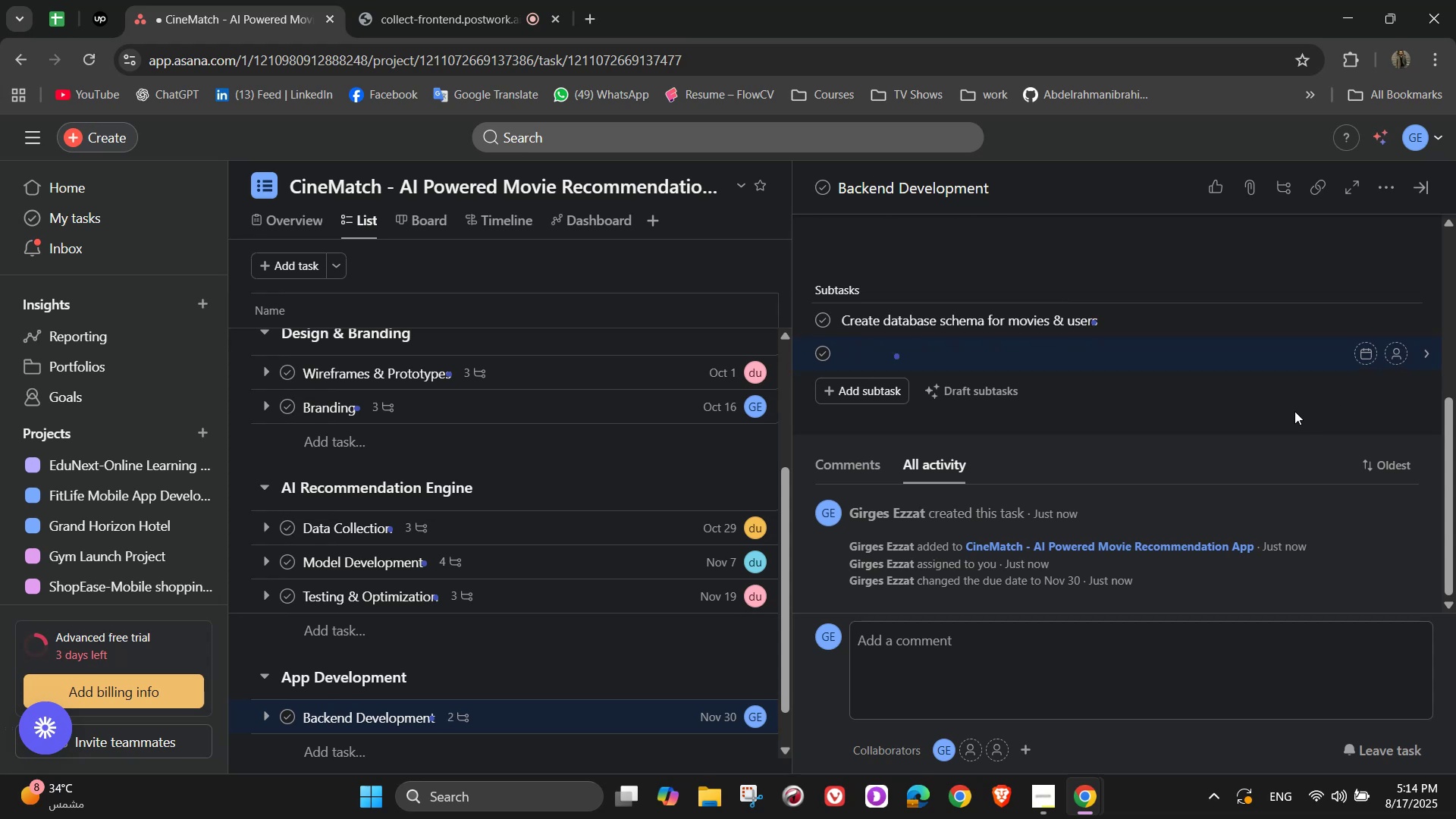 
type(Develop e)
key(Backspace)
type(rev)
key(Backspace)
type(commendation APu)
key(Backspace)
type(I)
 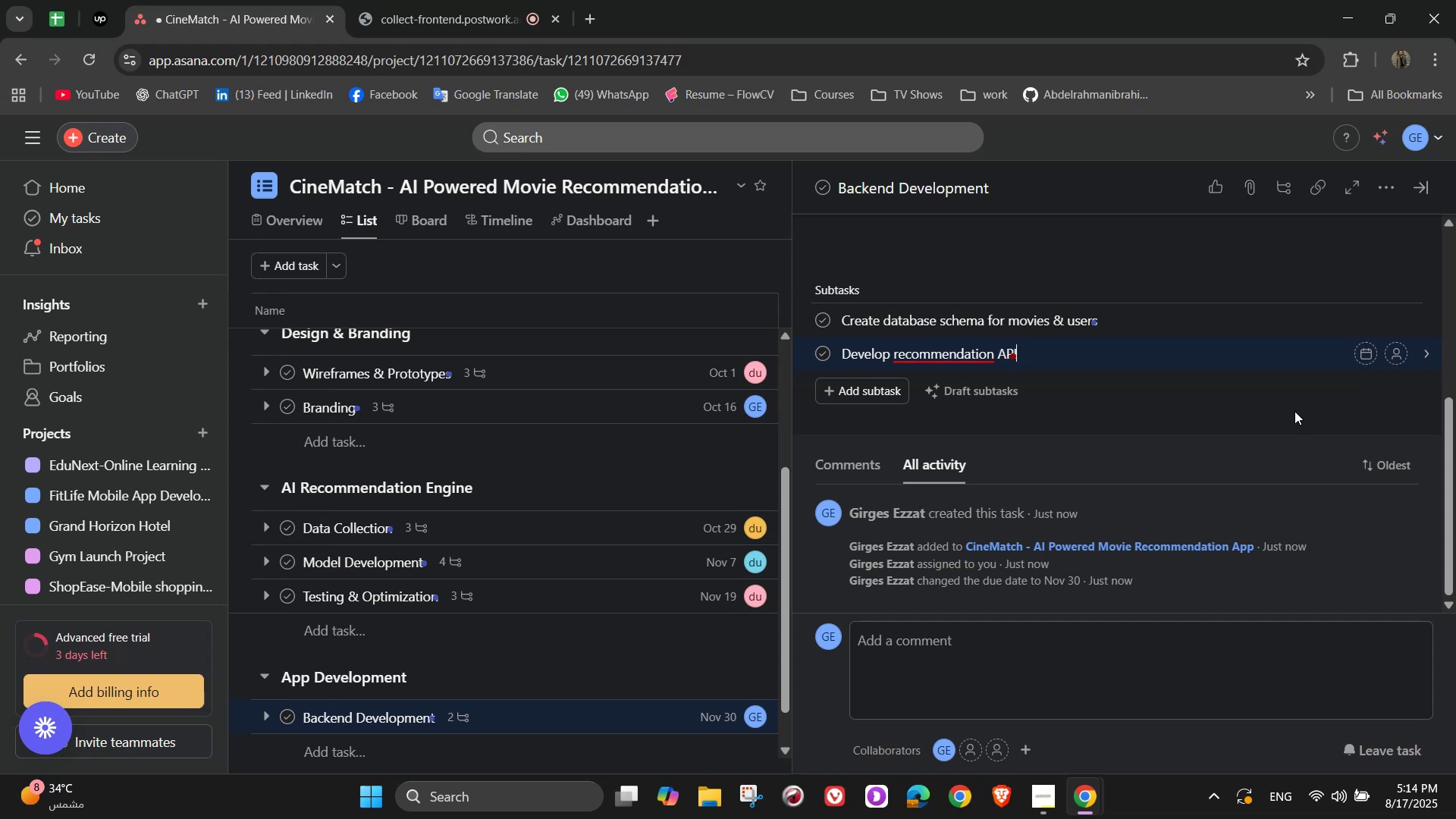 
key(Enter)
 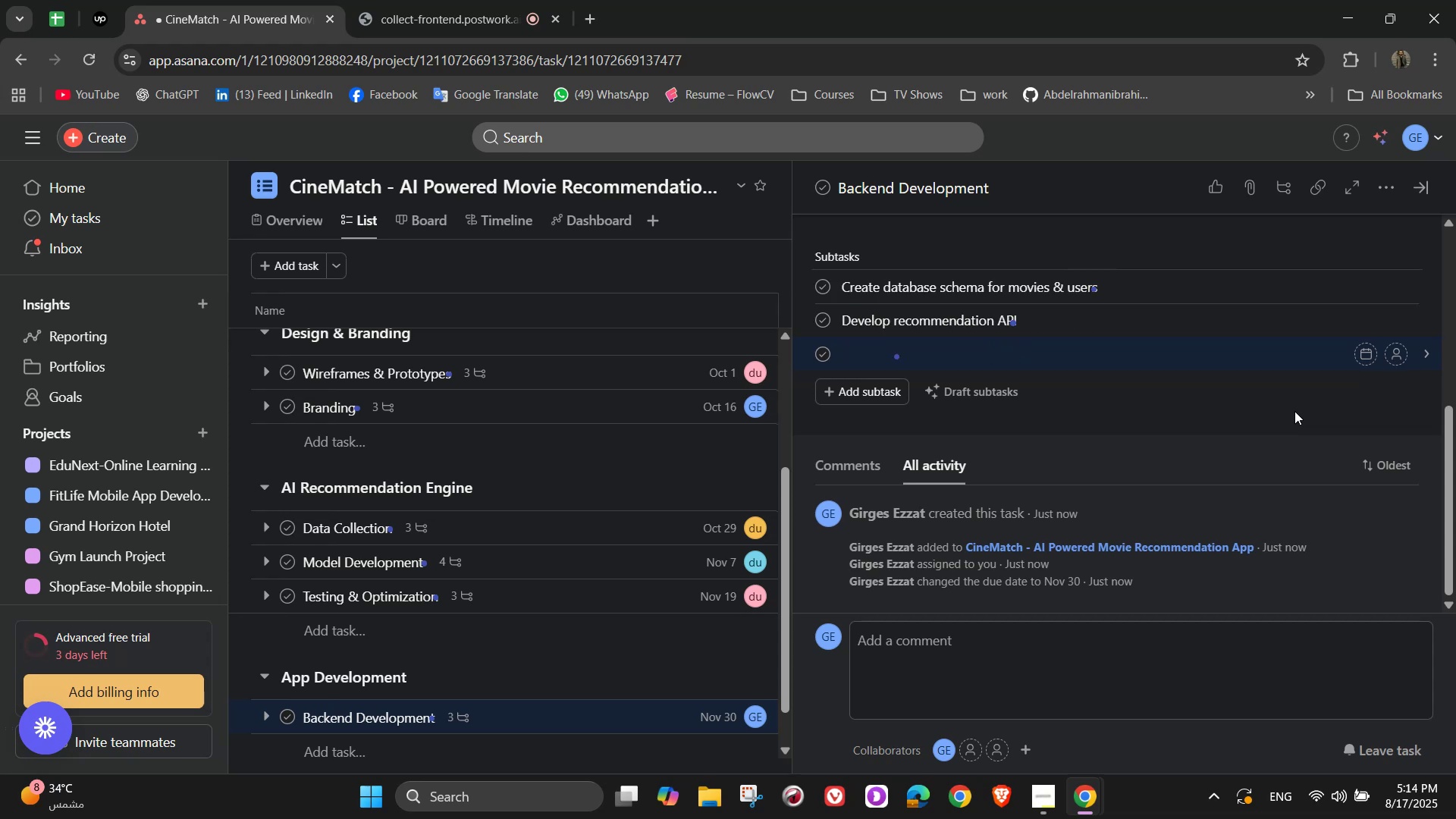 
type(Implement secure users login)
 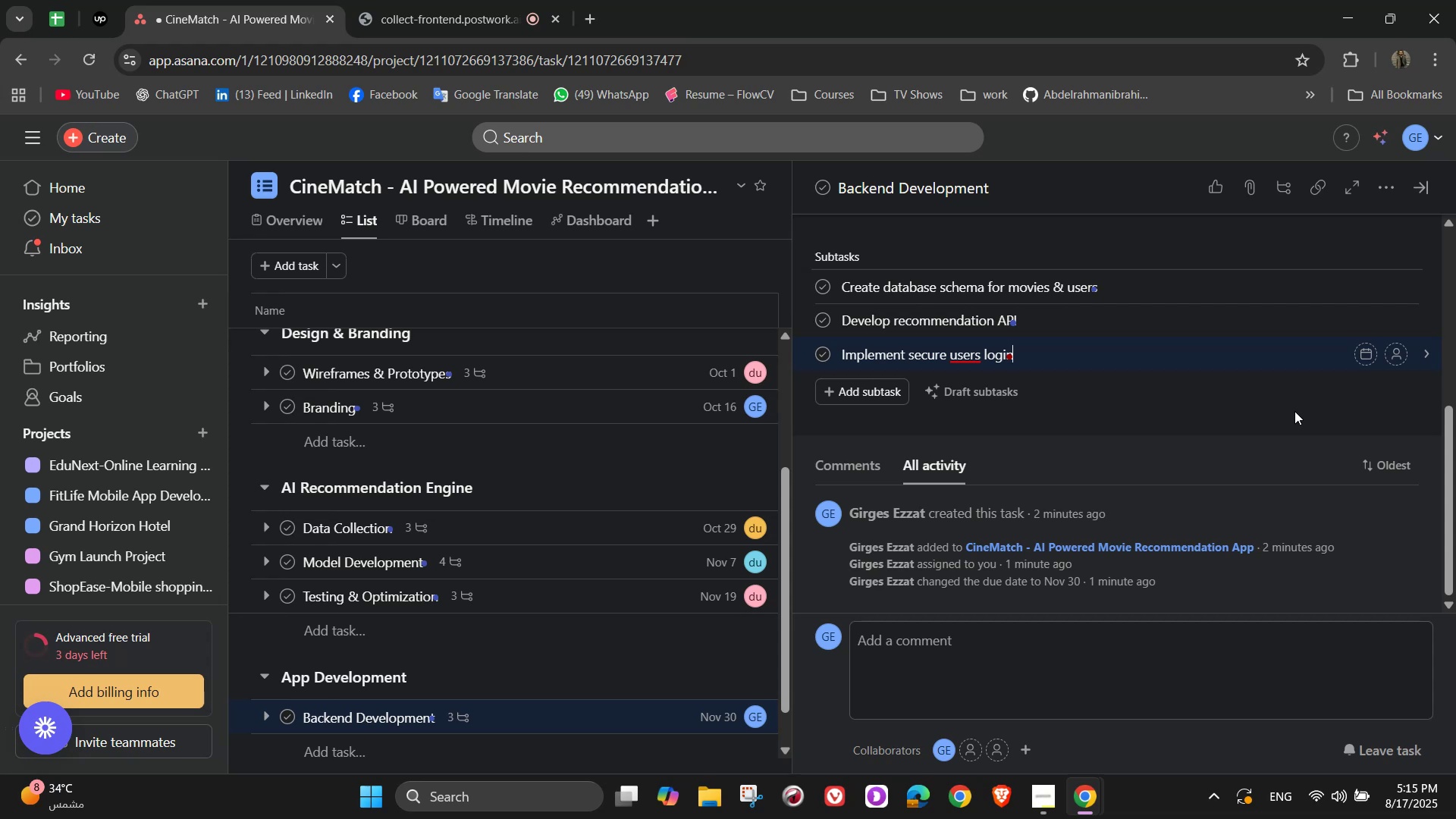 
wait(10.63)
 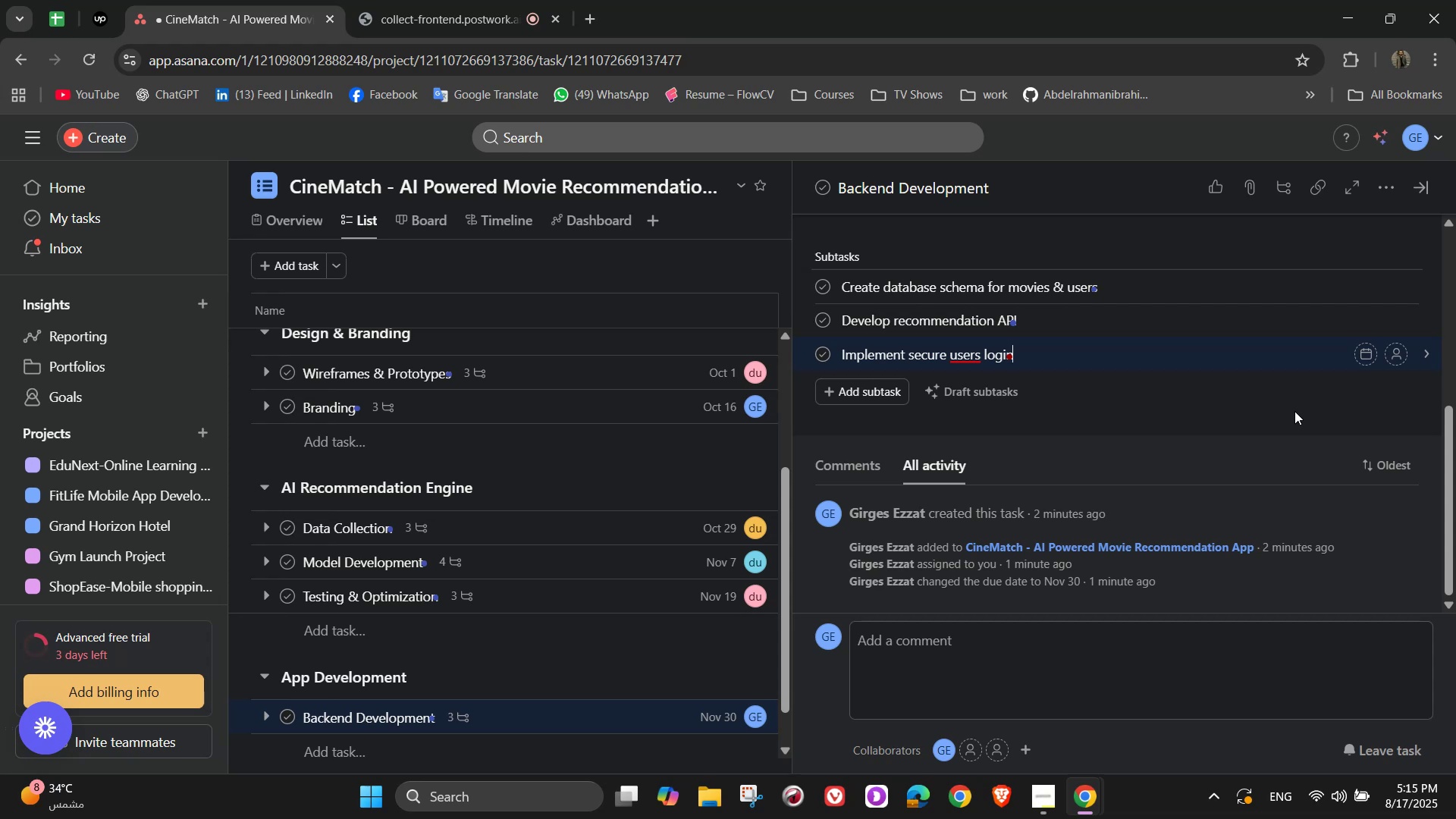 
left_click([1393, 283])
 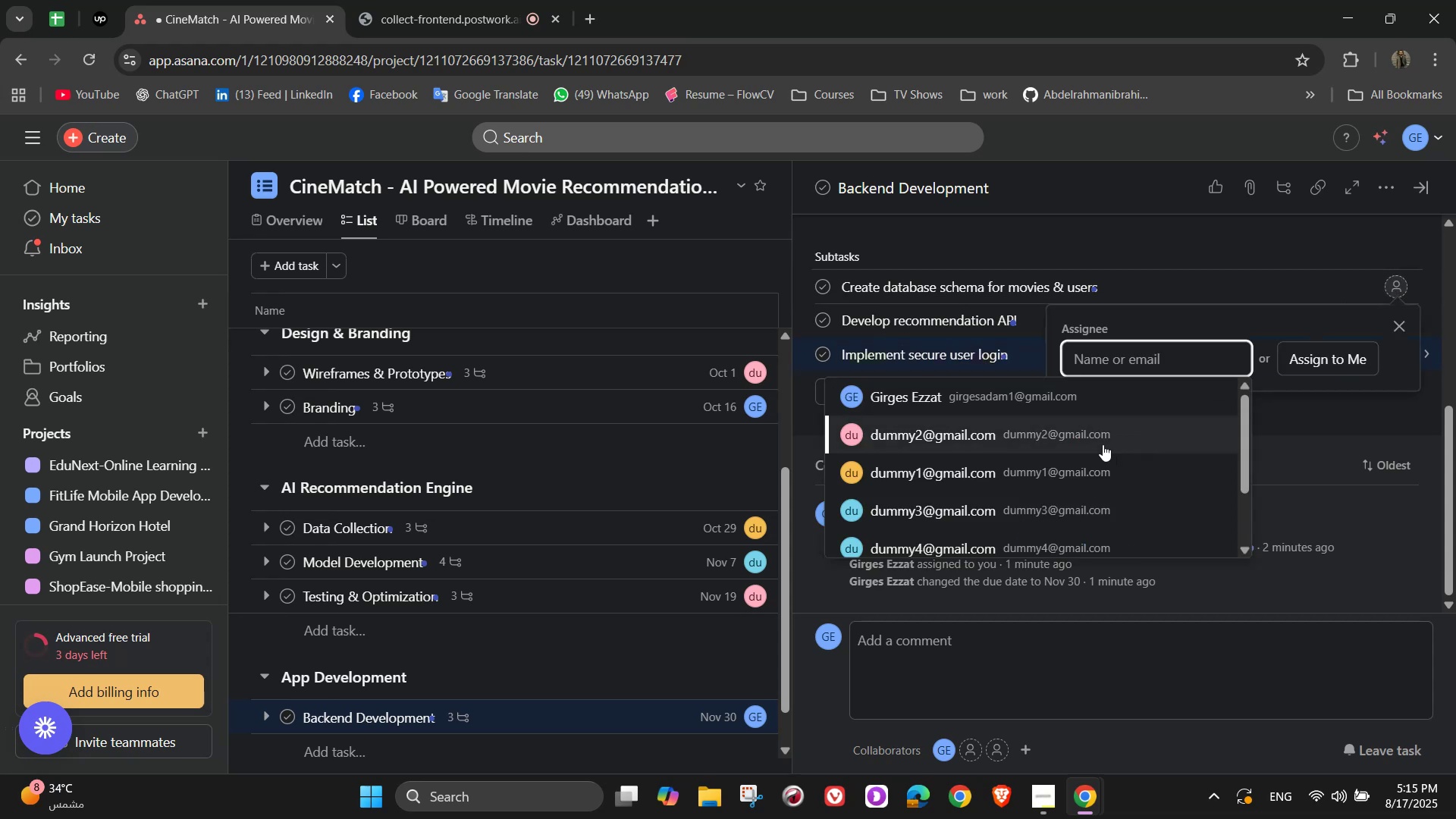 
left_click([1101, 416])
 